 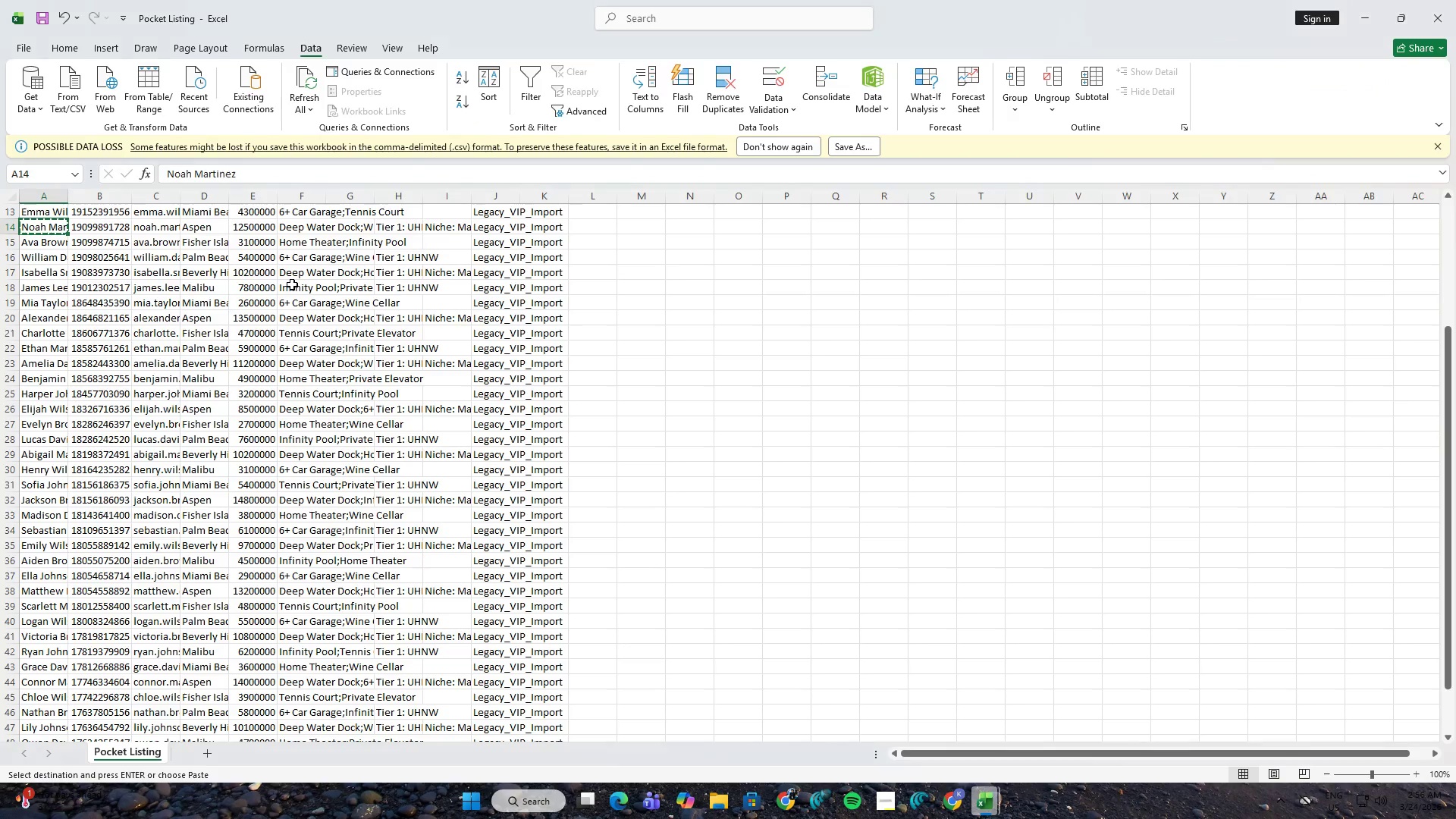 
scroll: coordinate [292, 284], scroll_direction: up, amount: 1.0
 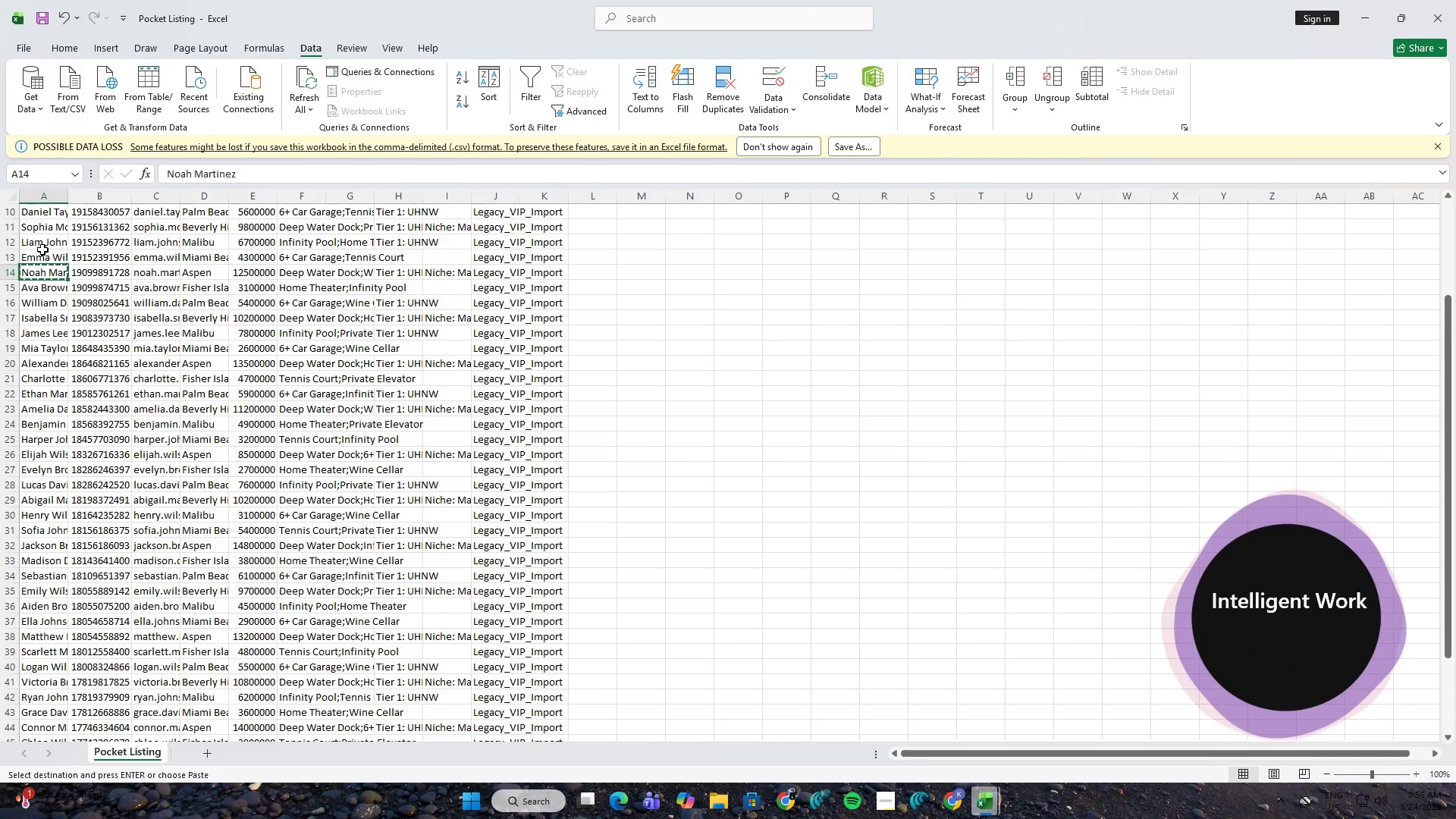 
left_click([42, 248])
 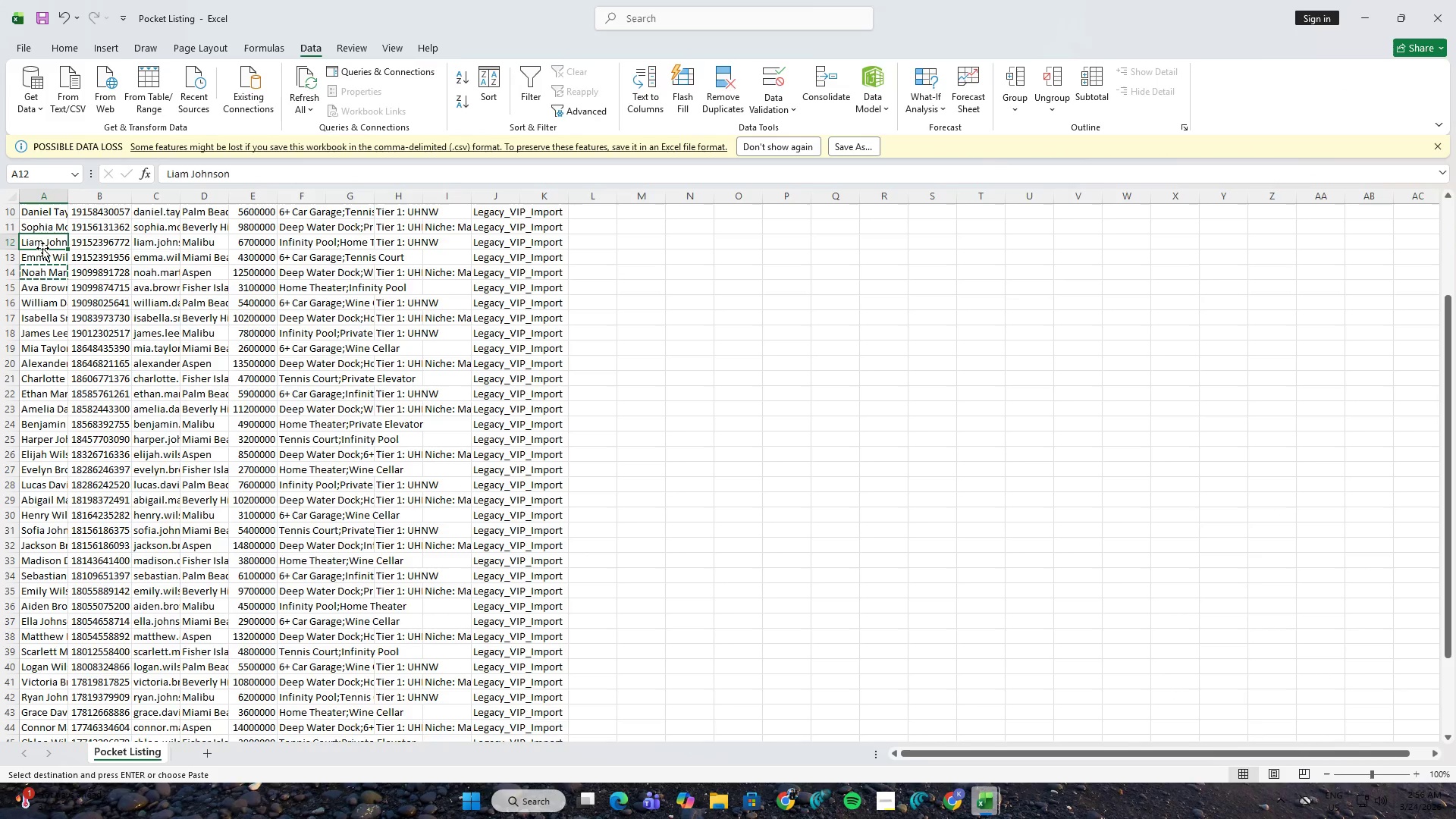 
key(Control+ControlLeft)
 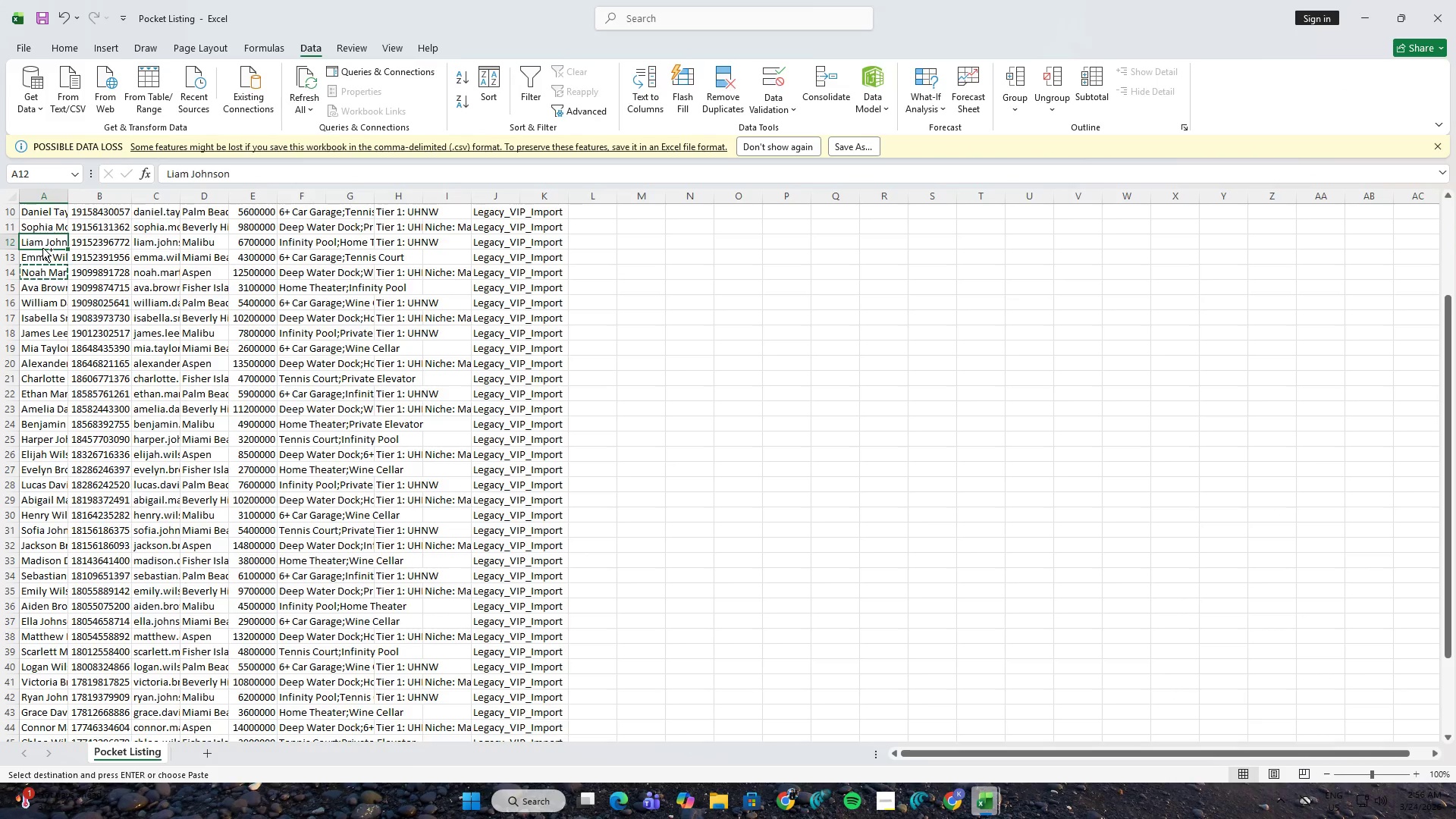 
key(Control+C)
 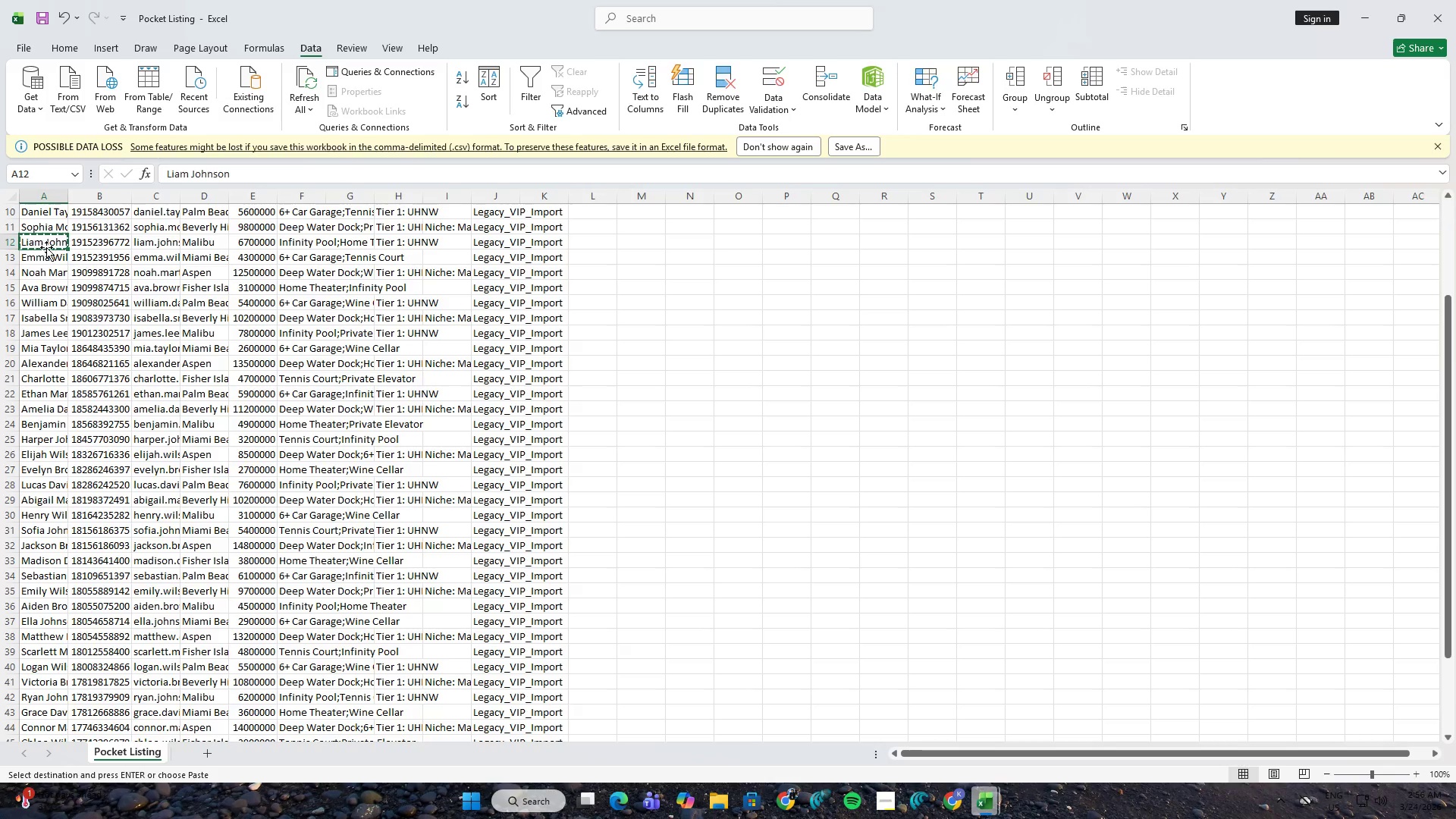 
key(Alt+AltLeft)
 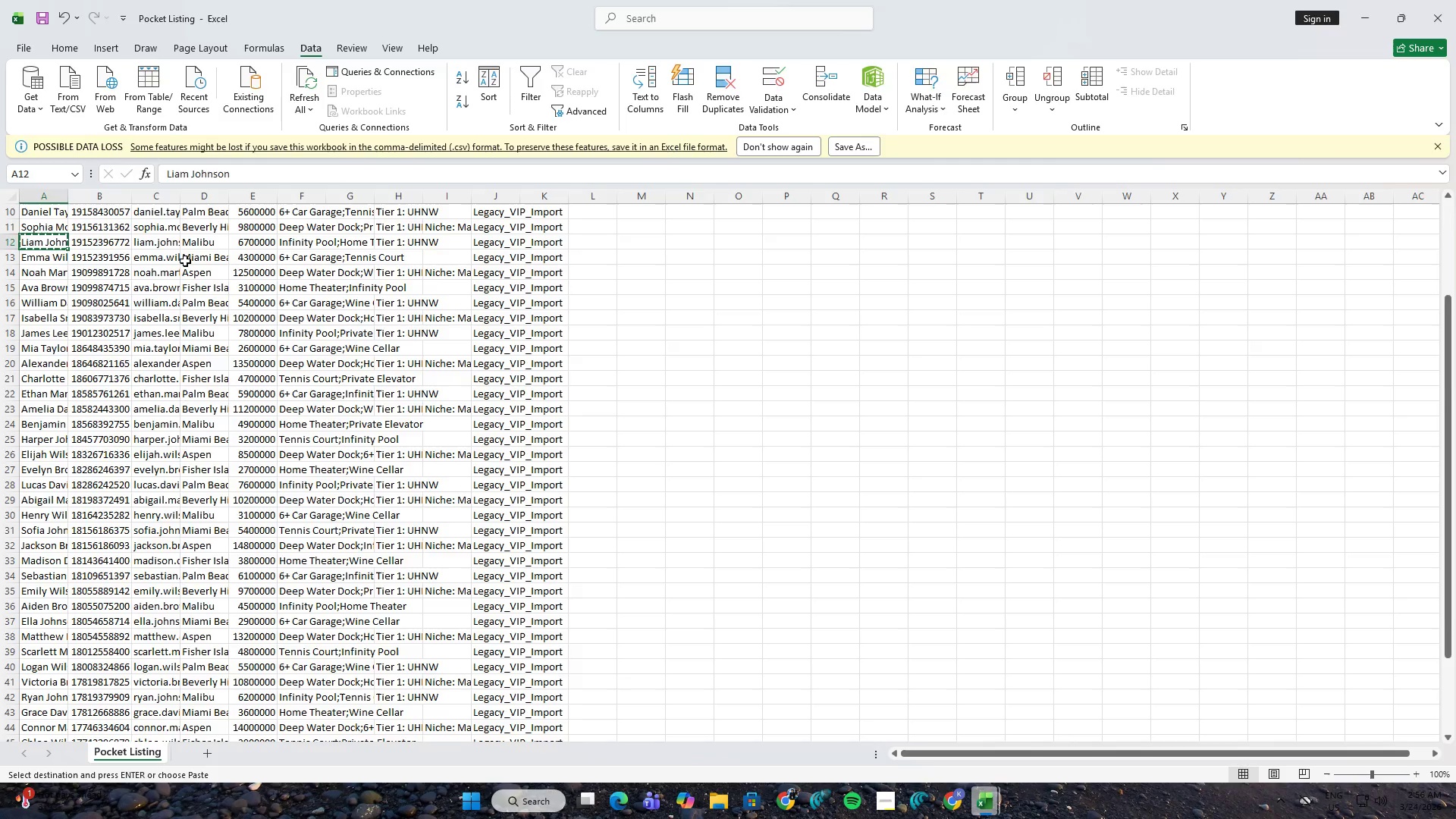 
key(Alt+Tab)
 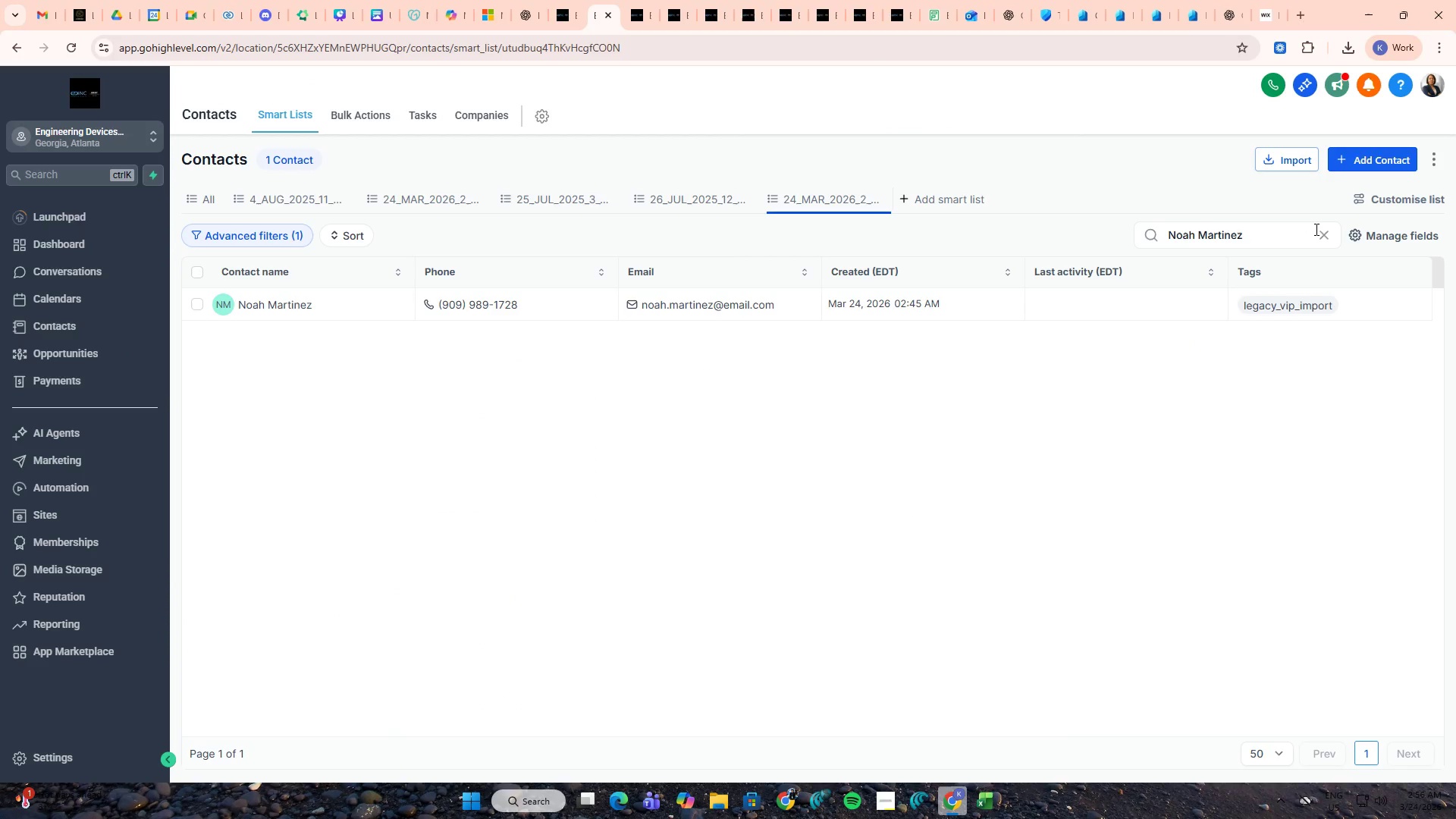 
double_click([1320, 231])
 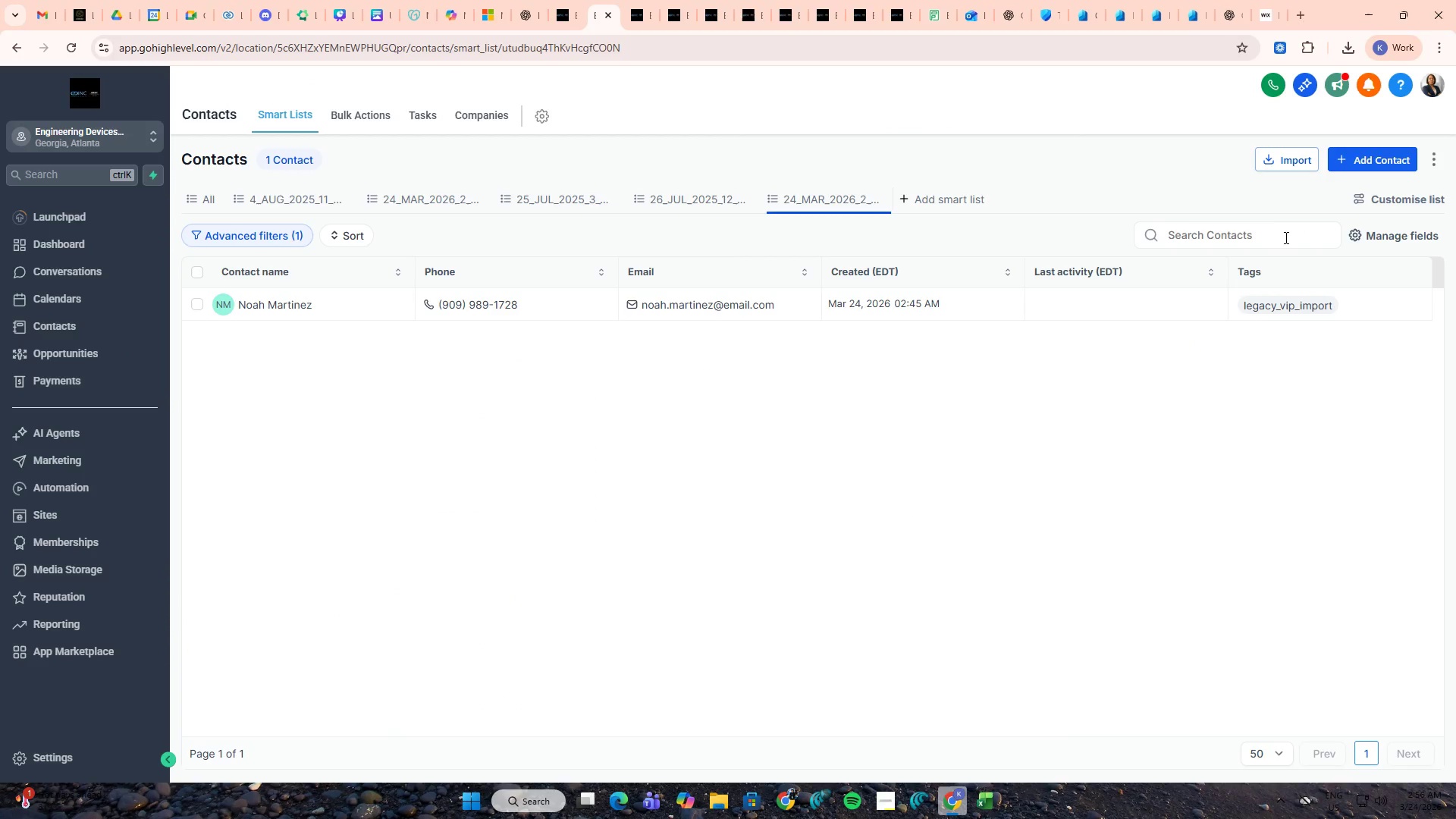 
triple_click([1279, 239])
 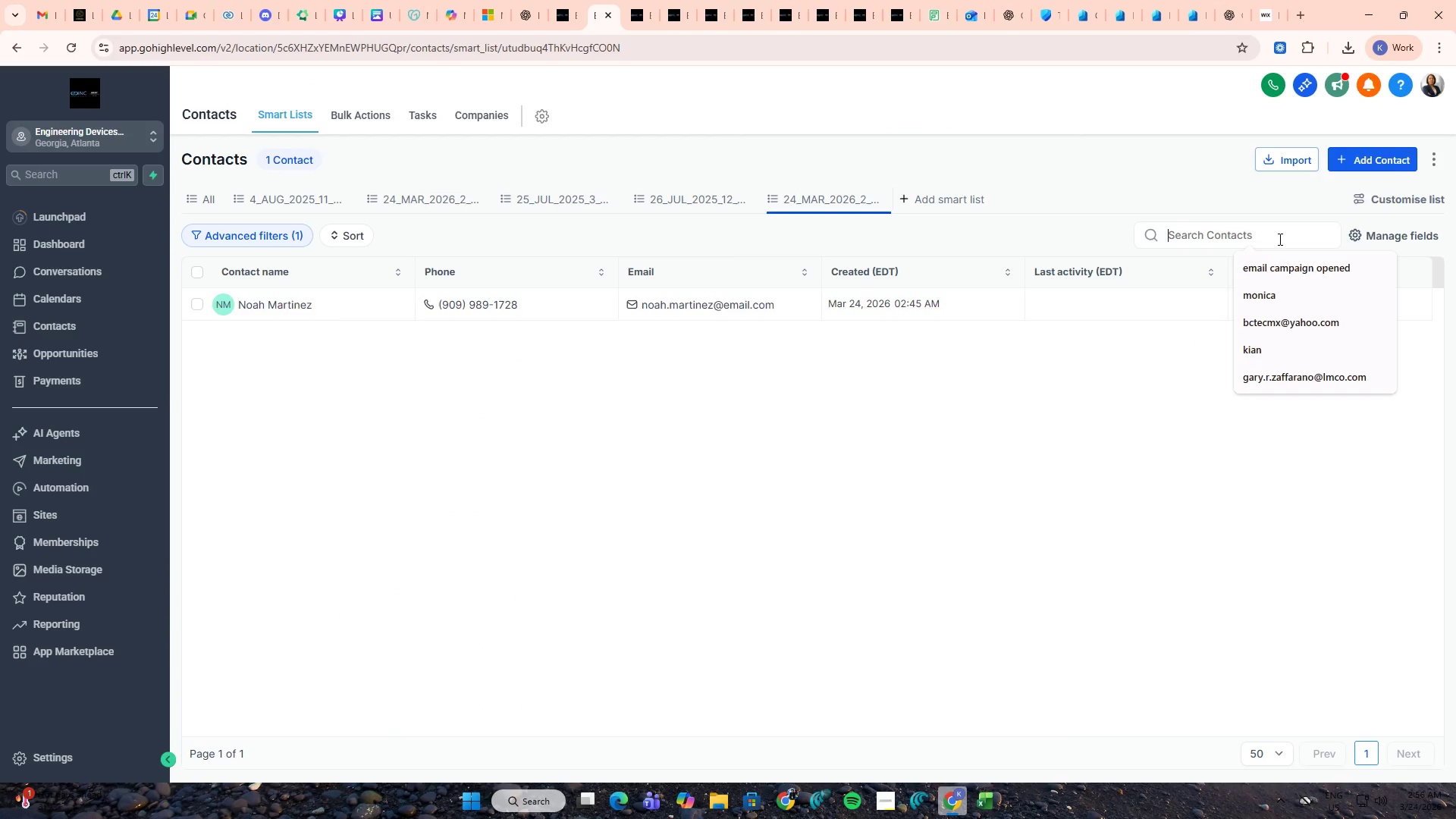 
key(Control+V)
 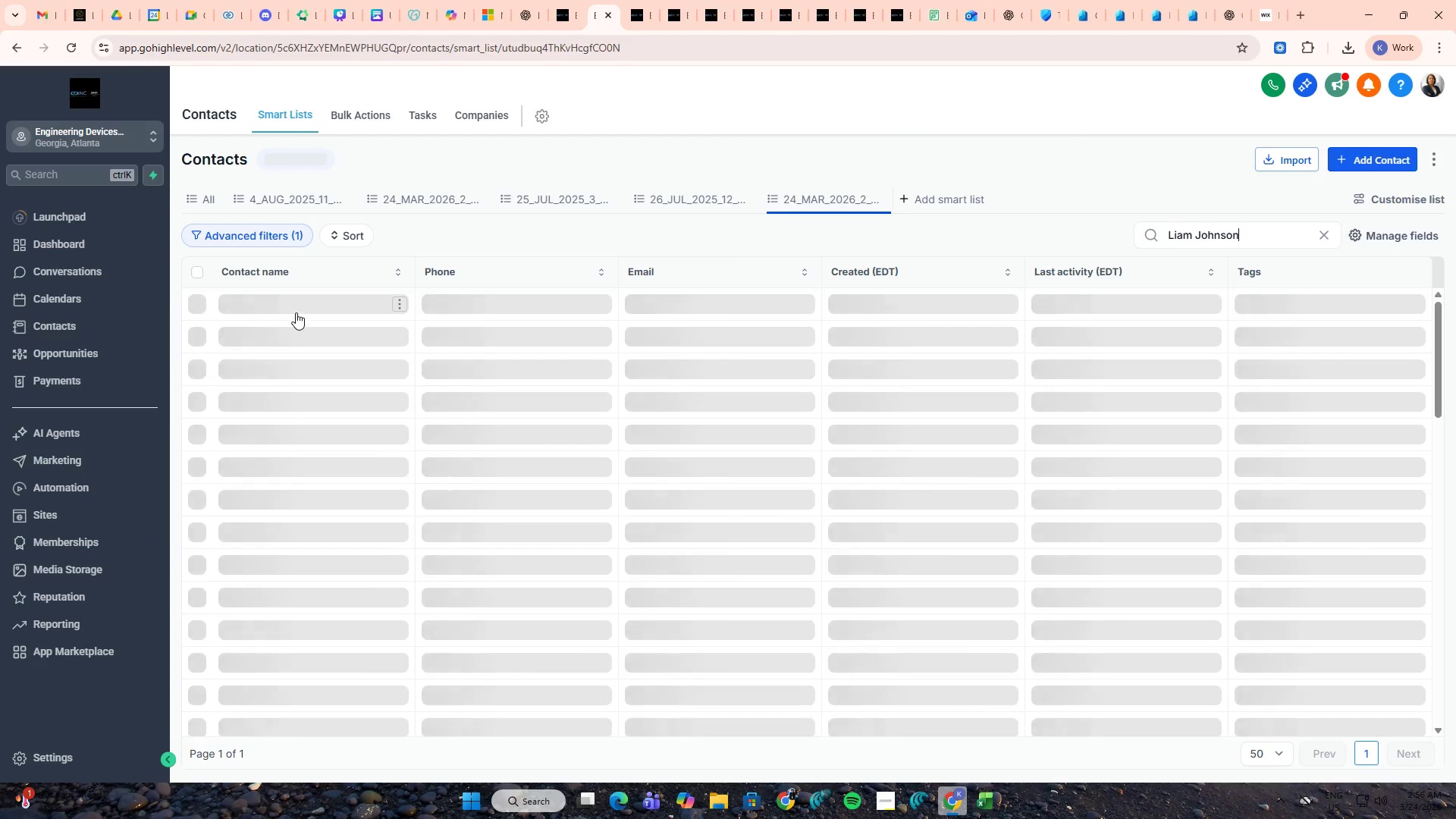 
middle_click([296, 312])
 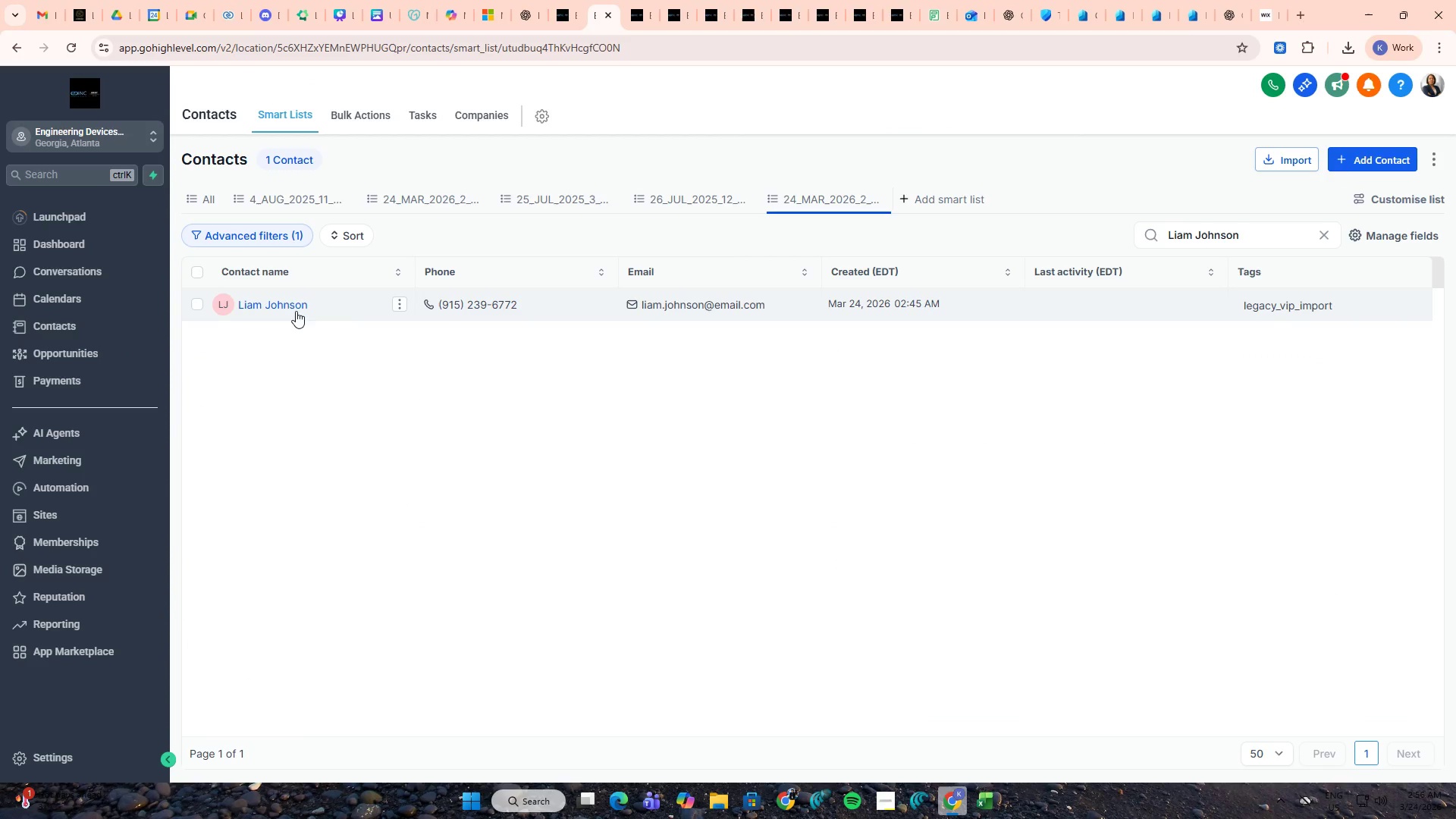 
double_click([296, 306])
 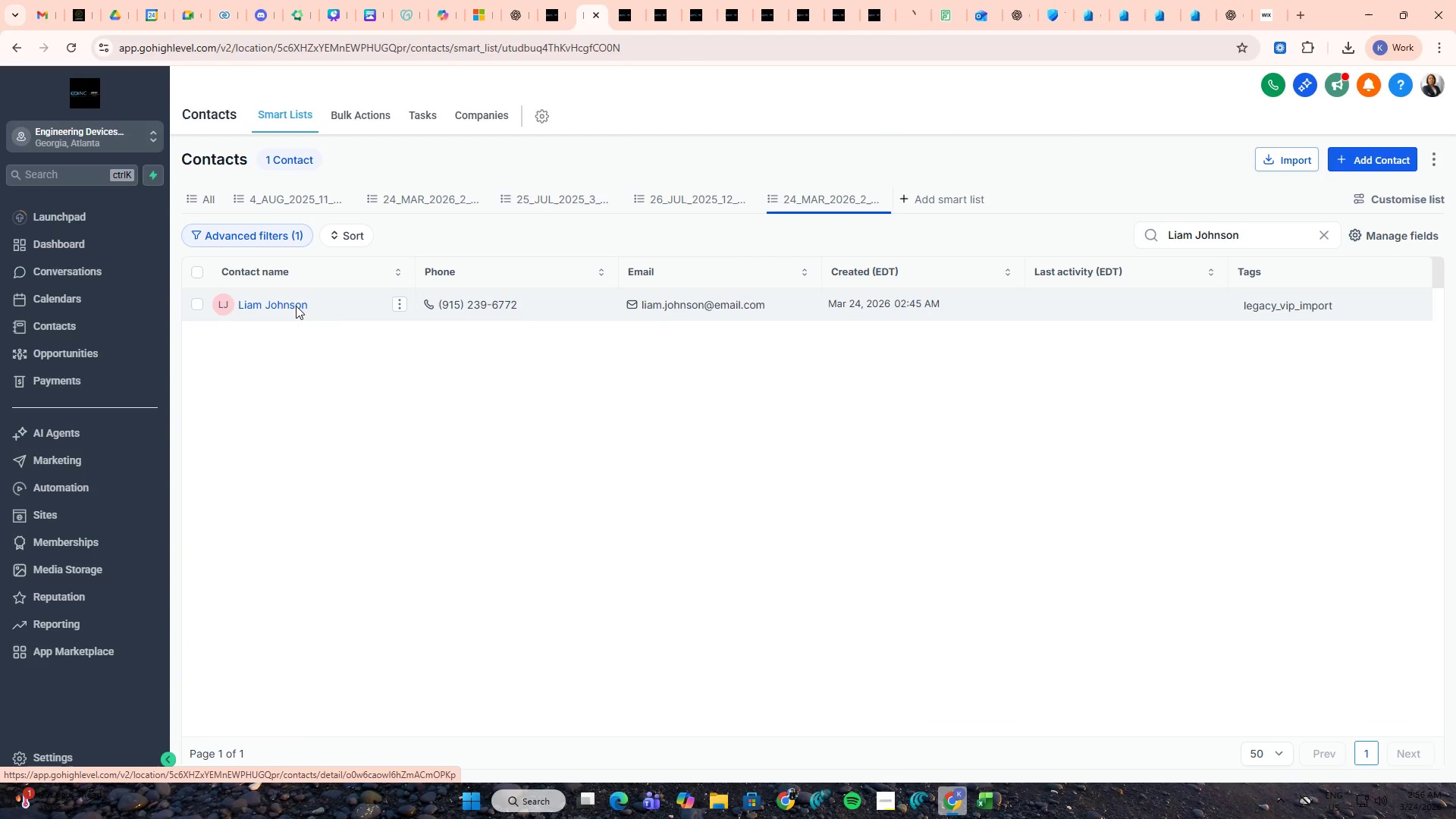 
key(Alt+AltLeft)
 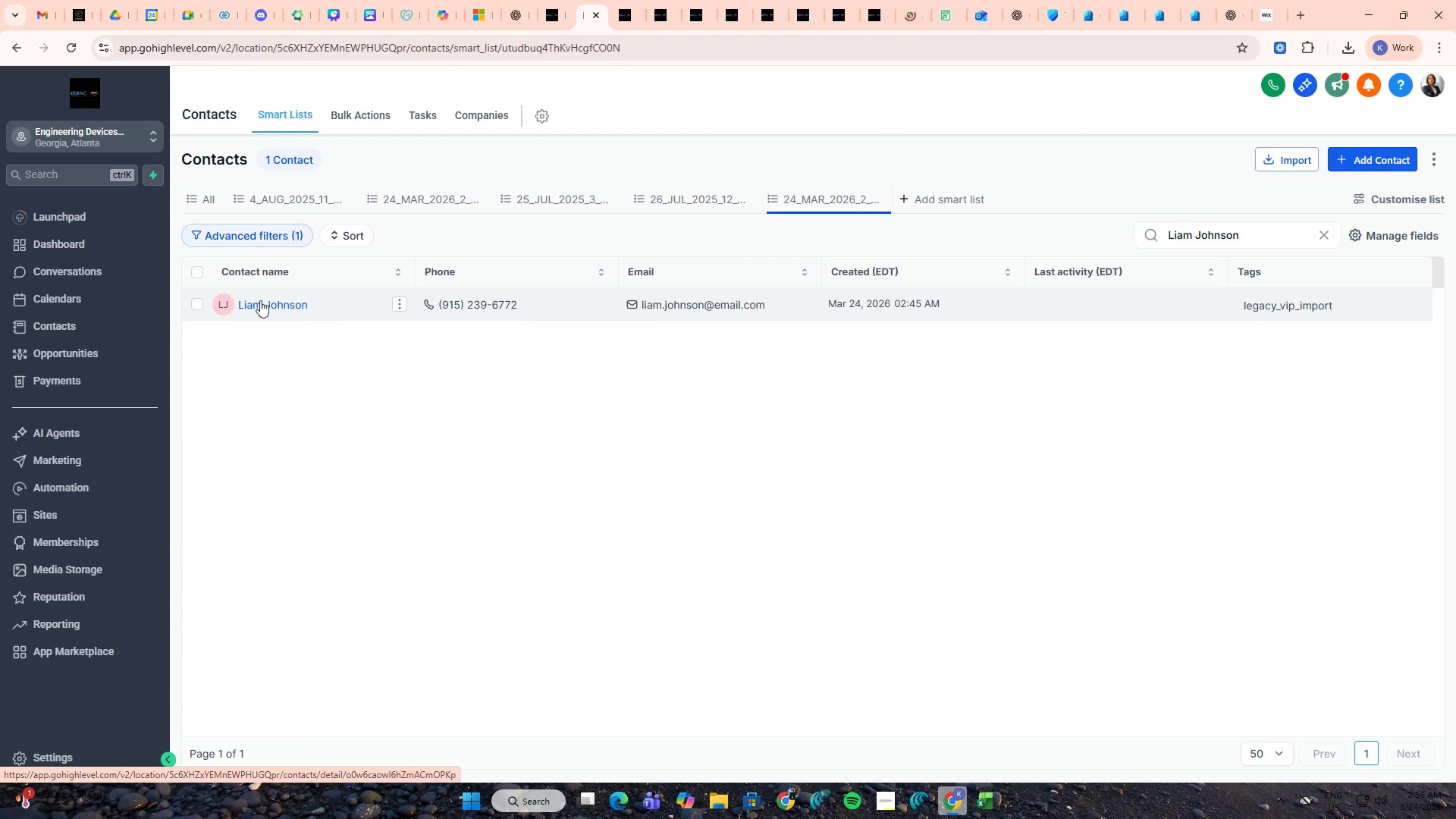 
key(Tab)
 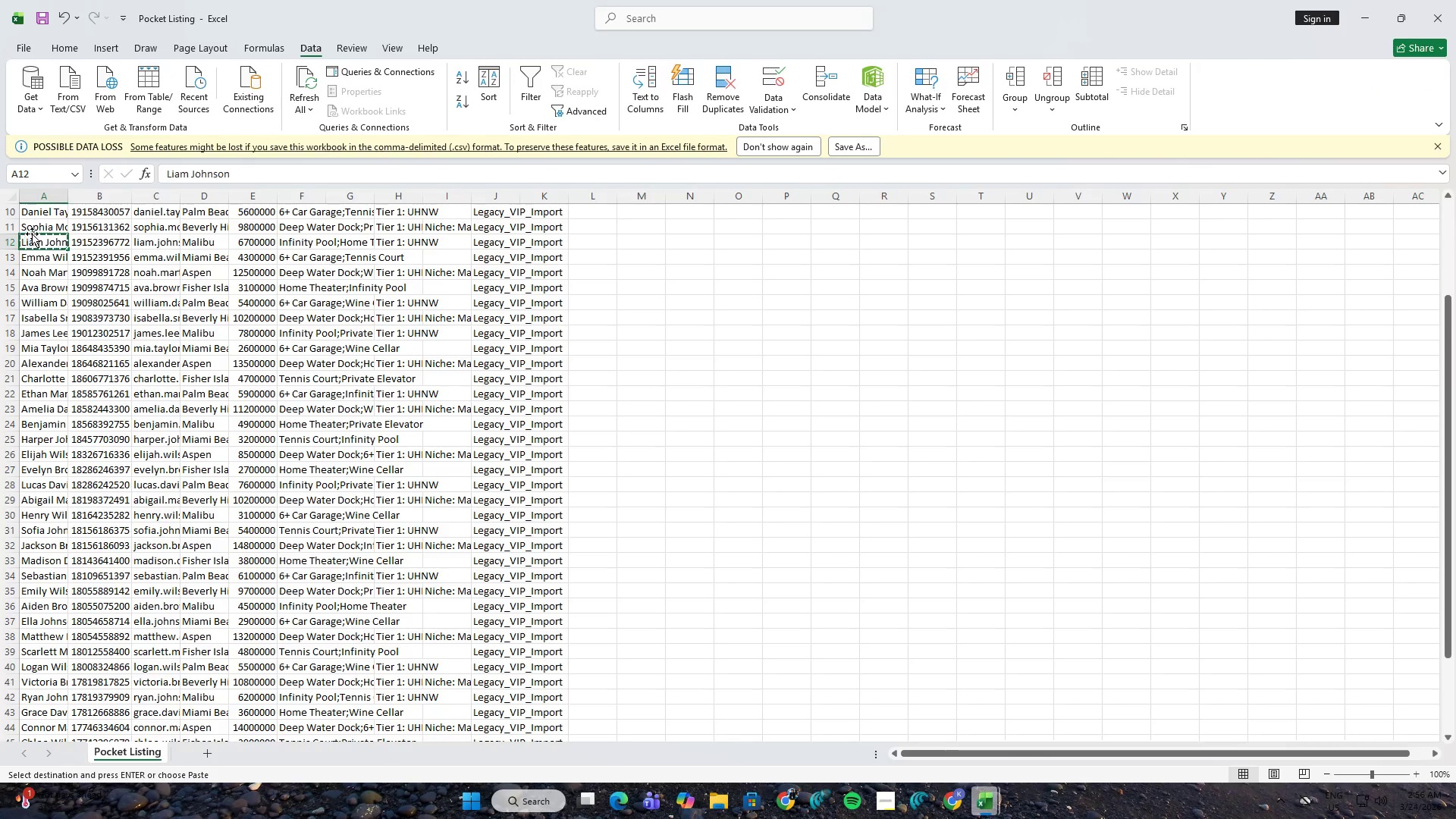 
left_click([41, 228])
 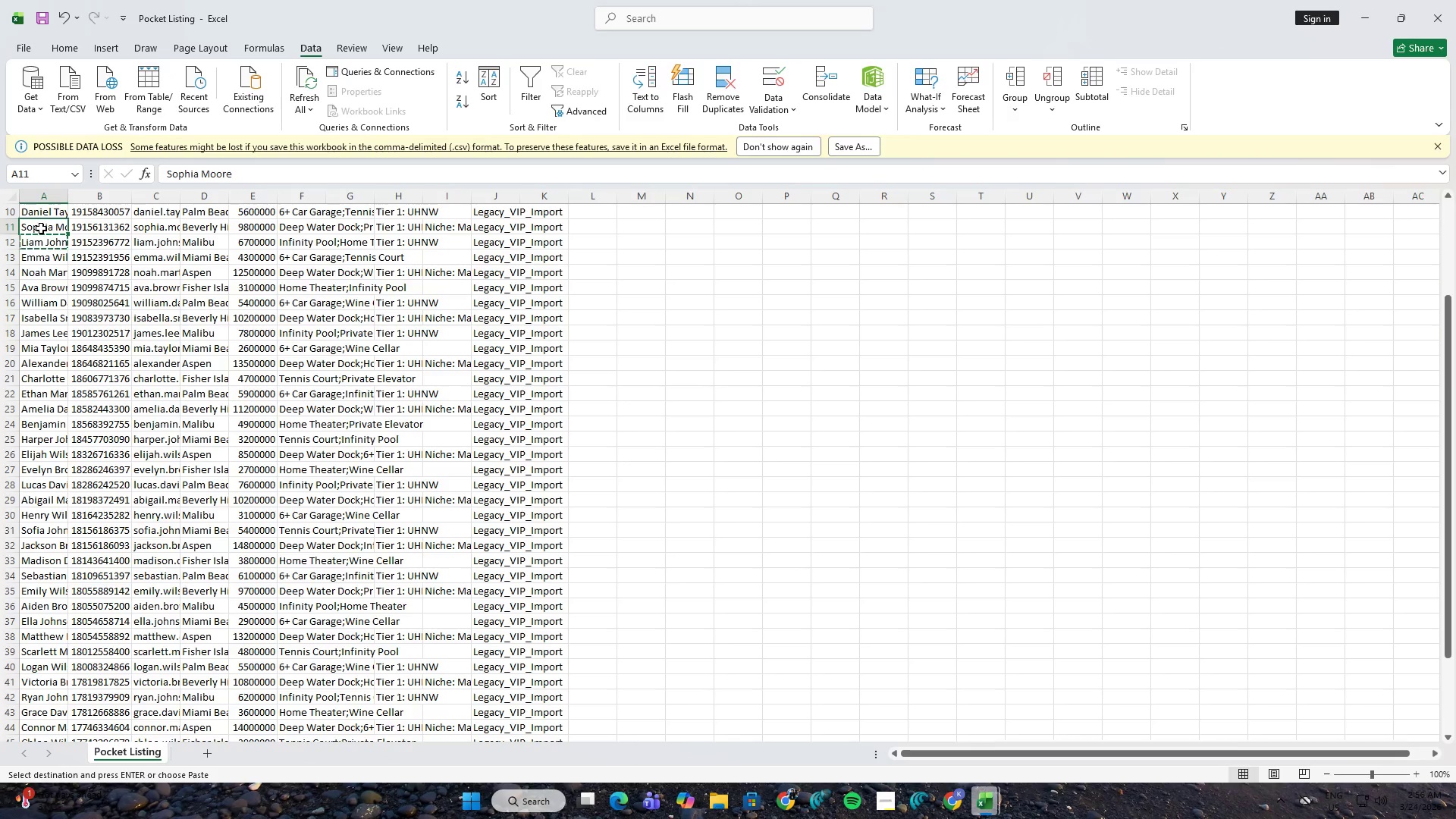 
key(Control+C)
 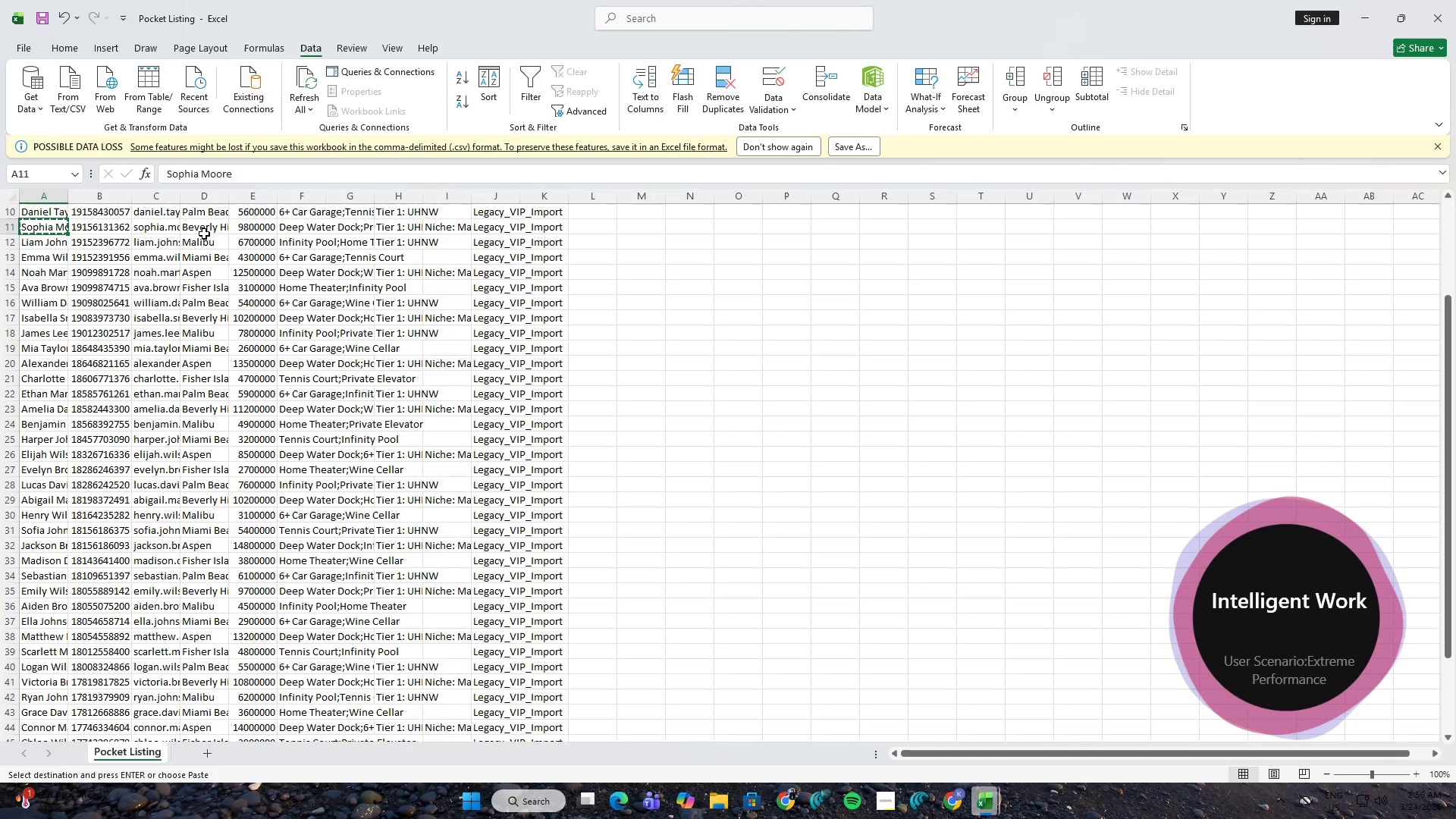 
key(Alt+AltLeft)
 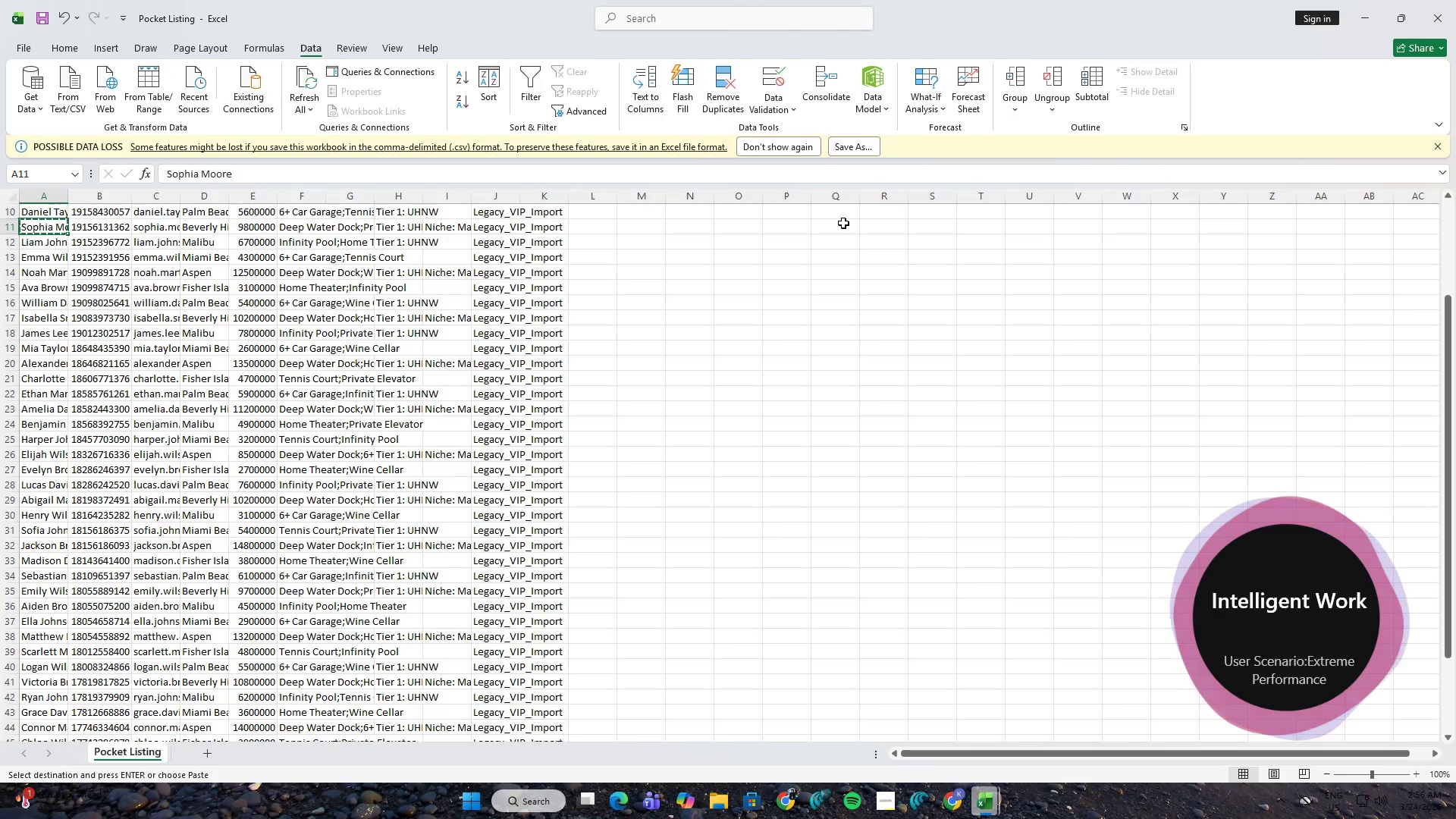 
key(Alt+Tab)
 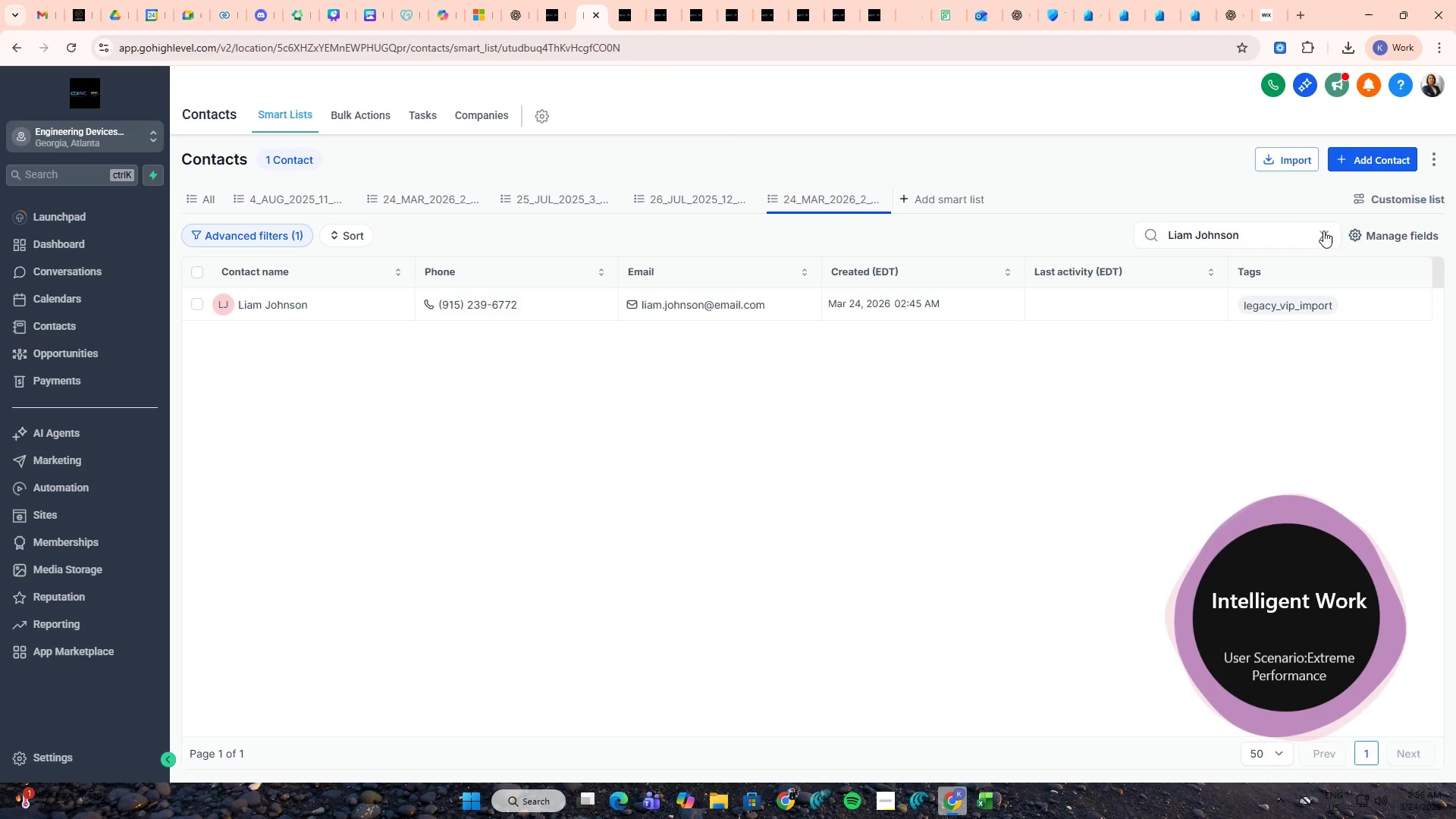 
double_click([1273, 231])
 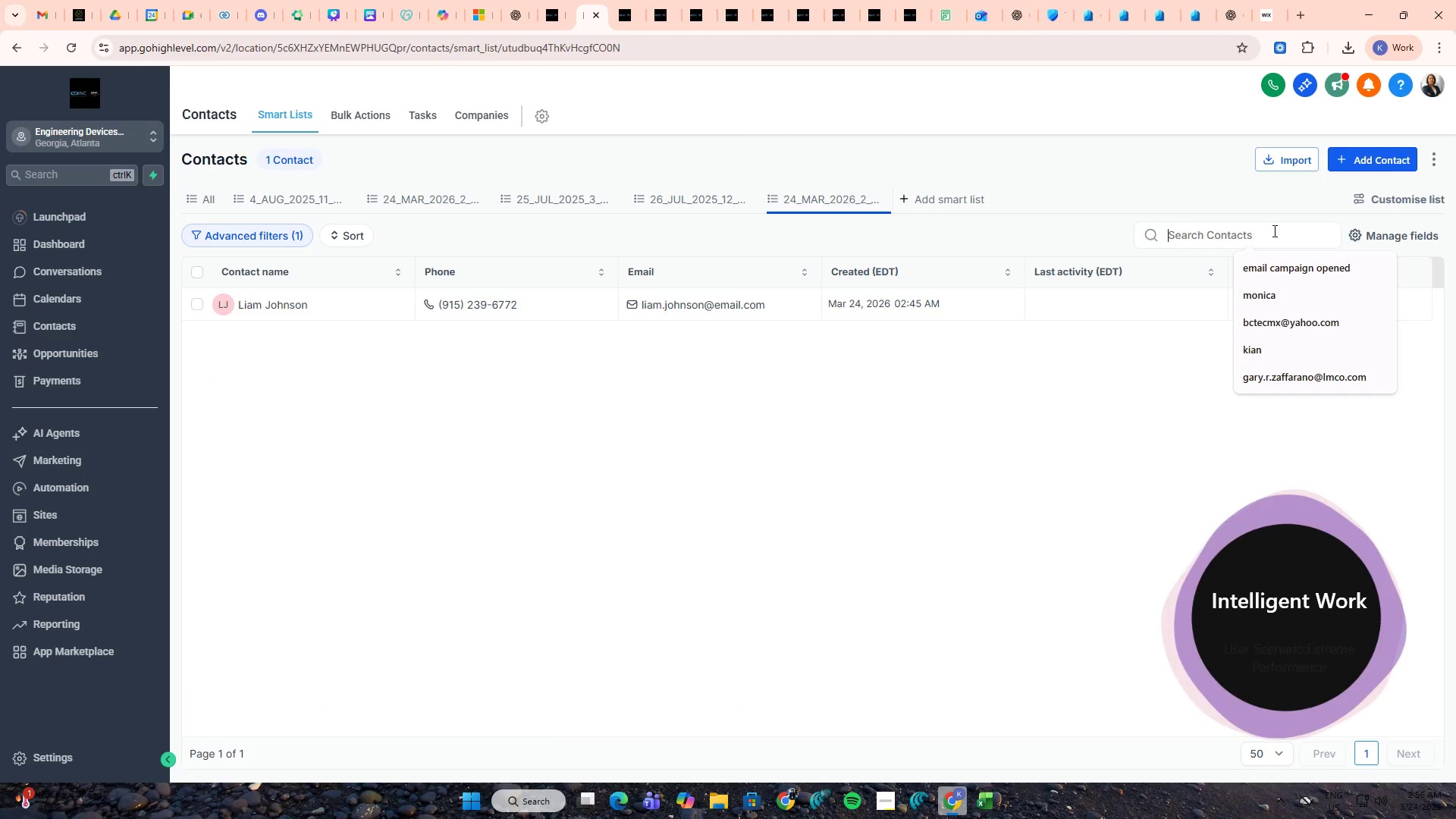 
key(Alt+Control+ControlLeft)
 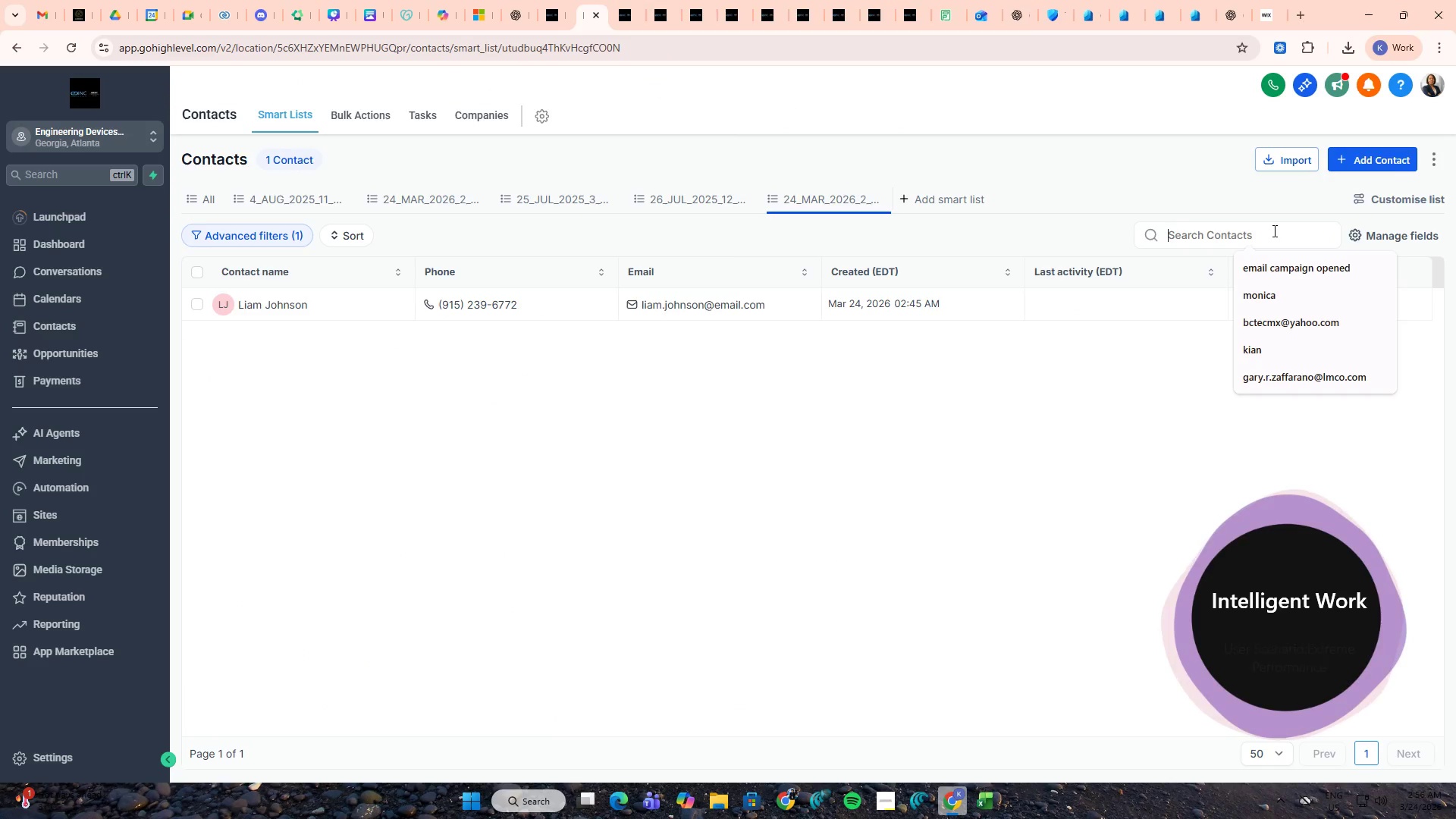 
key(Alt+Control+V)
 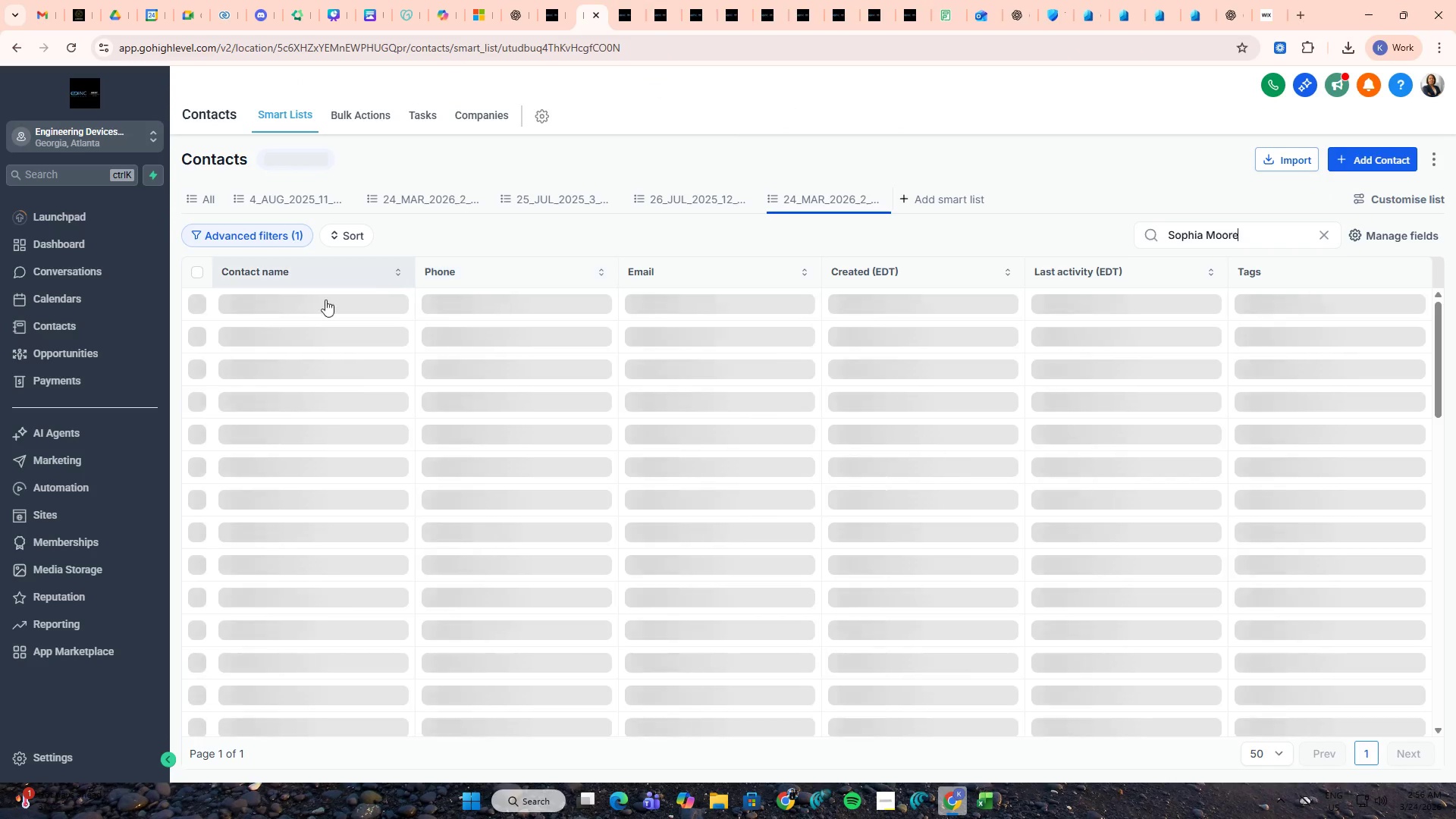 
middle_click([284, 302])
 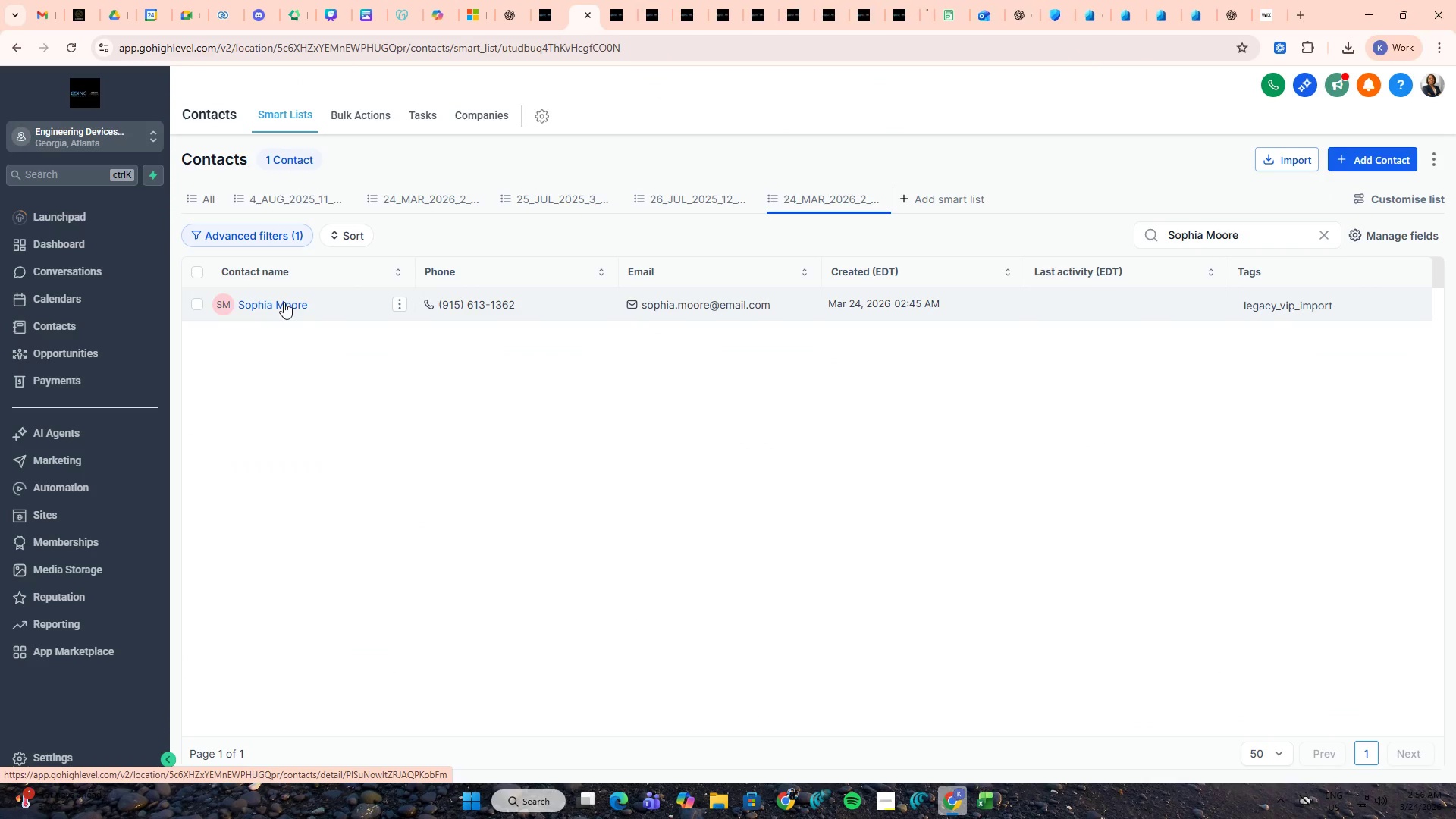 
key(Alt+AltLeft)
 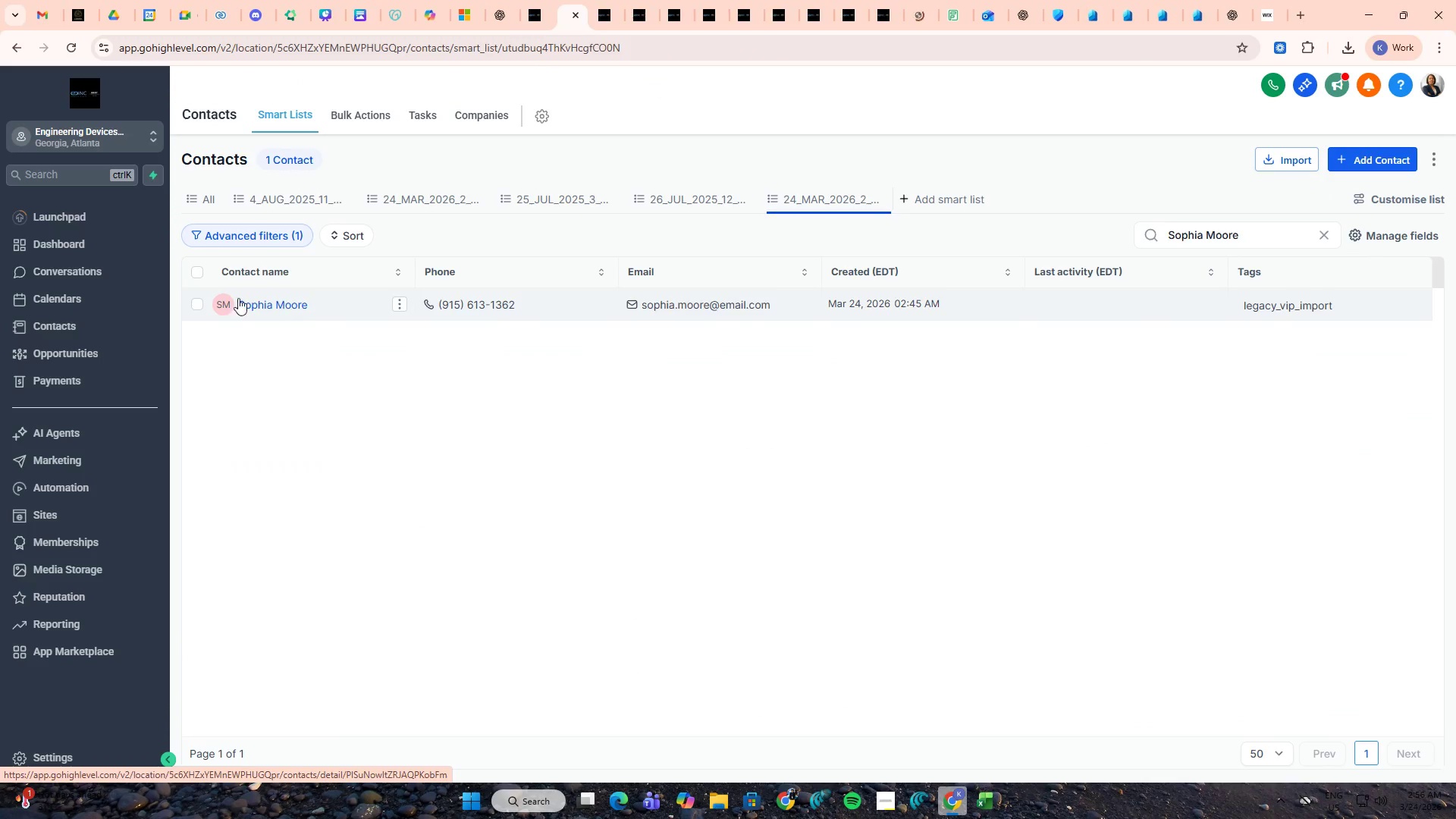 
key(Tab)
 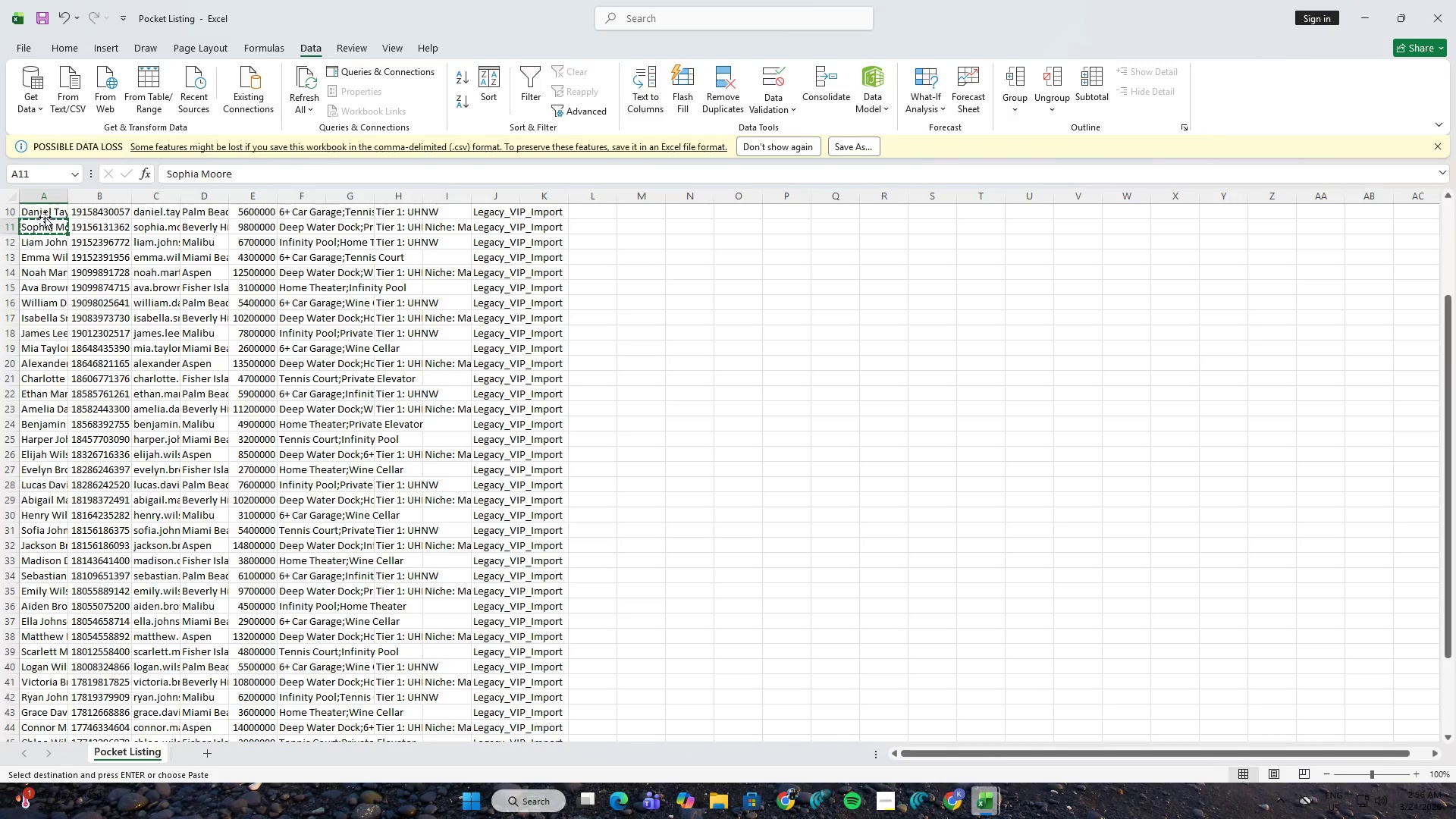 
left_click([45, 216])
 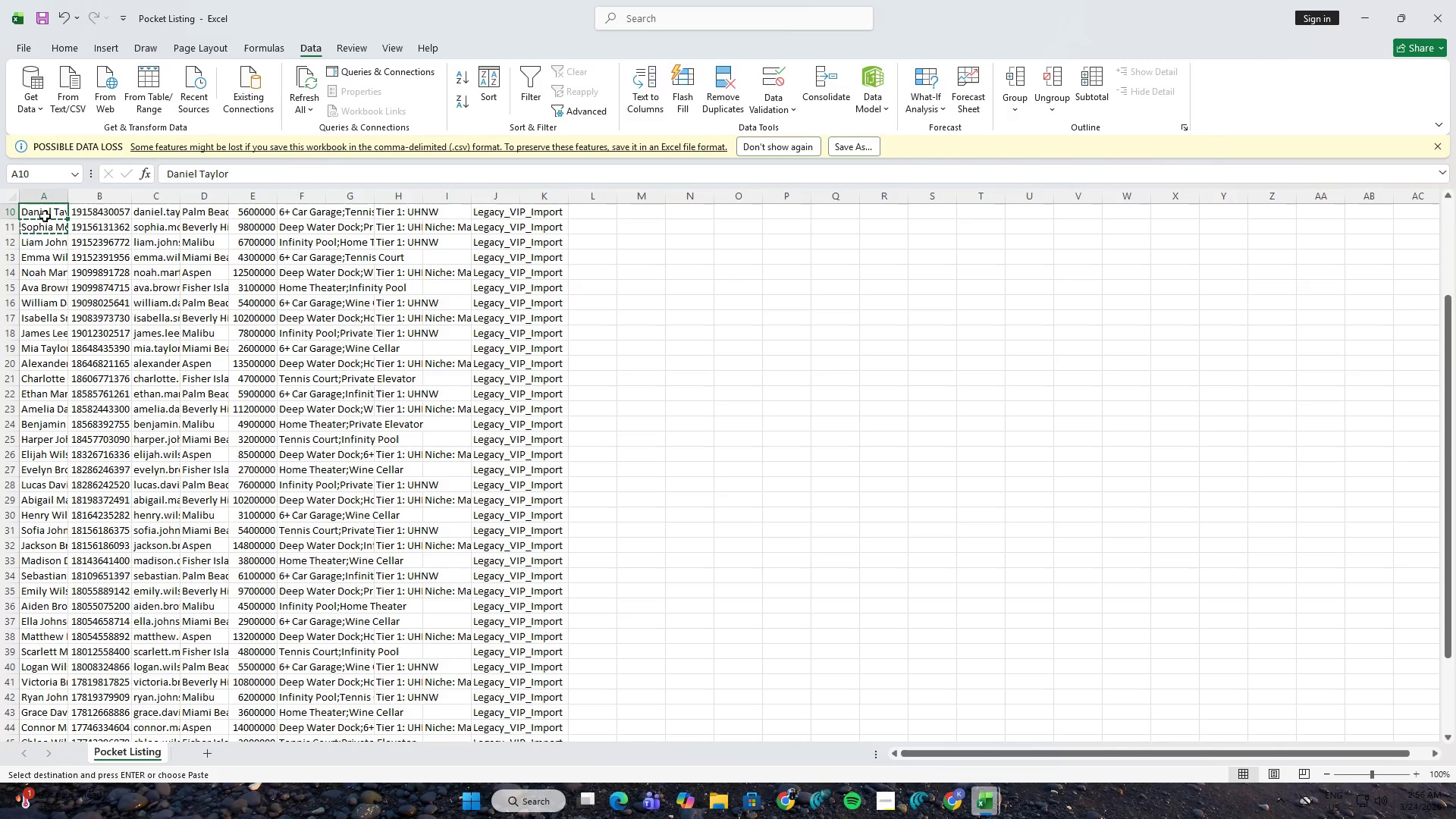 
key(Control+ControlLeft)
 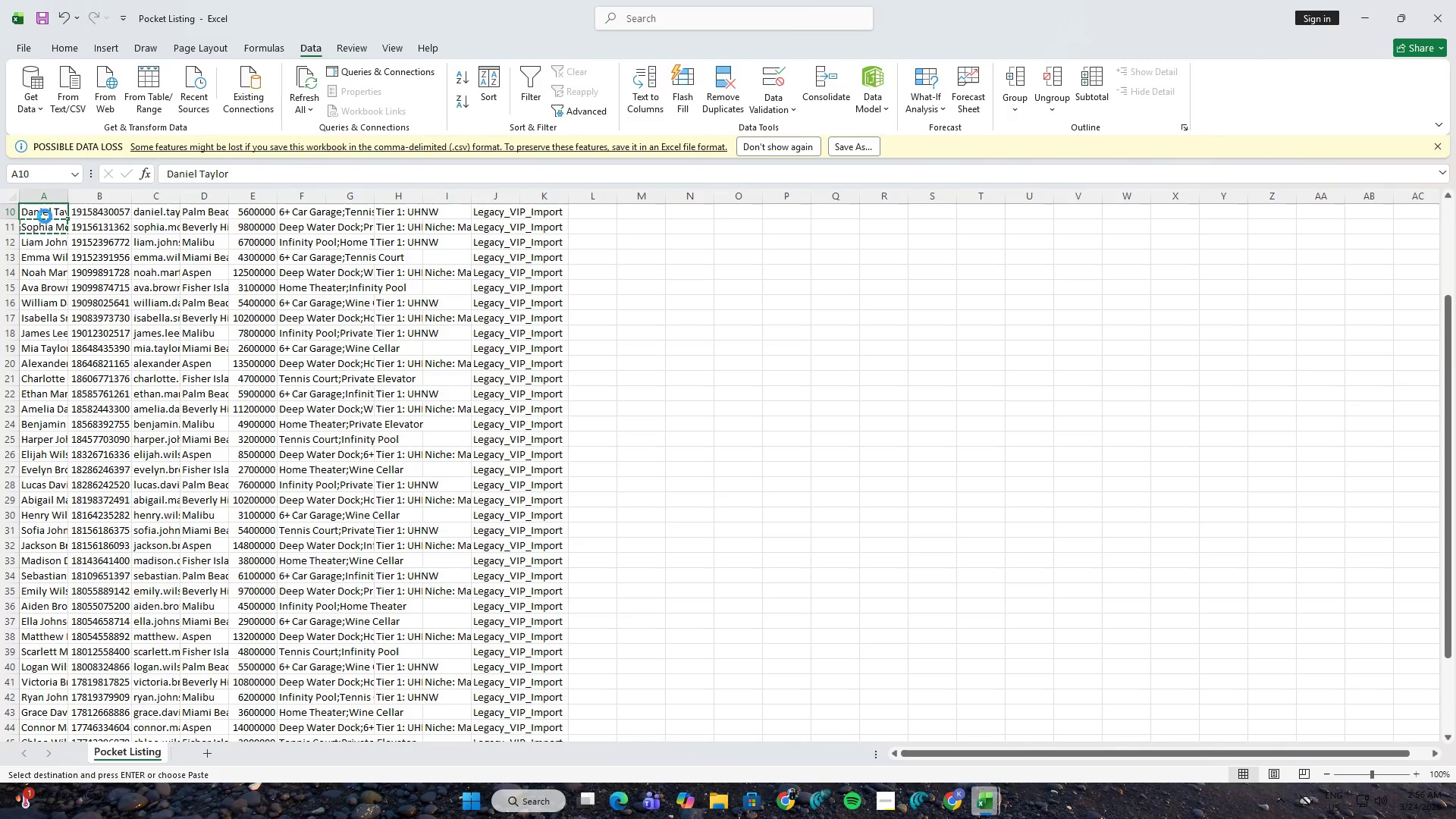 
key(Control+C)
 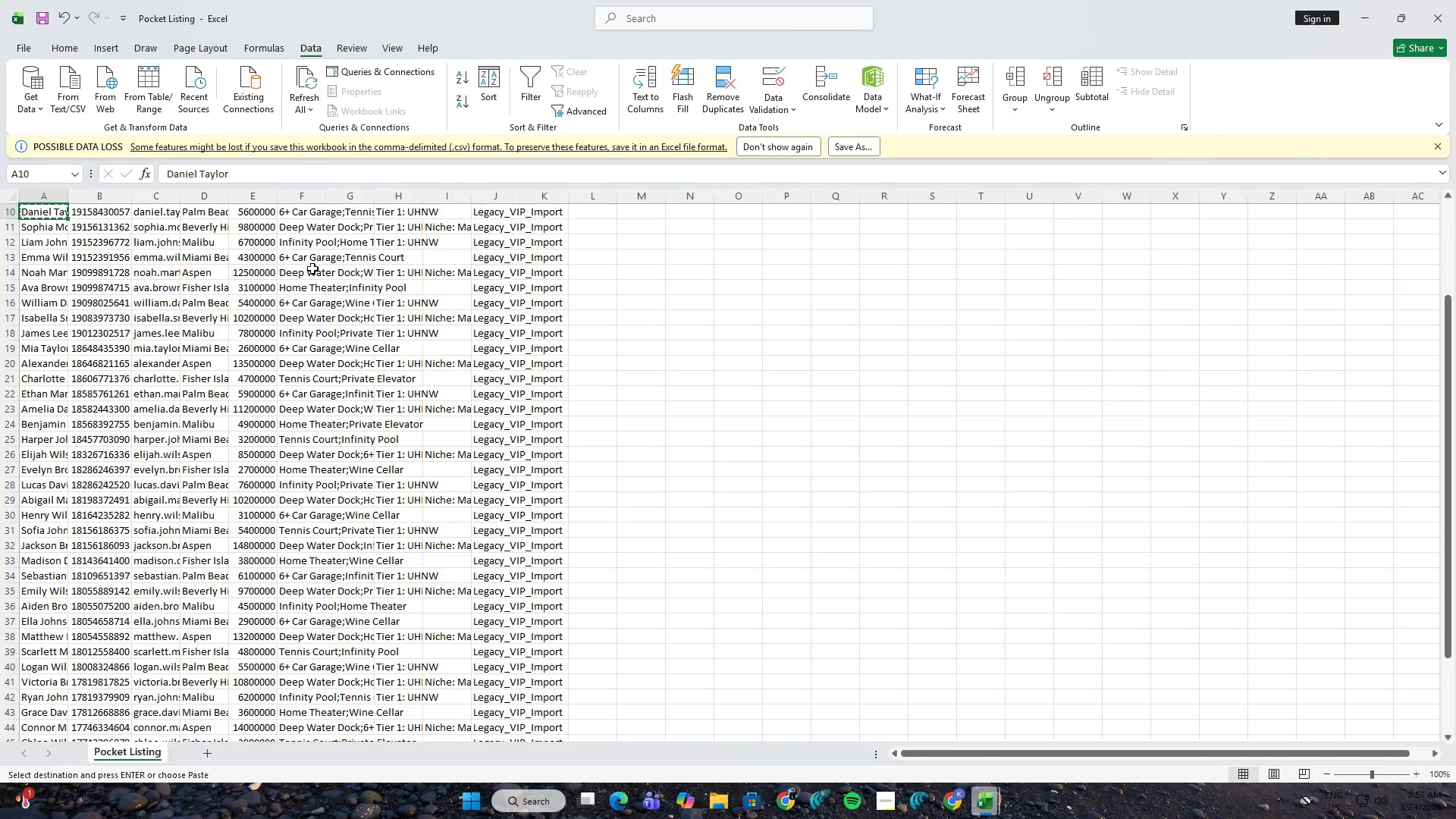 
key(Alt+AltLeft)
 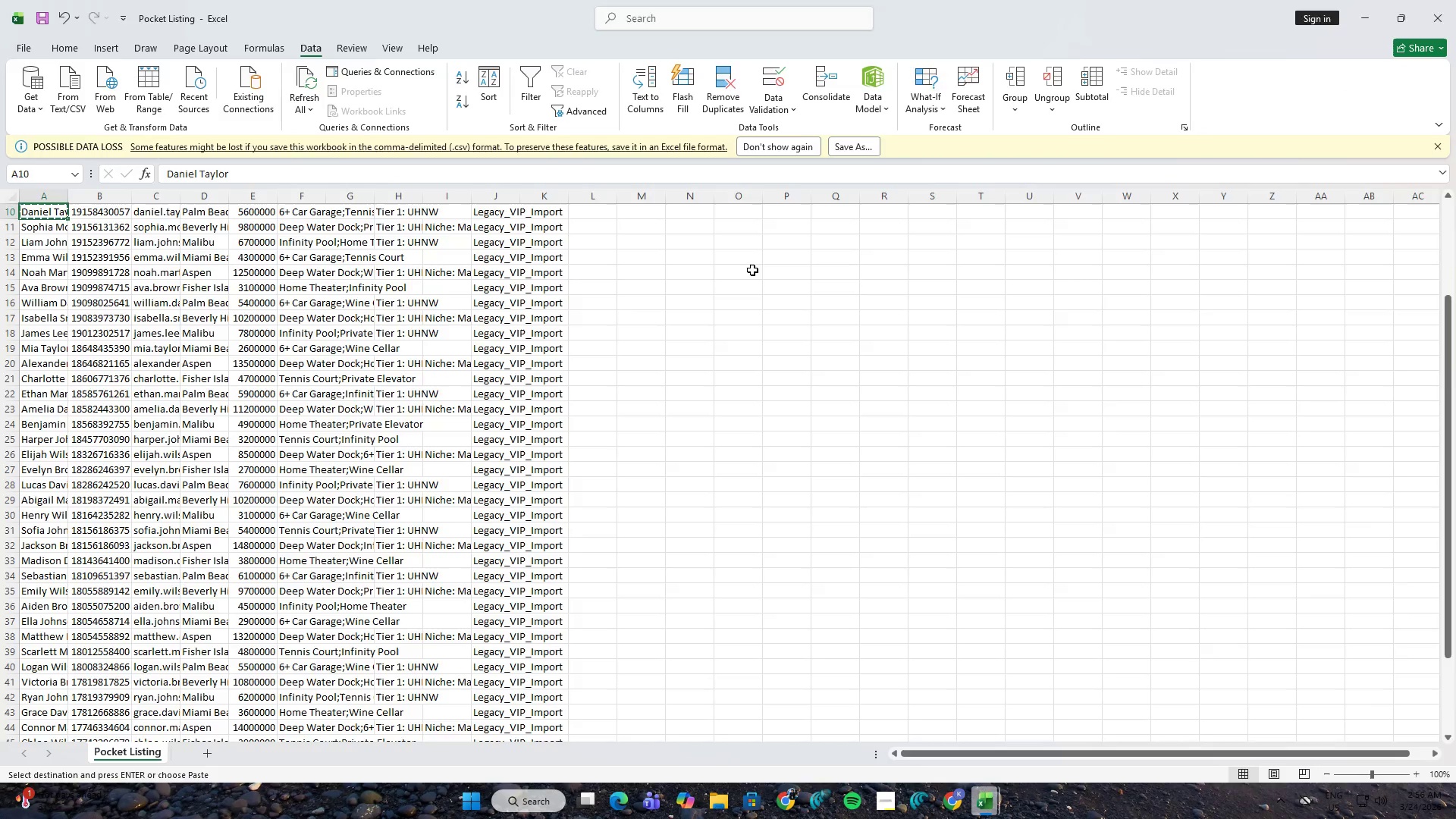 
key(Alt+Tab)
 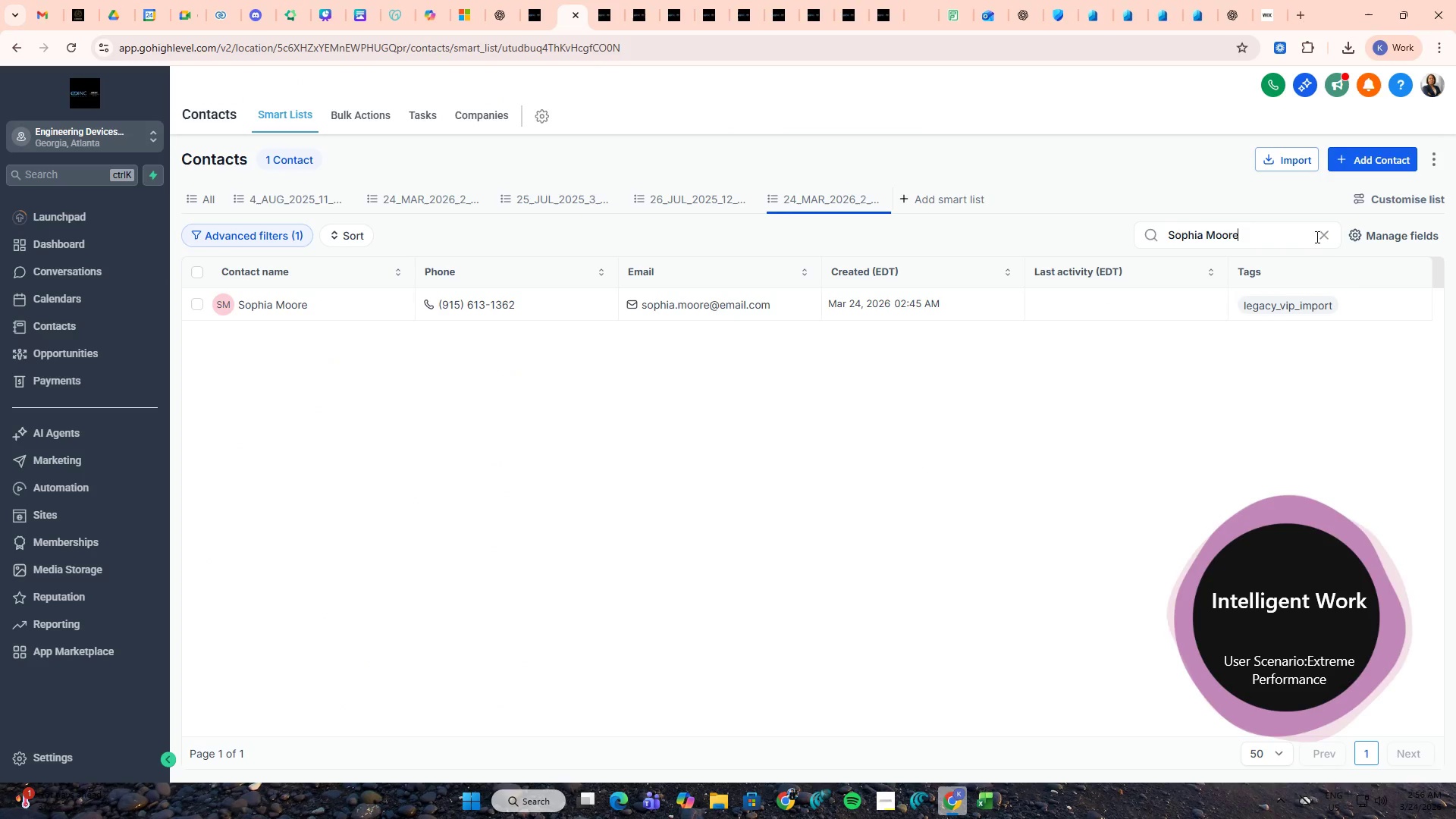 
double_click([1321, 236])
 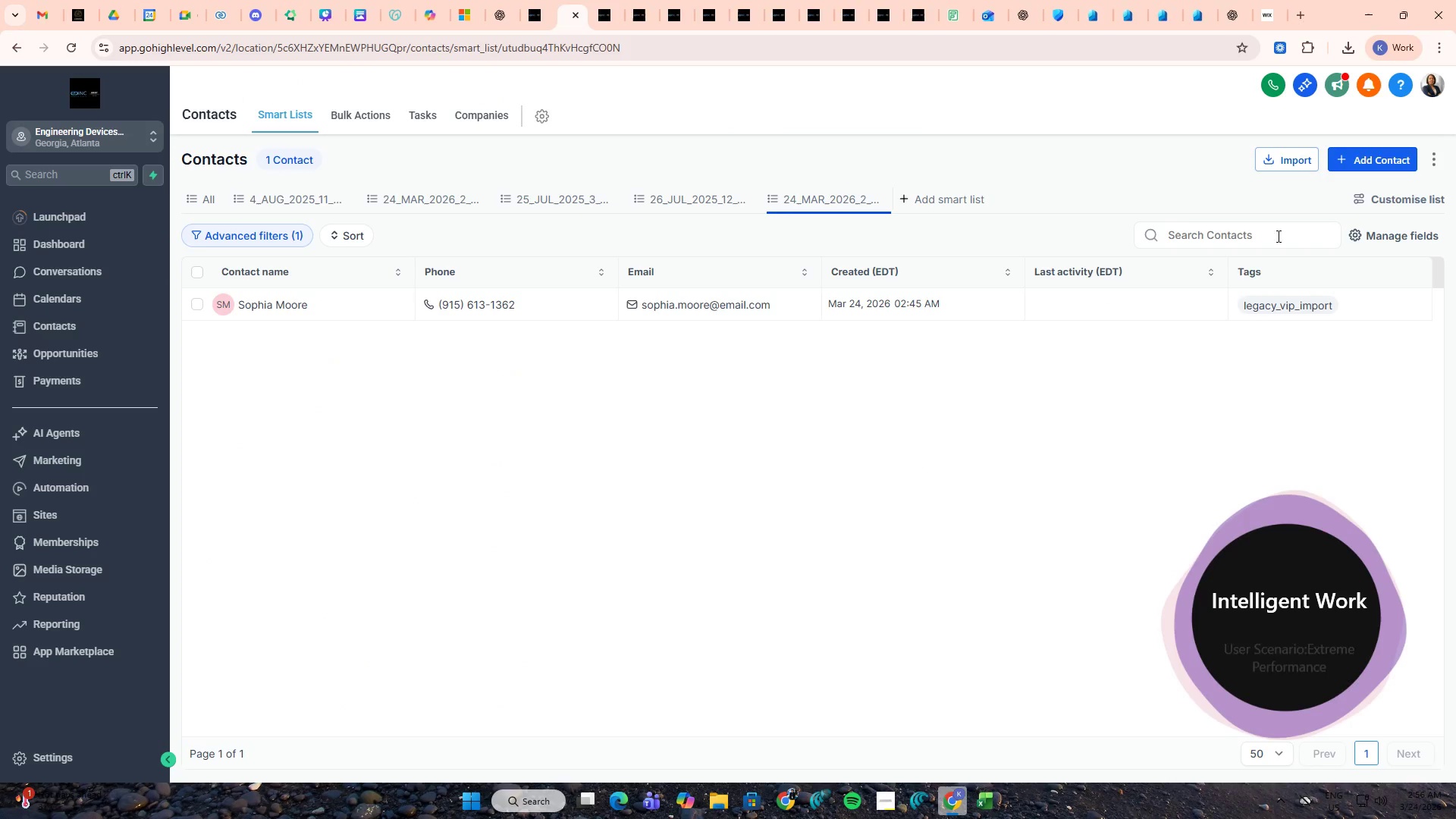 
triple_click([1263, 236])
 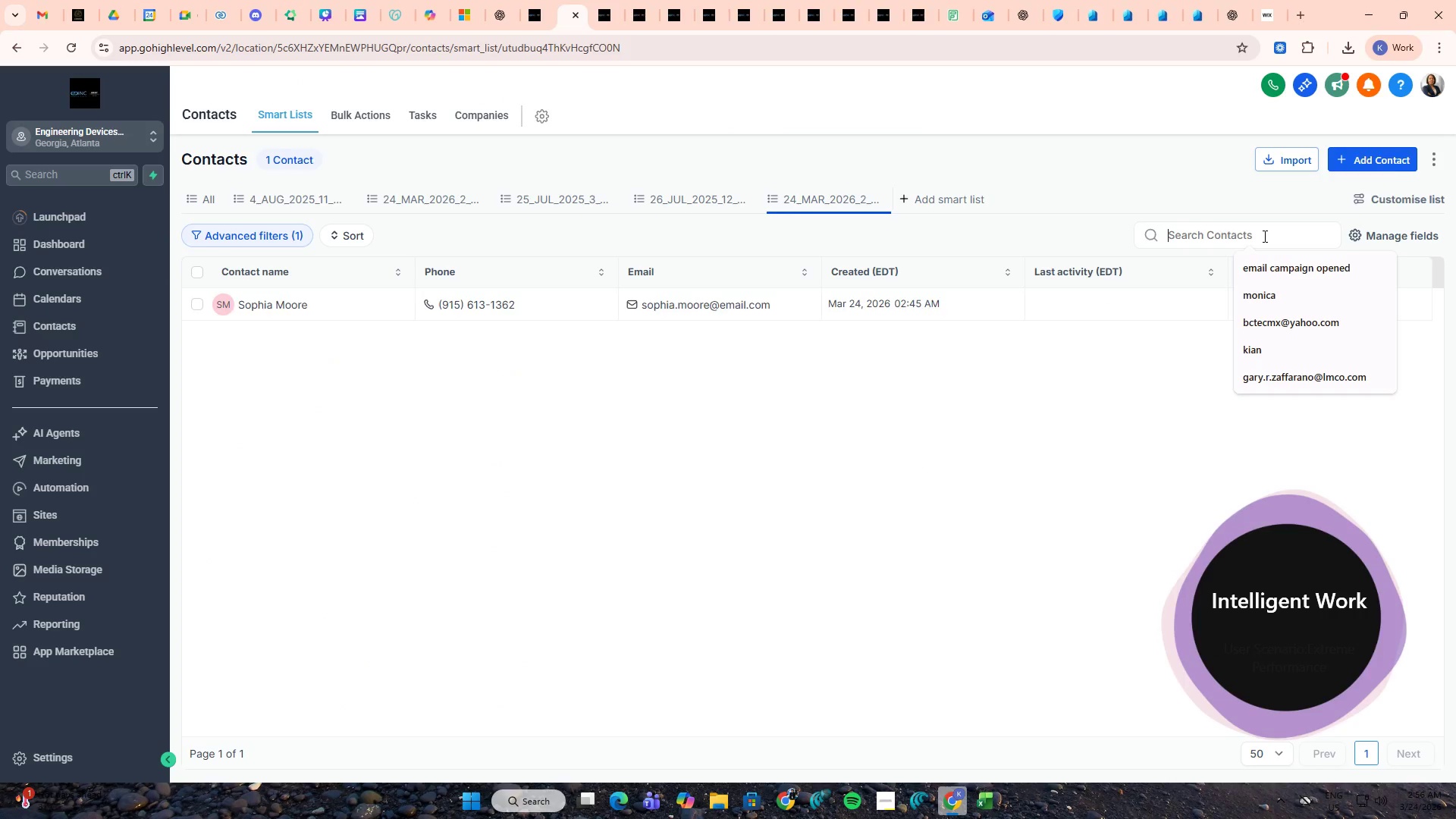 
key(Alt+Control+ControlLeft)
 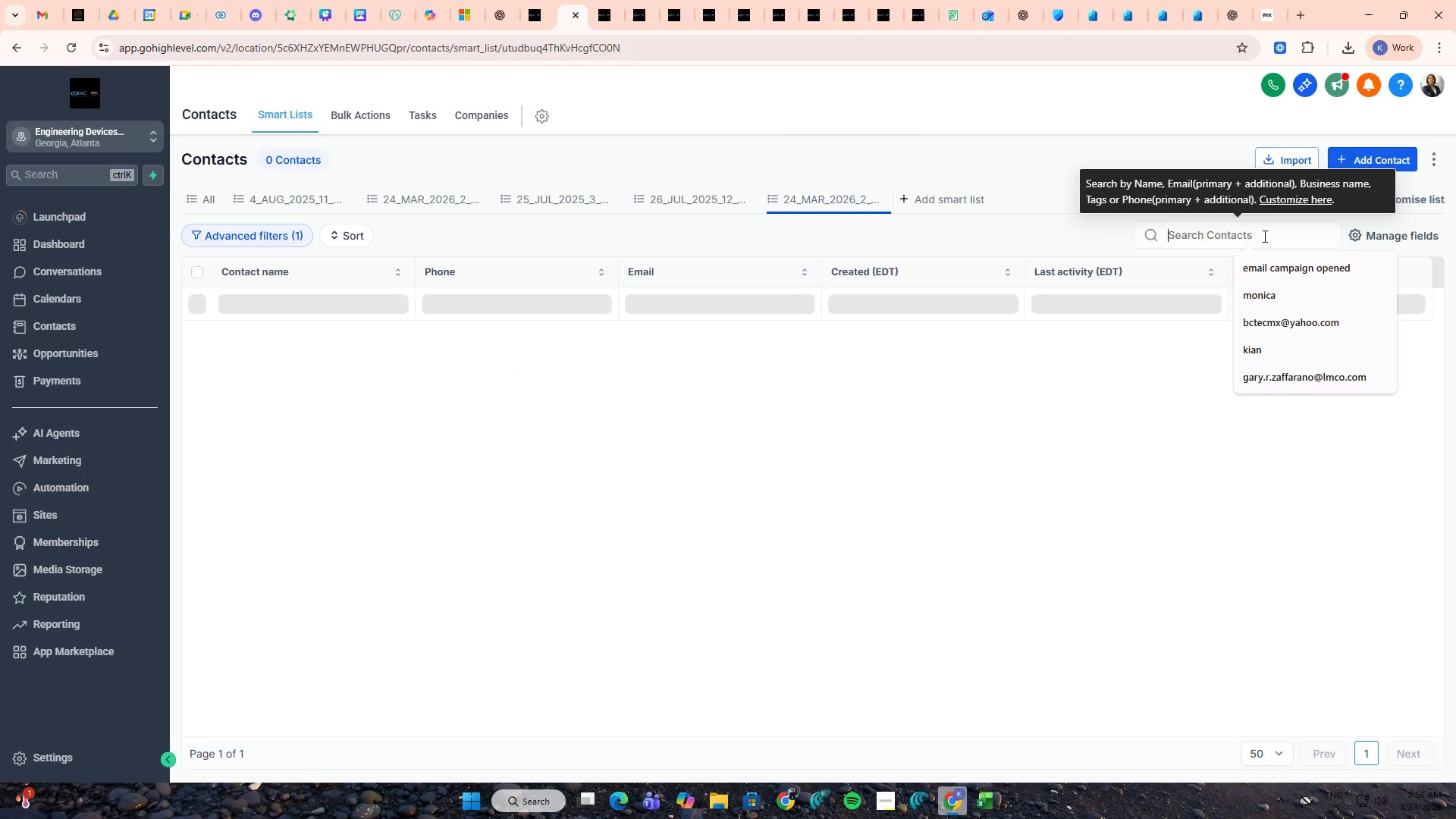 
key(Alt+Control+V)
 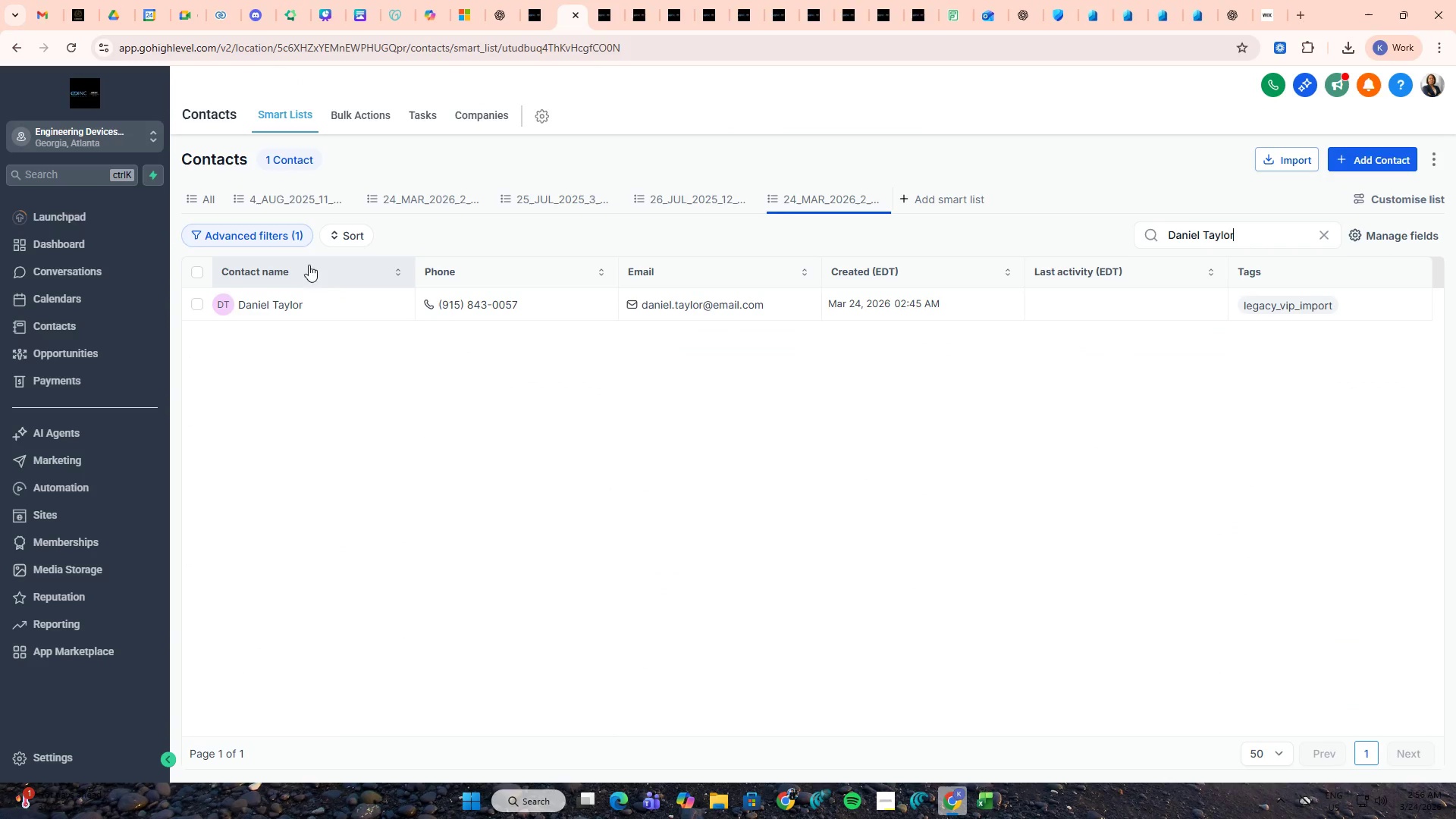 
middle_click([275, 303])
 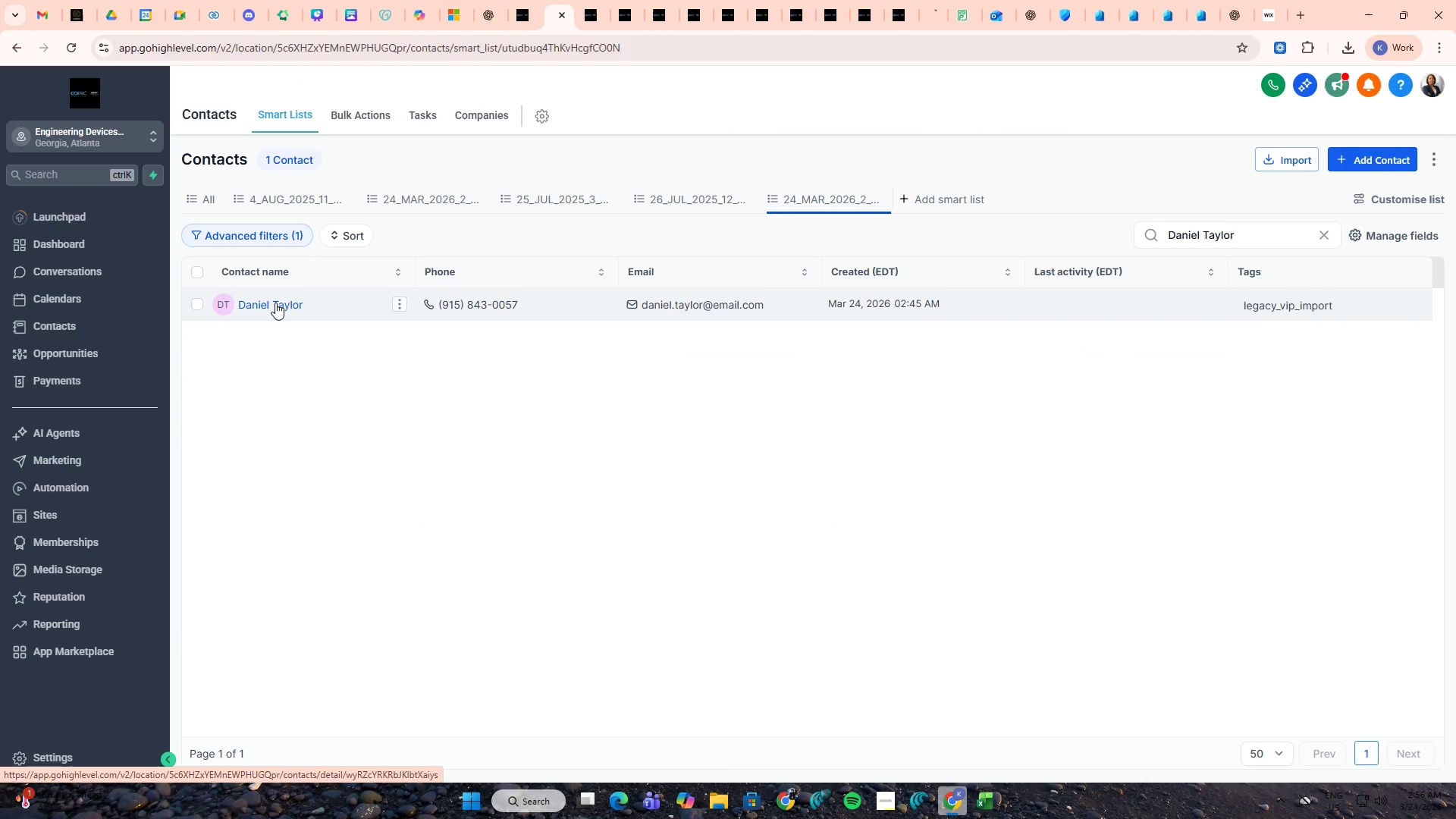 
key(Alt+AltLeft)
 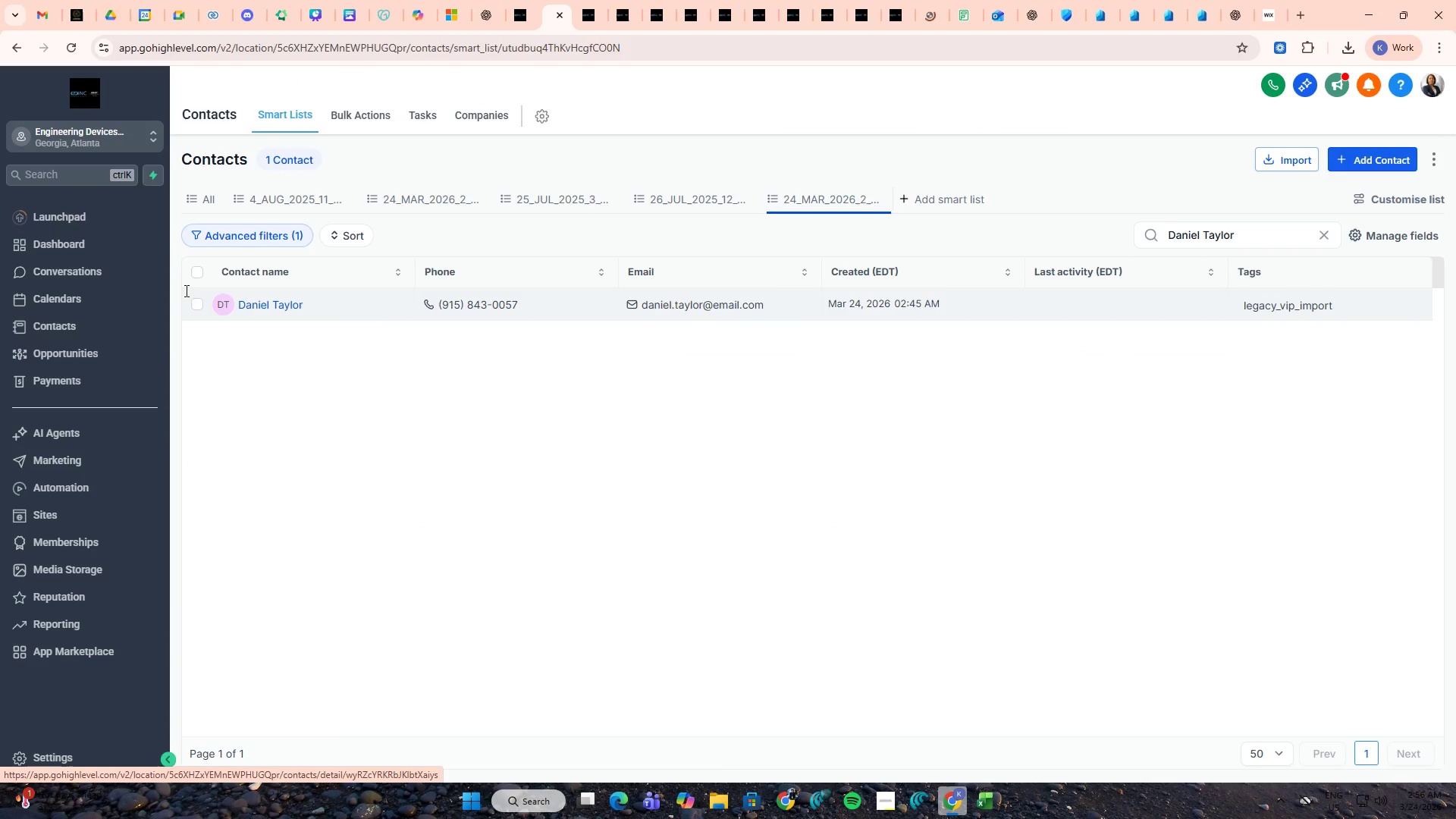 
key(Tab)
 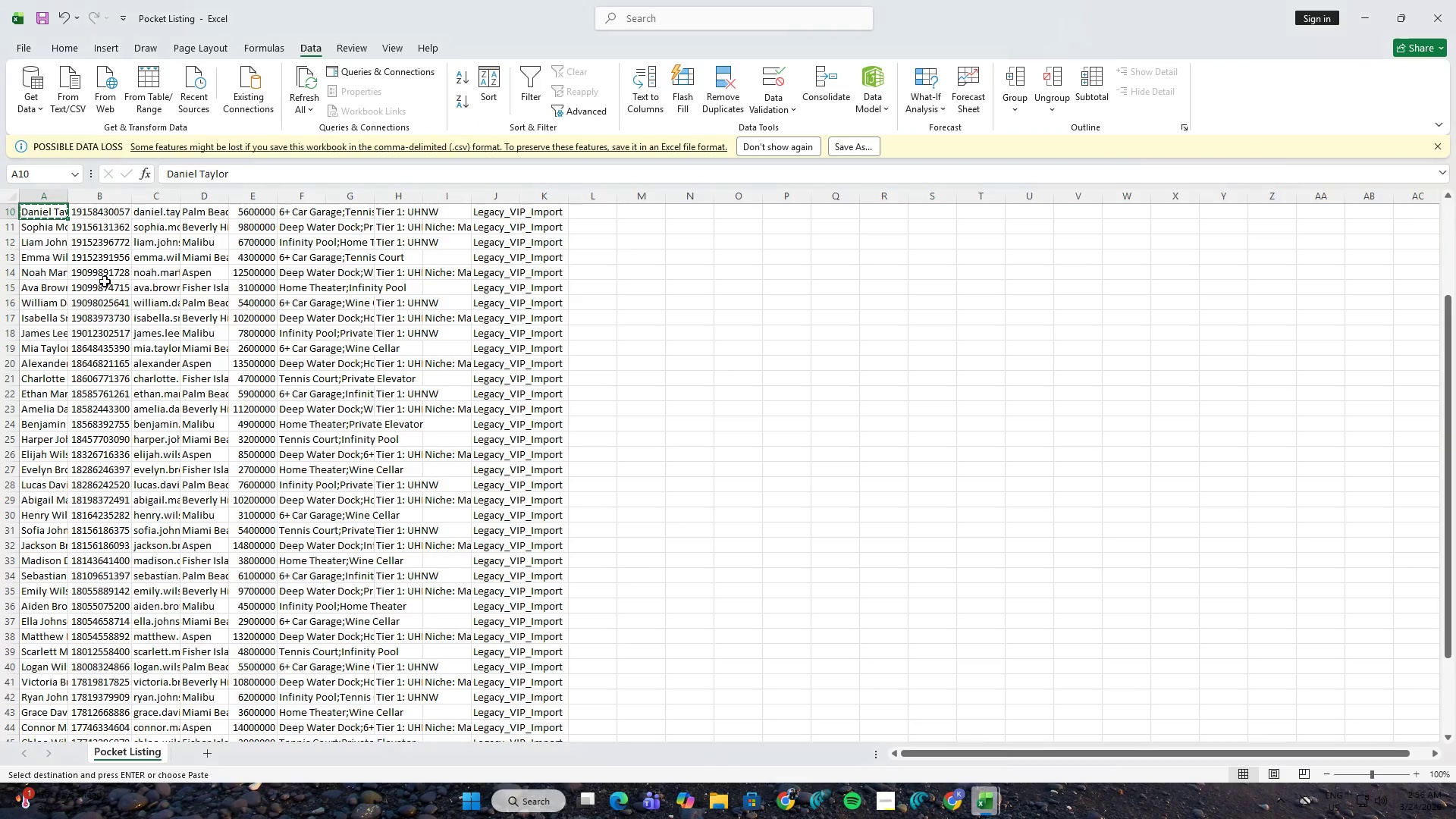 
scroll: coordinate [81, 284], scroll_direction: up, amount: 1.0
 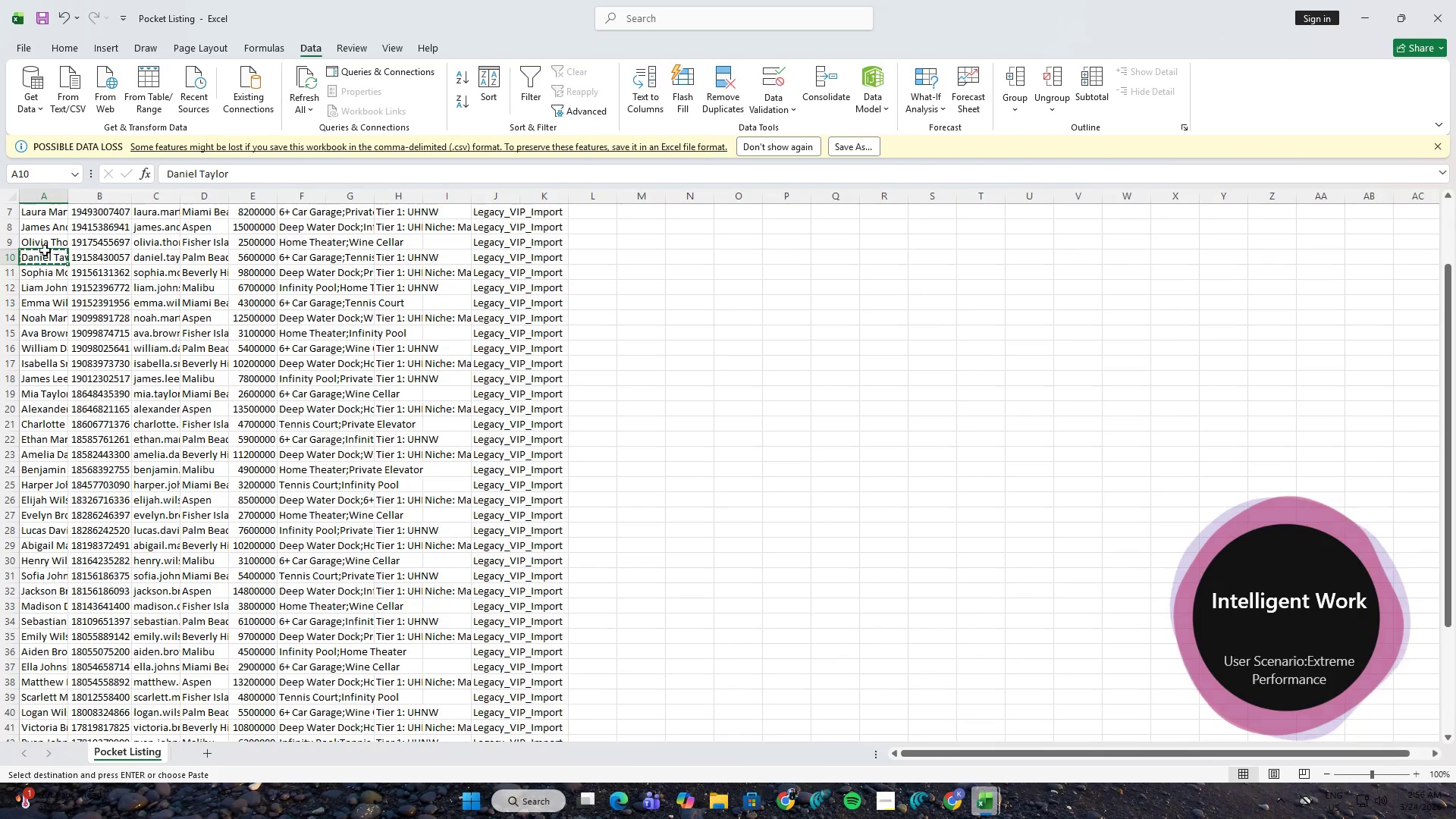 
left_click([40, 231])
 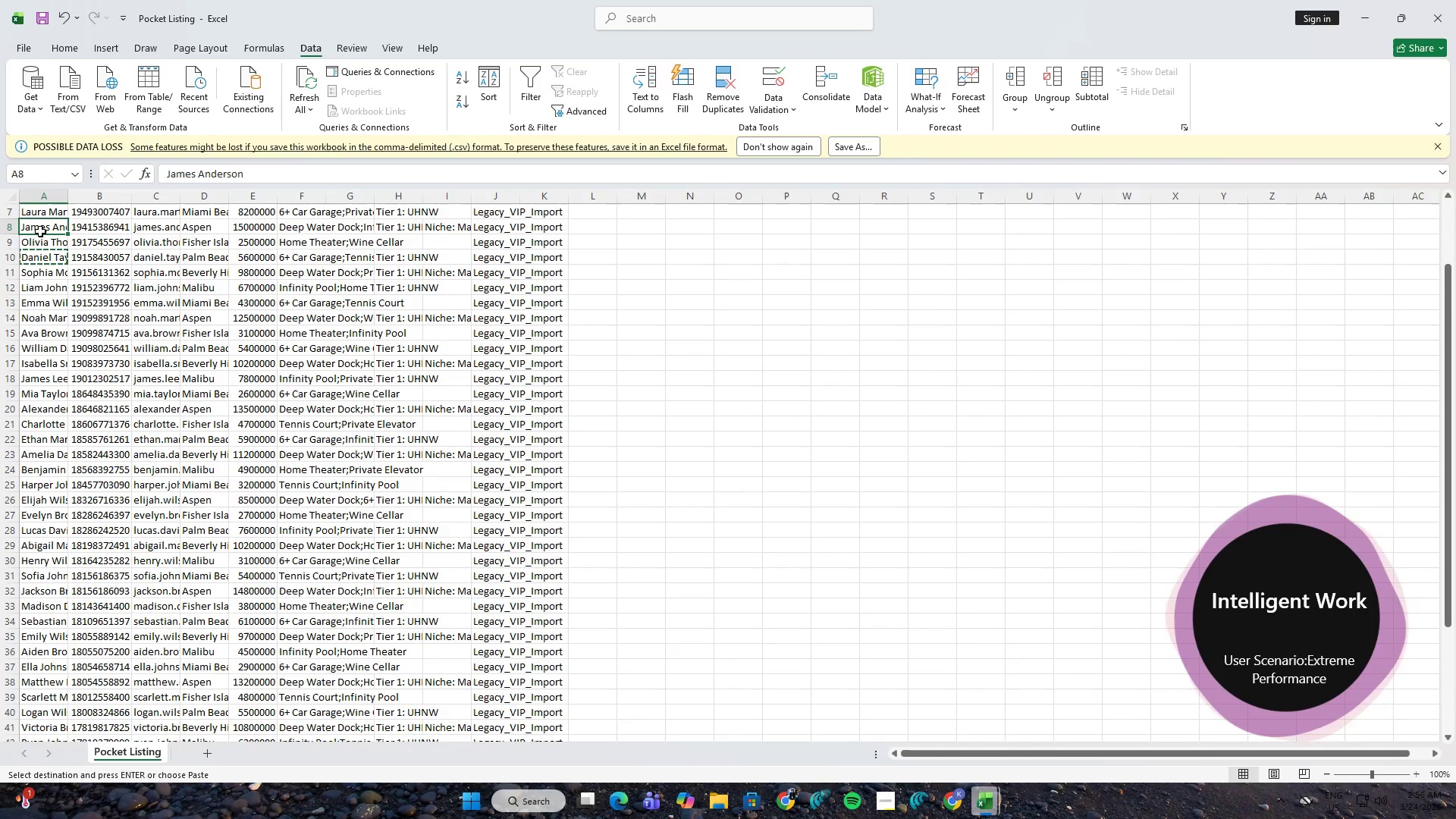 
key(Control+ControlLeft)
 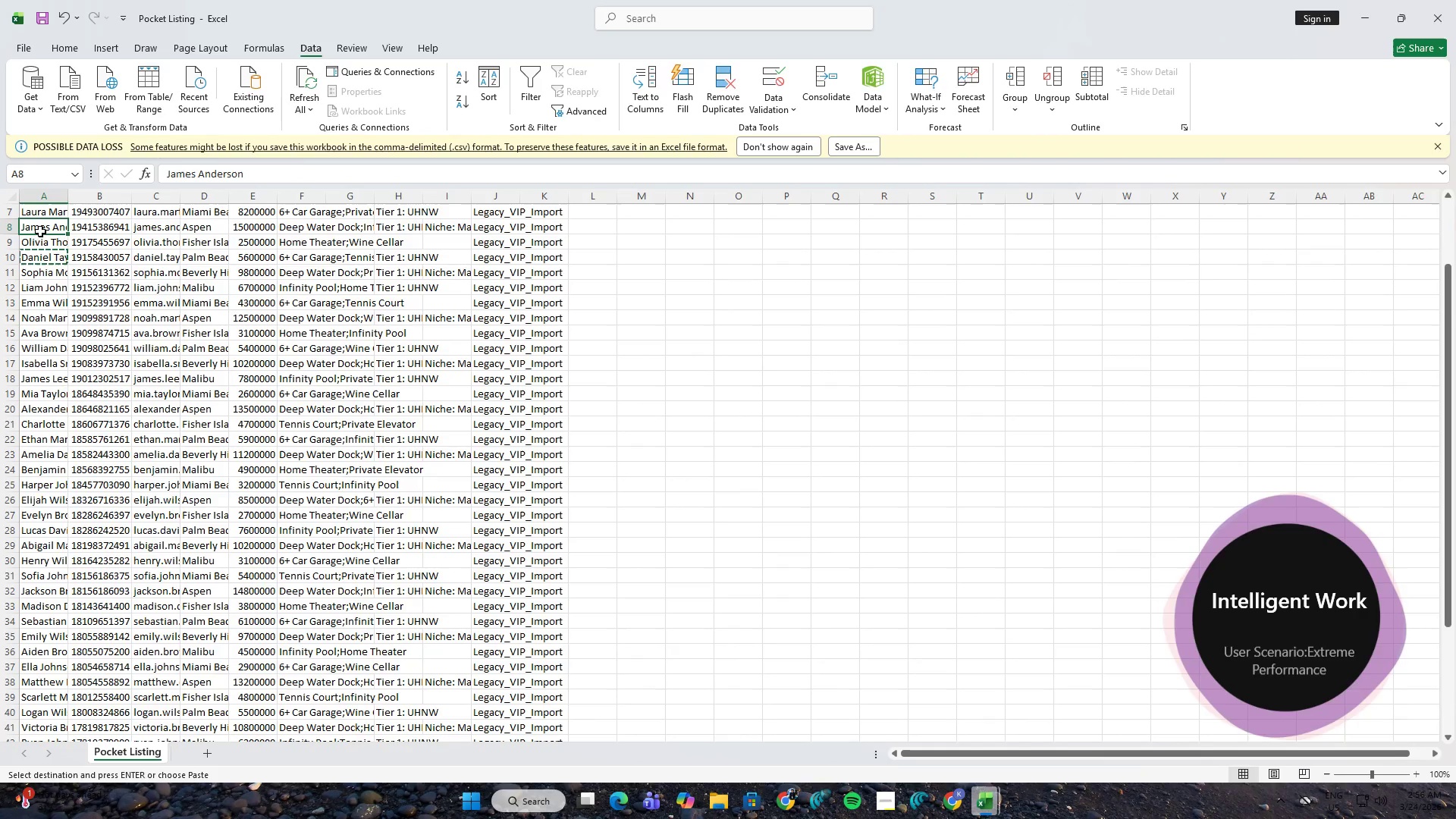 
key(Control+C)
 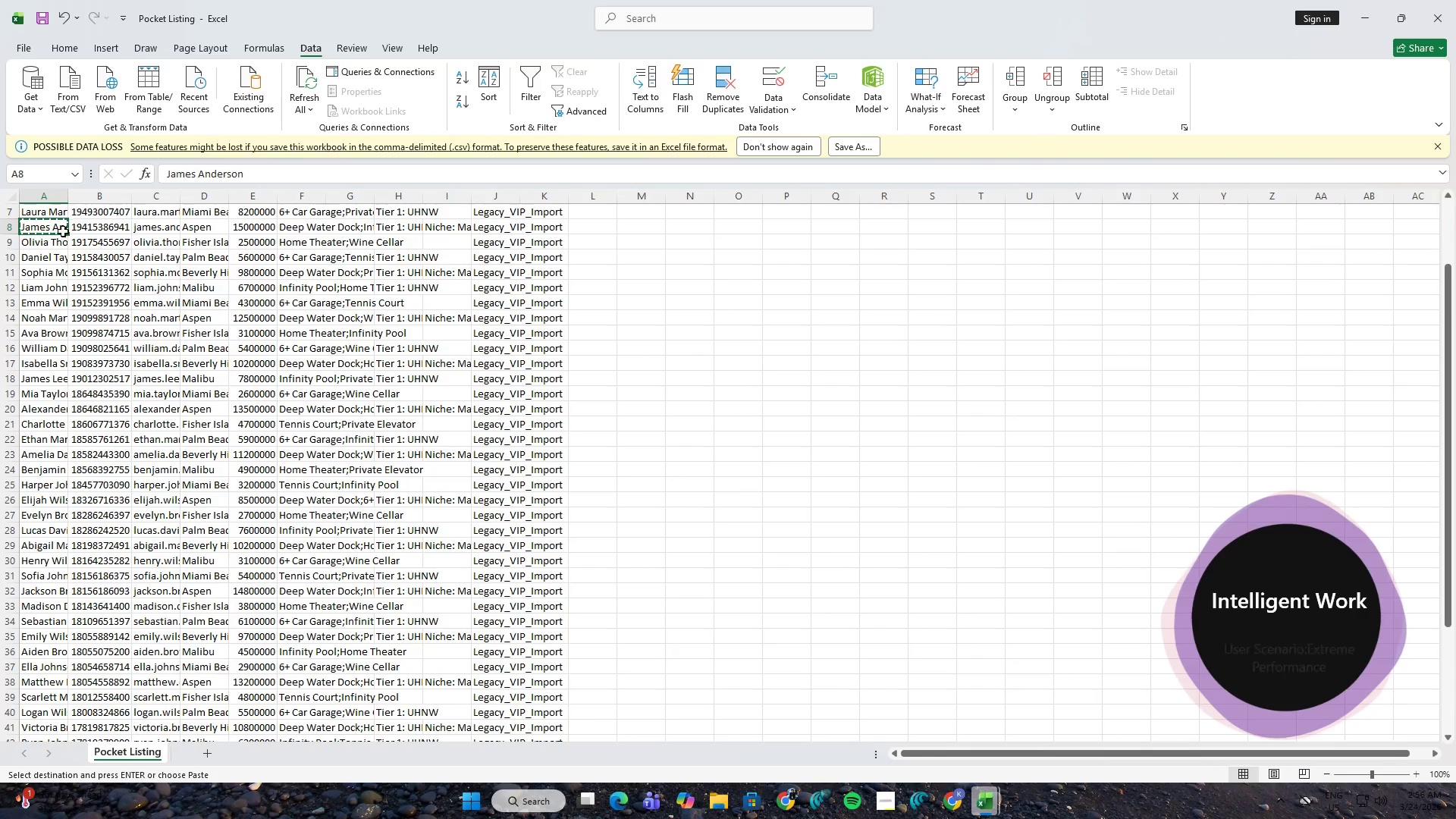 
key(Alt+AltLeft)
 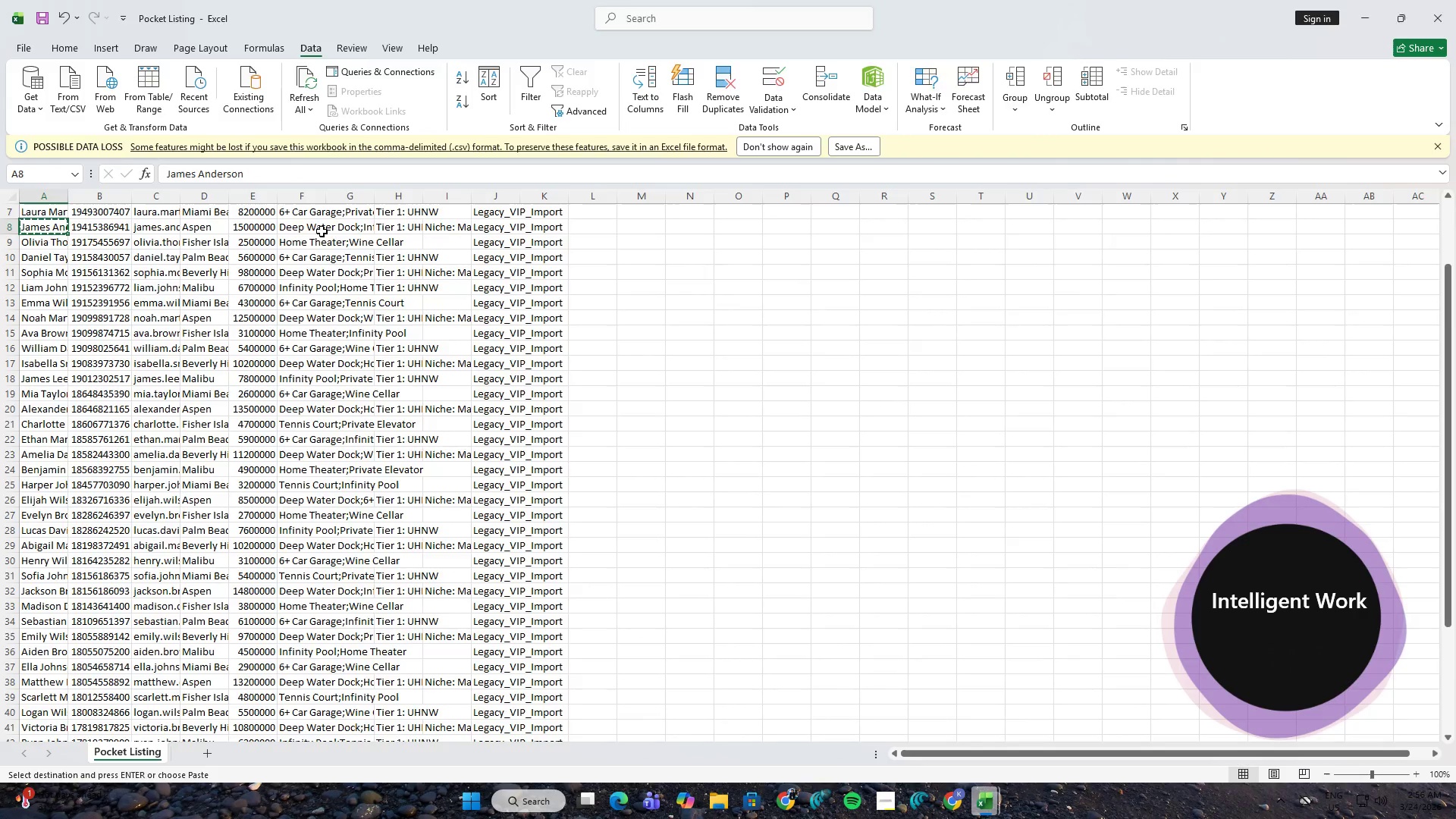 
key(Alt+Tab)
 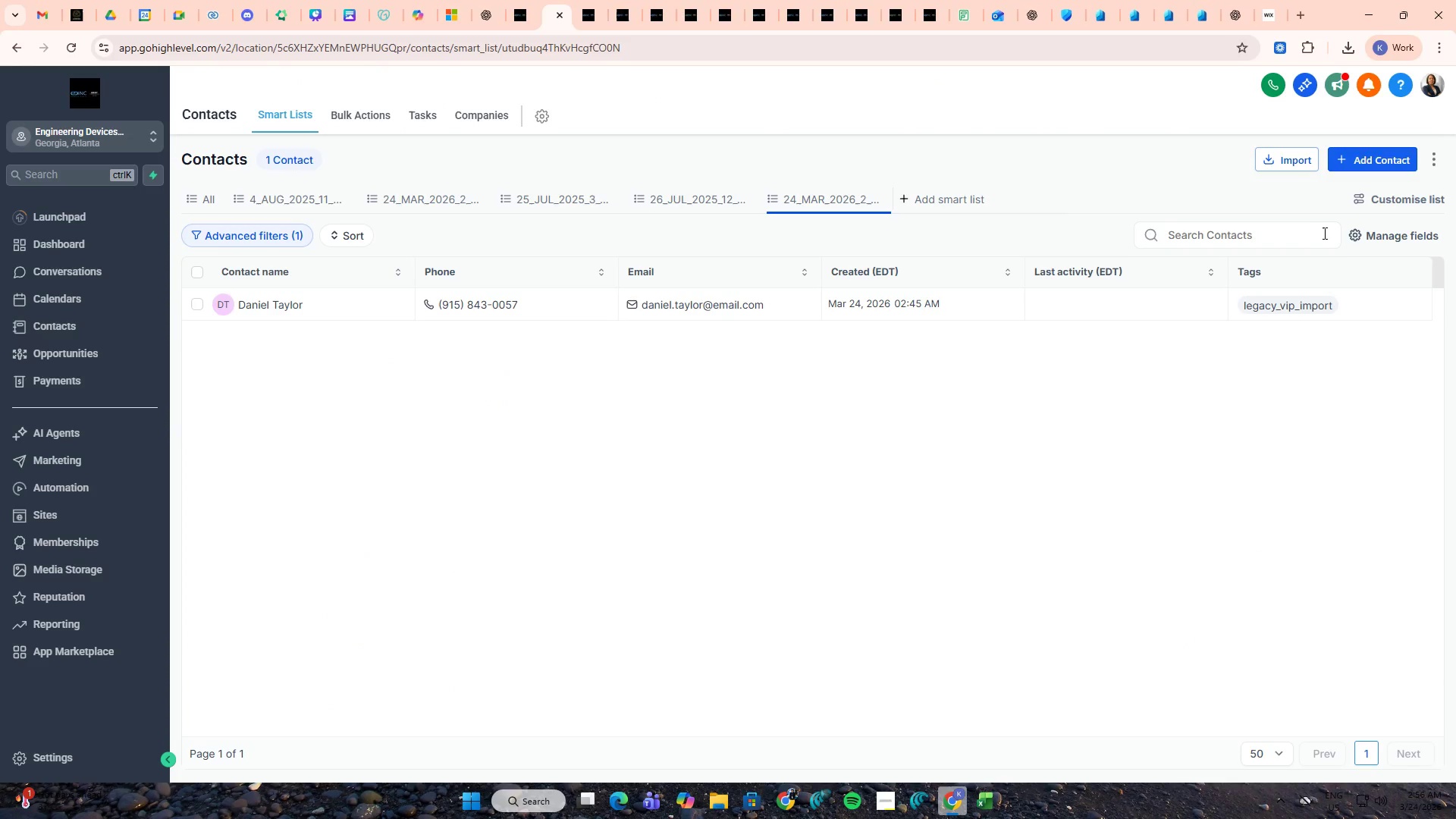 
double_click([1268, 234])
 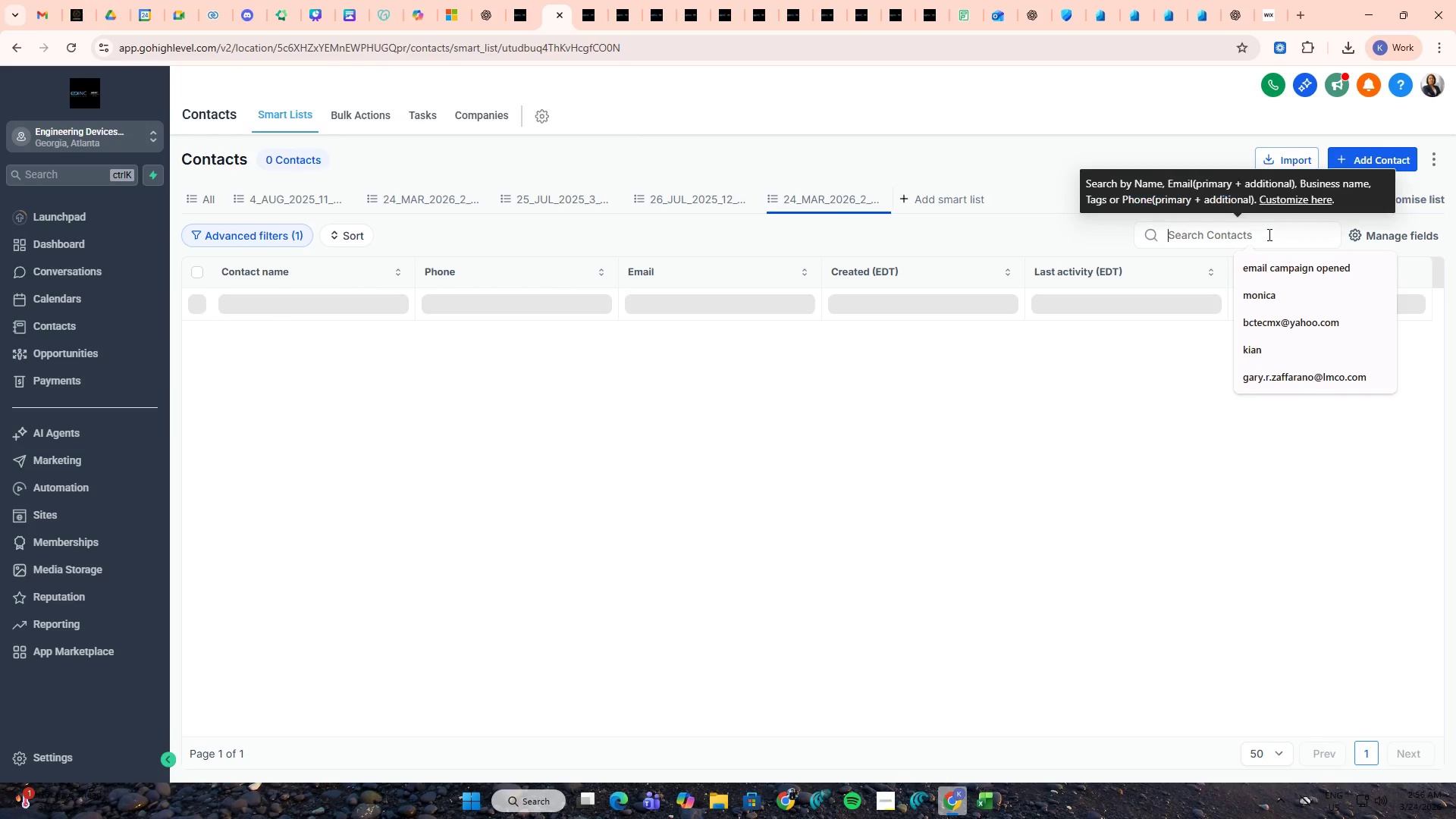 
key(Alt+Control+ControlLeft)
 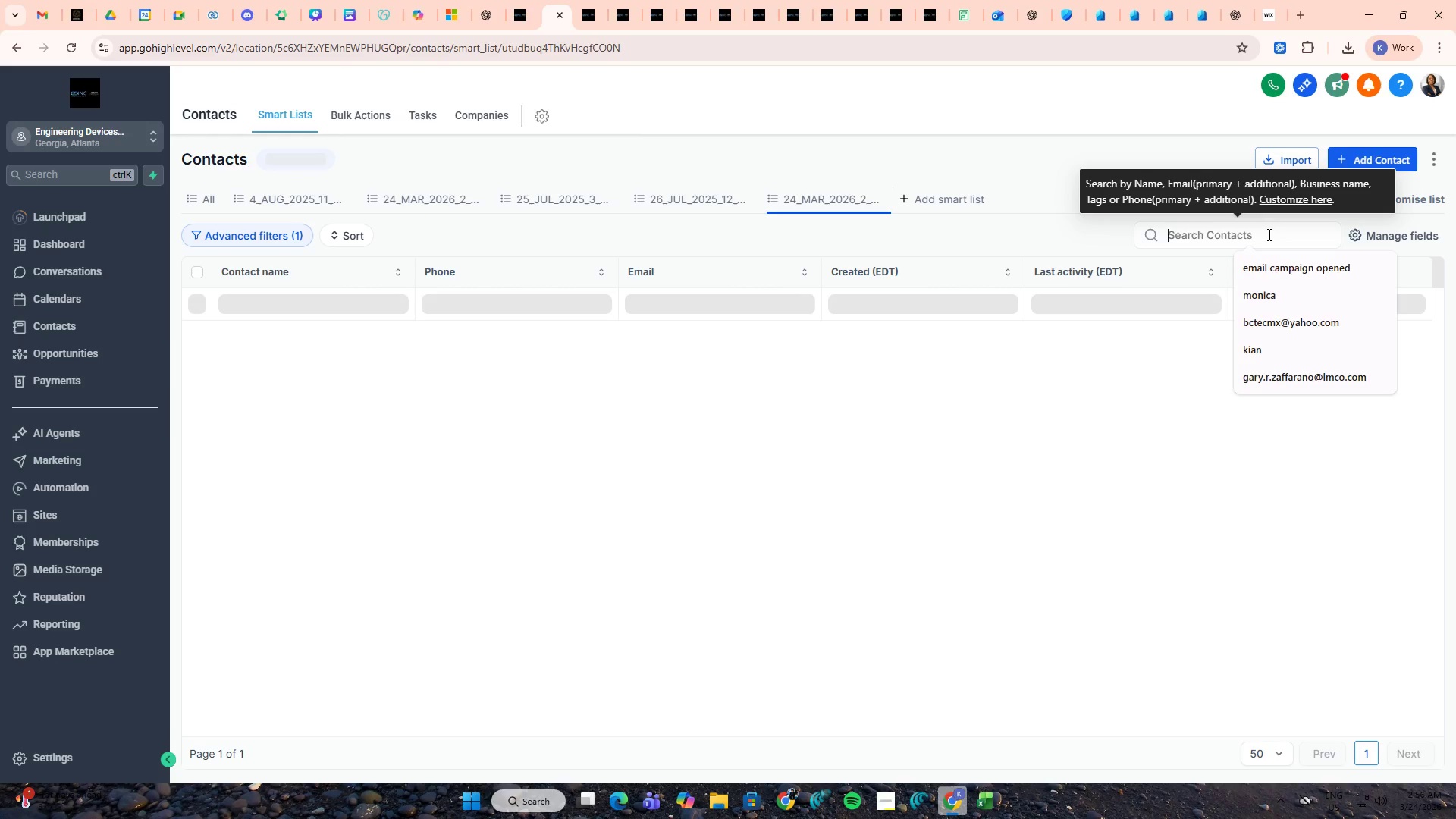 
key(Alt+Control+V)
 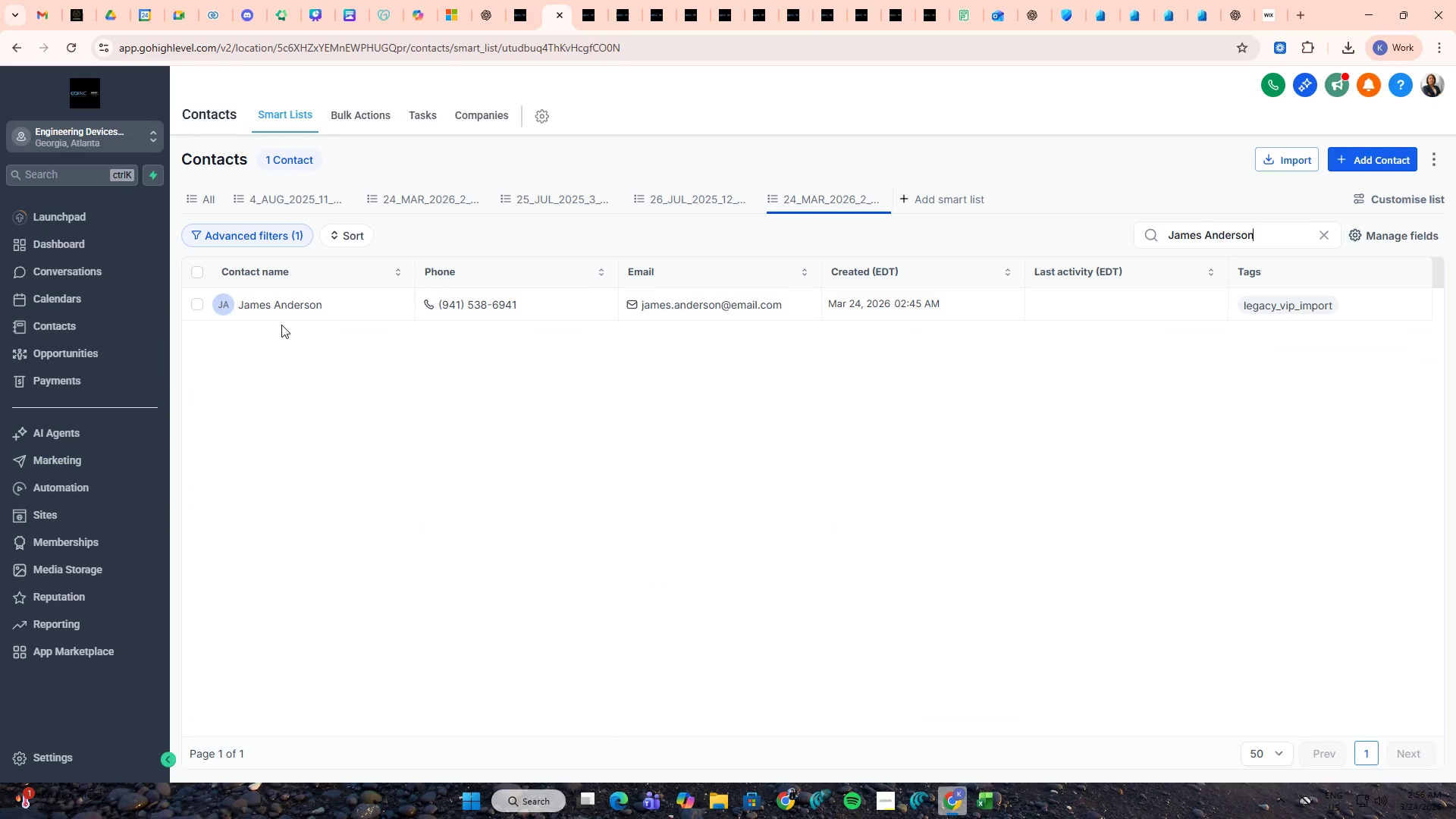 
middle_click([275, 310])
 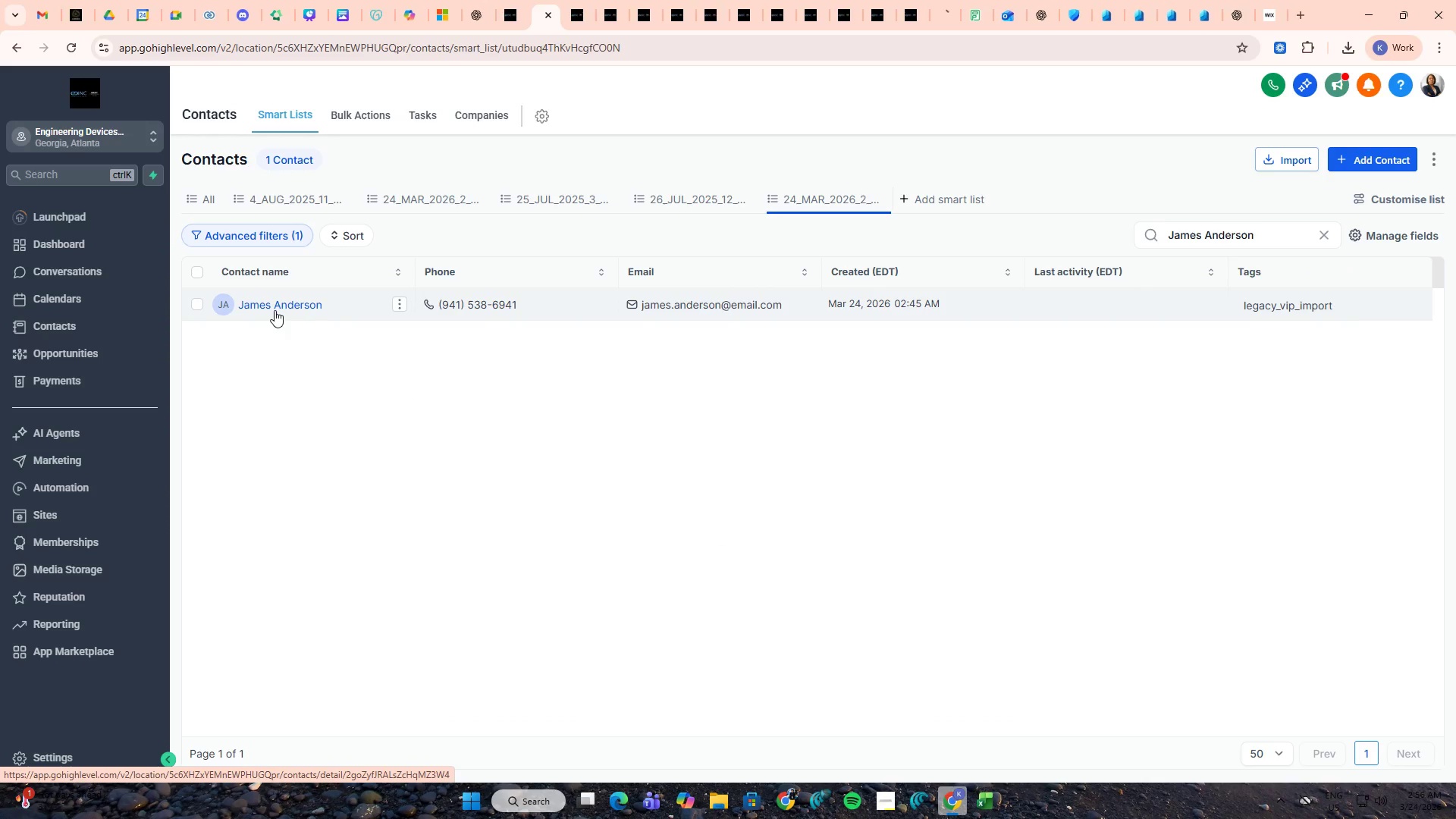 
key(Alt+AltLeft)
 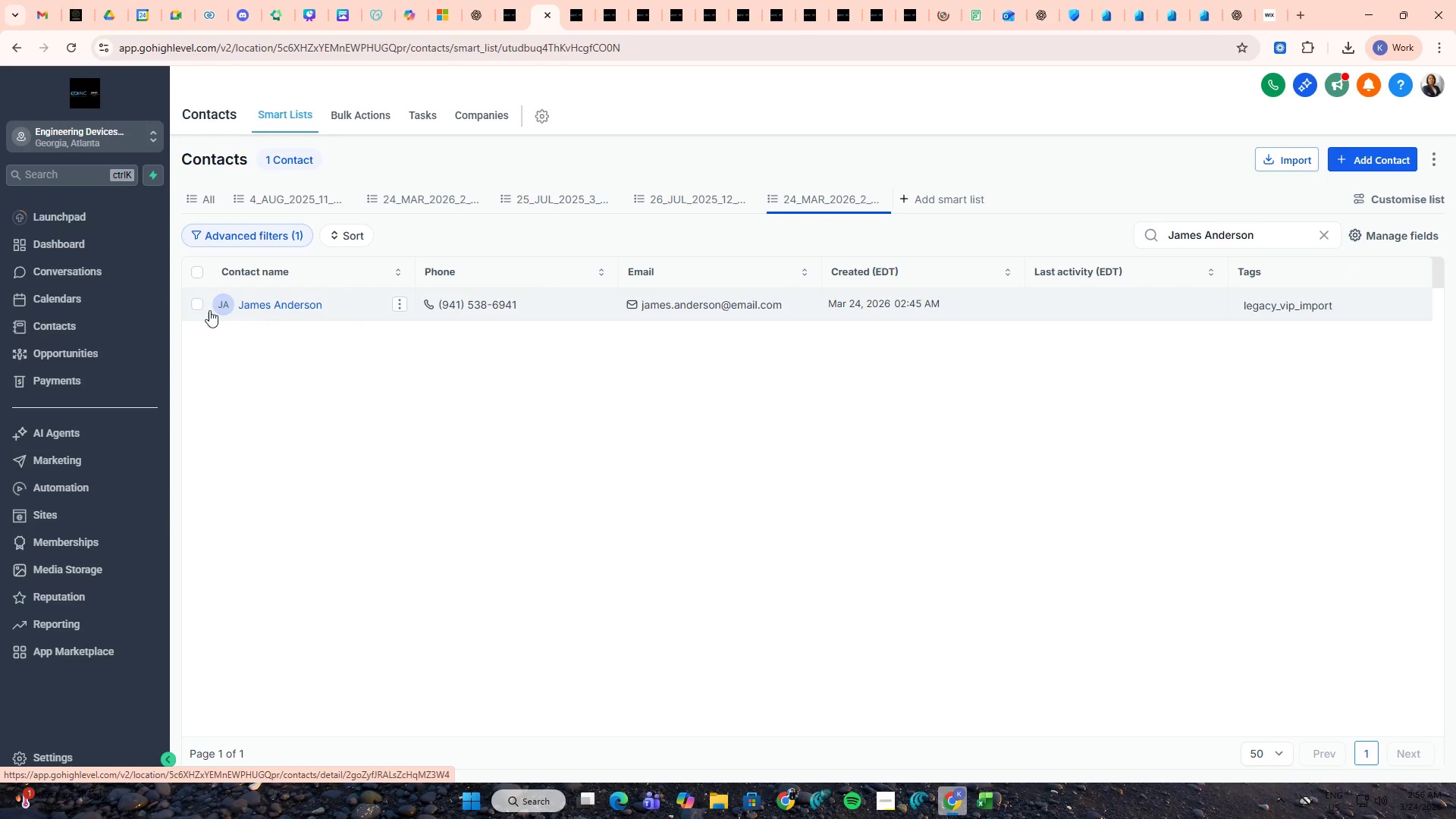 
key(Alt+Tab)
 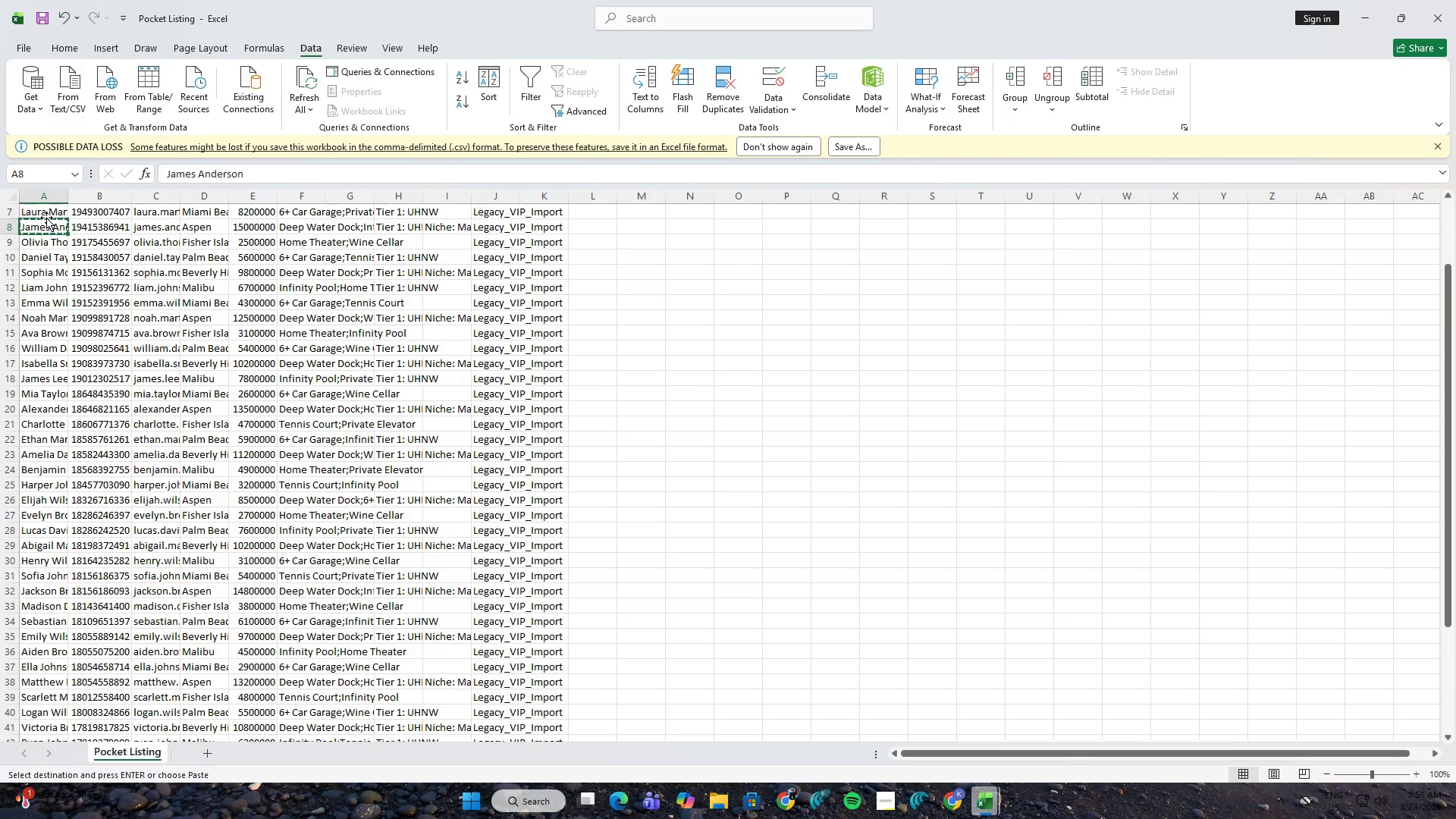 
double_click([46, 215])
 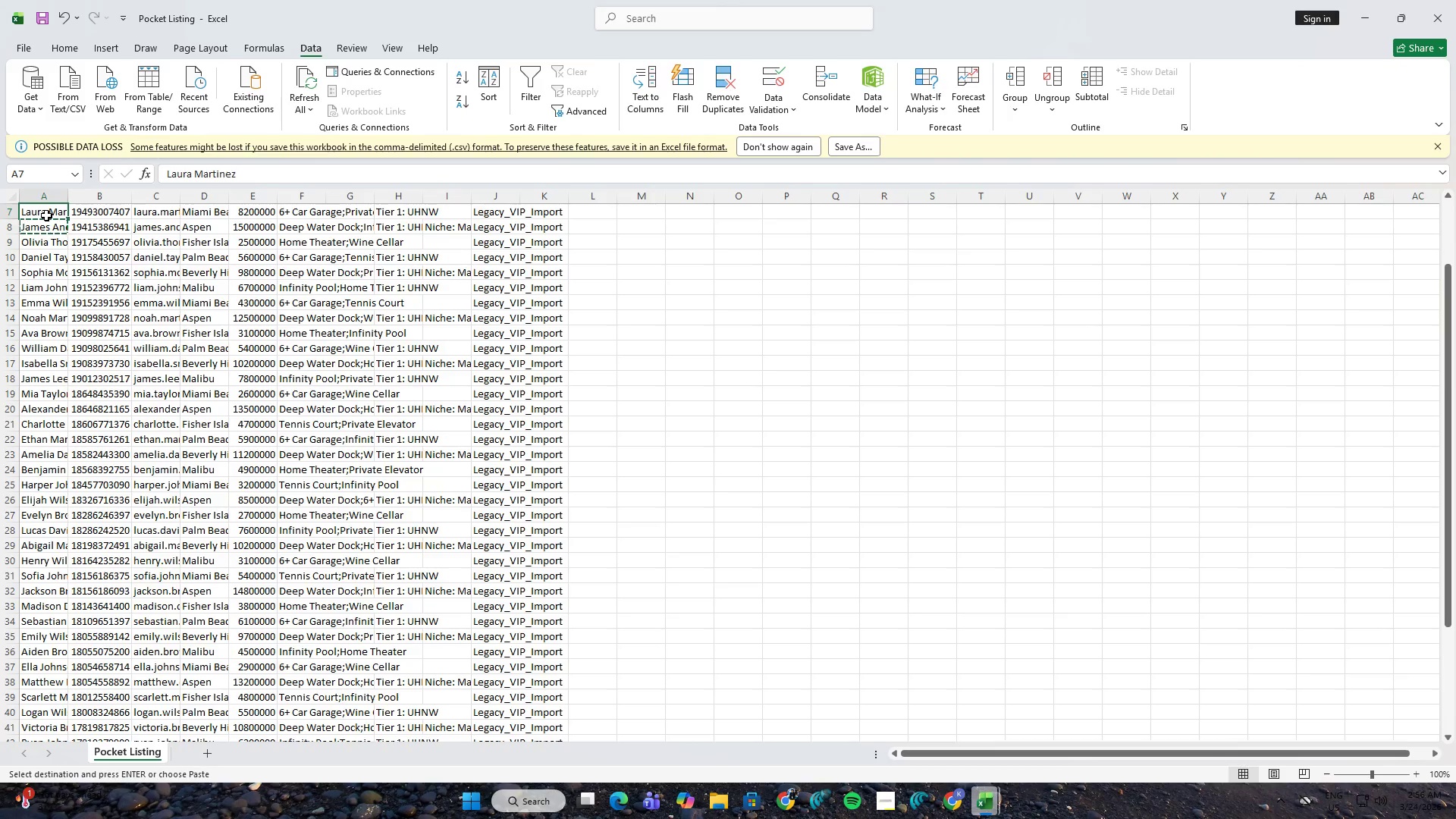 
key(Control+ControlLeft)
 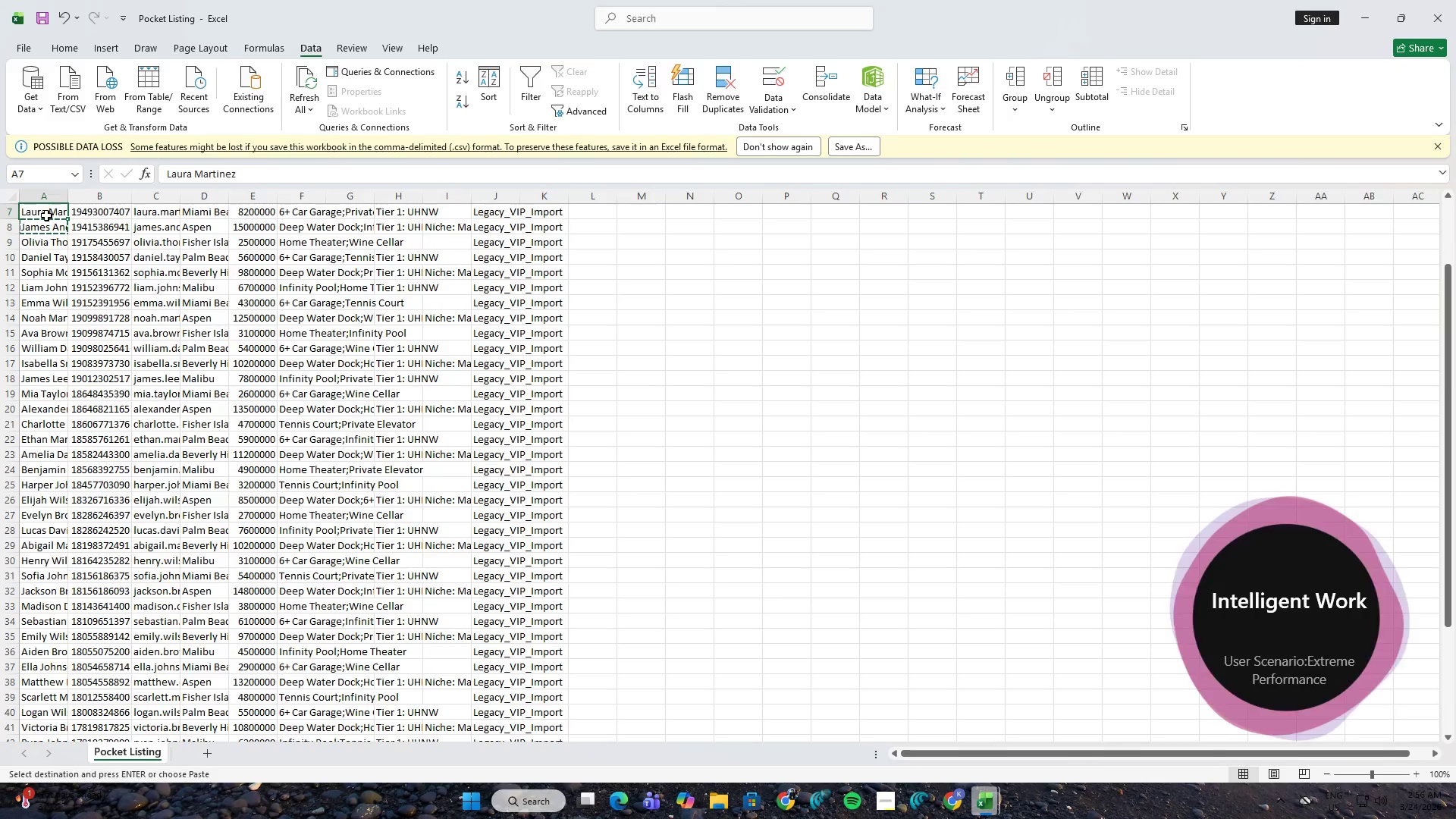 
key(Control+C)
 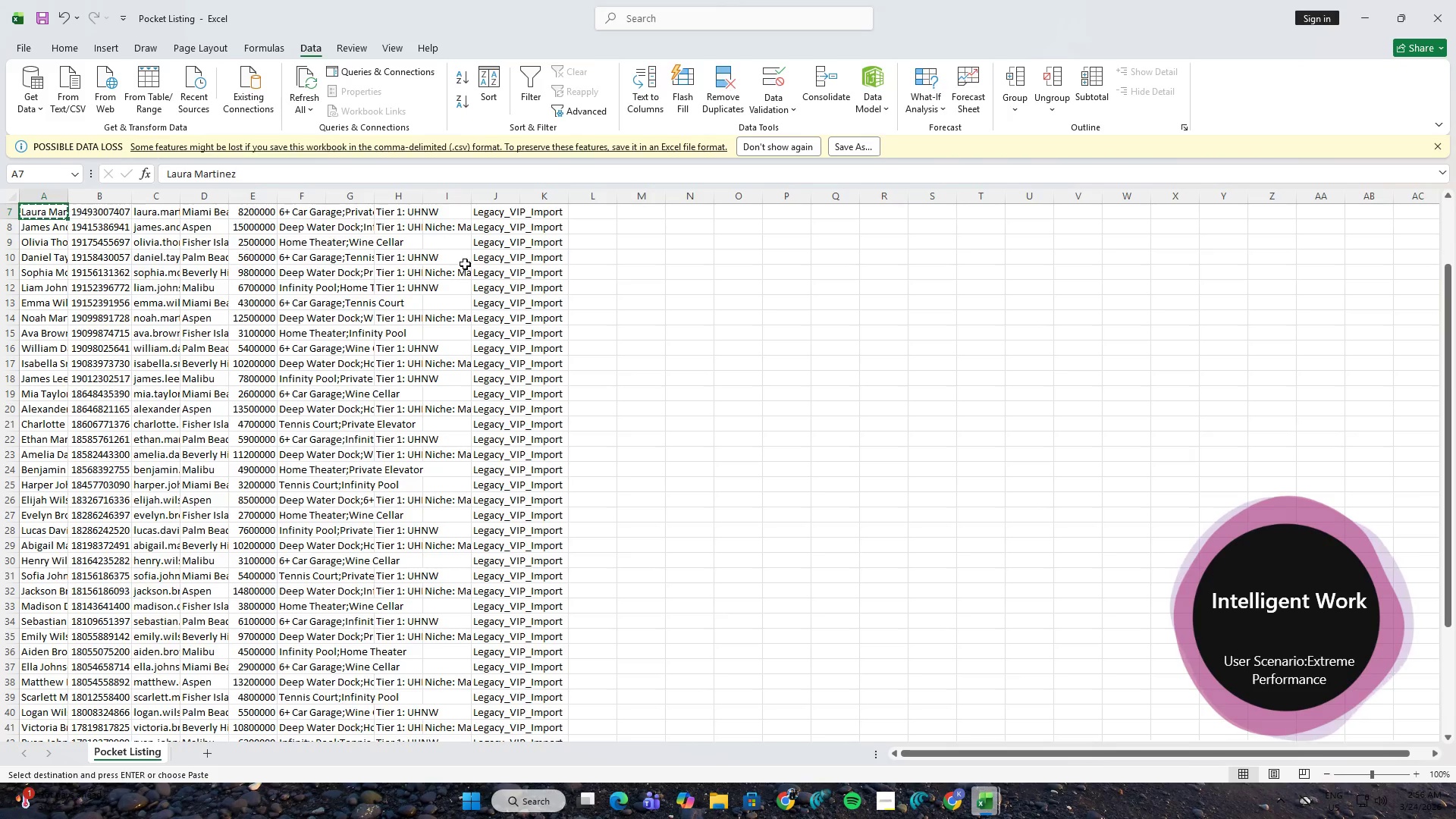 
key(Alt+AltLeft)
 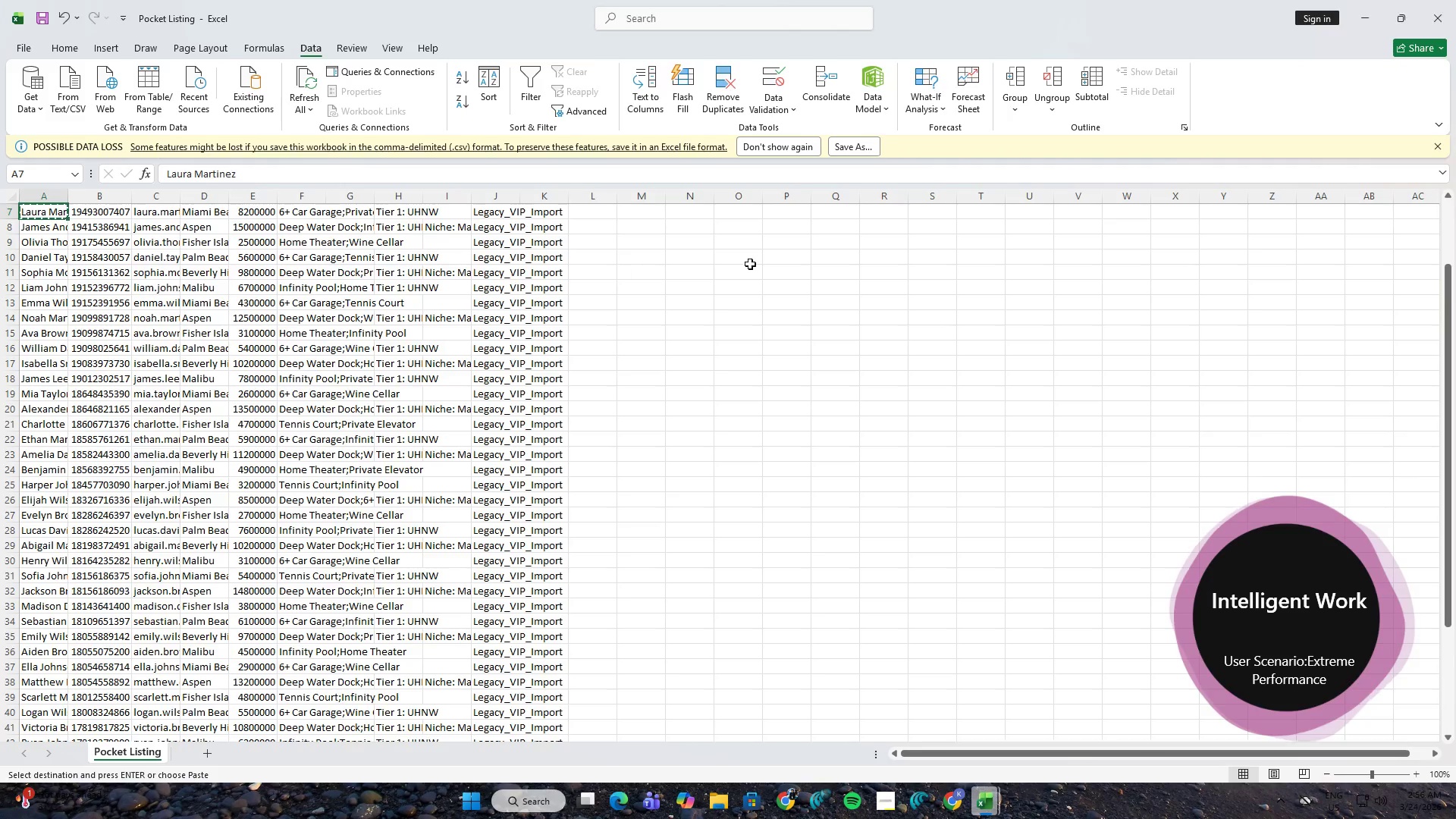 
key(Alt+Tab)
 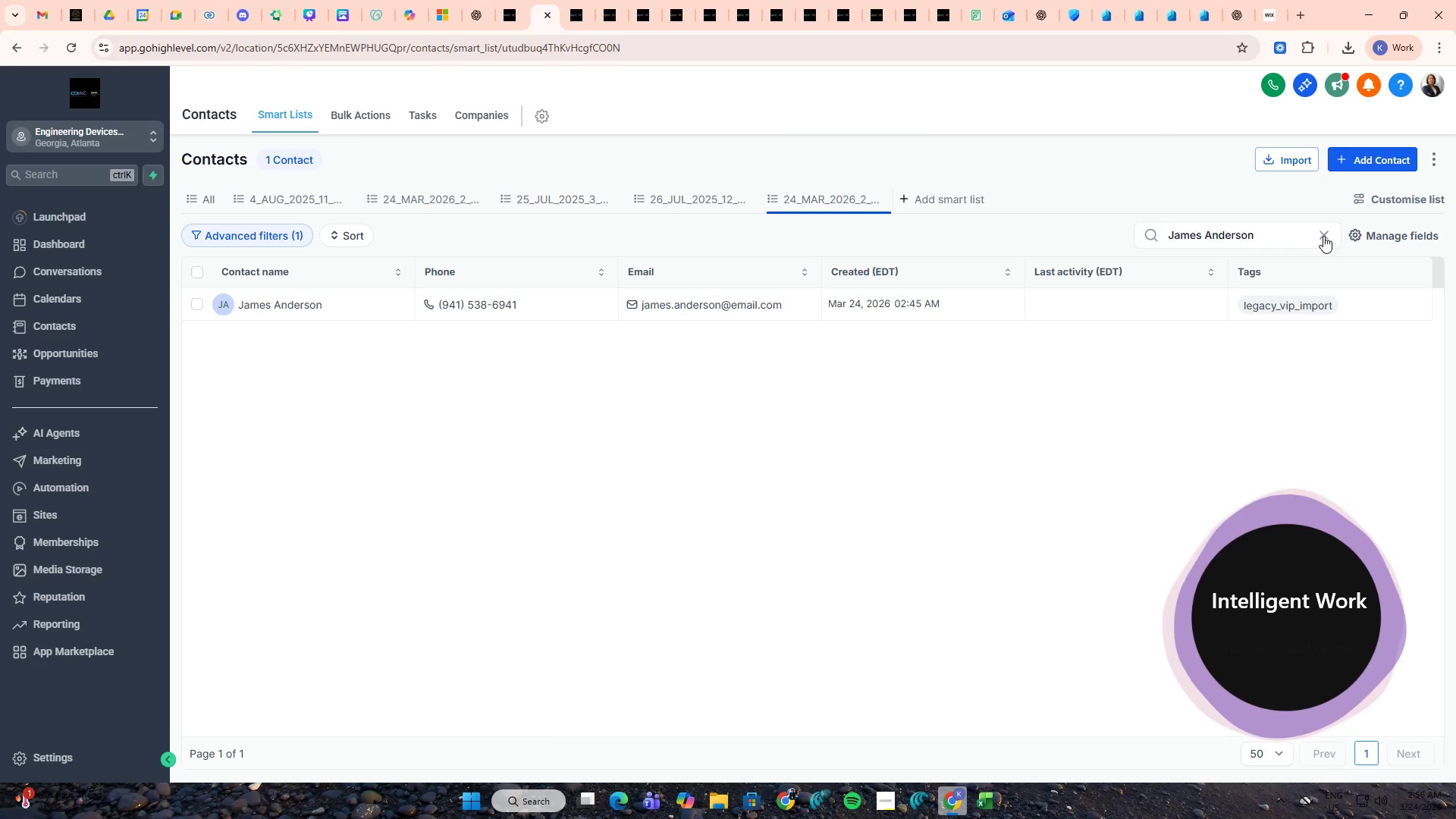 
double_click([1240, 236])
 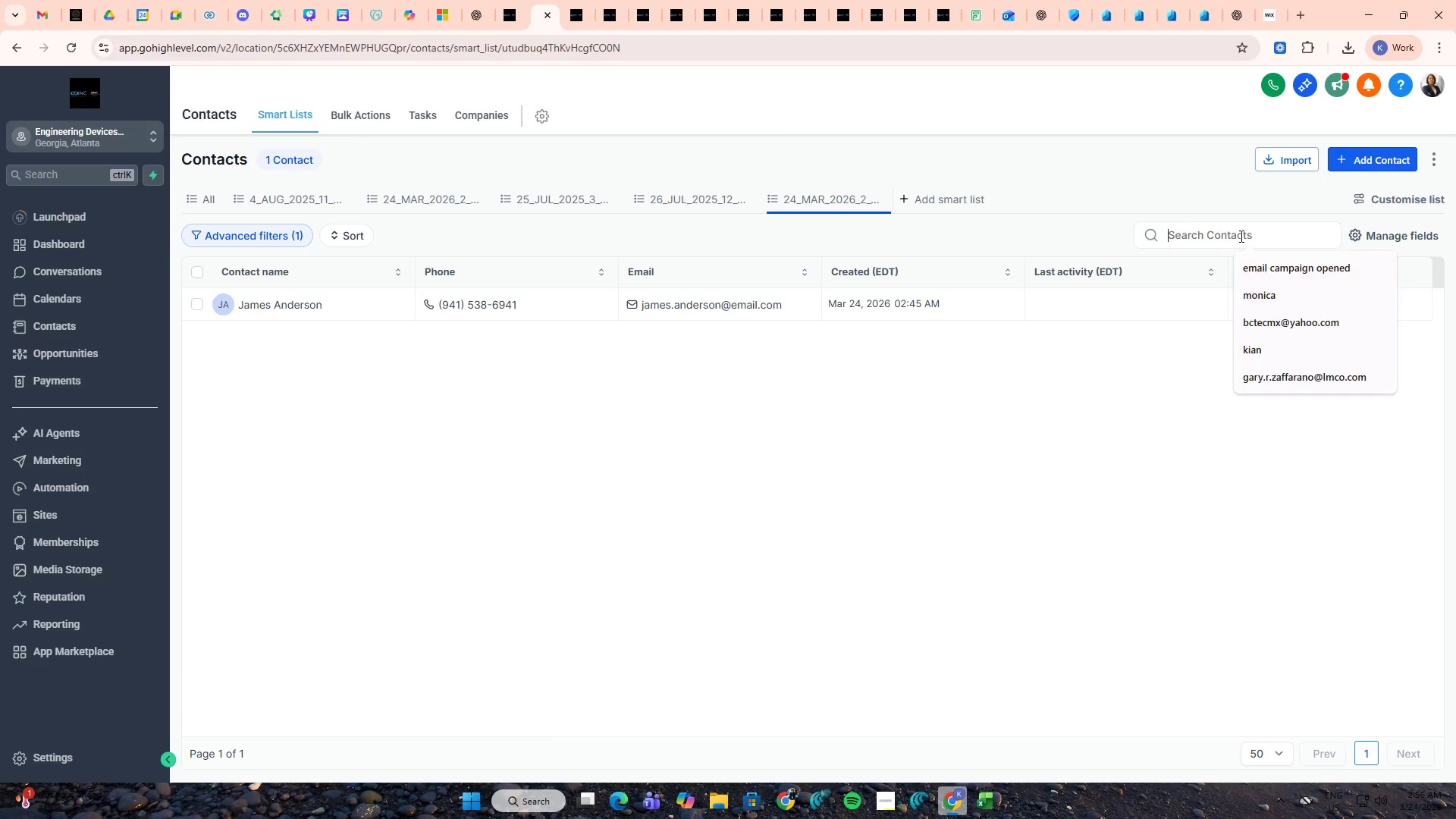 
key(Alt+Control+V)
 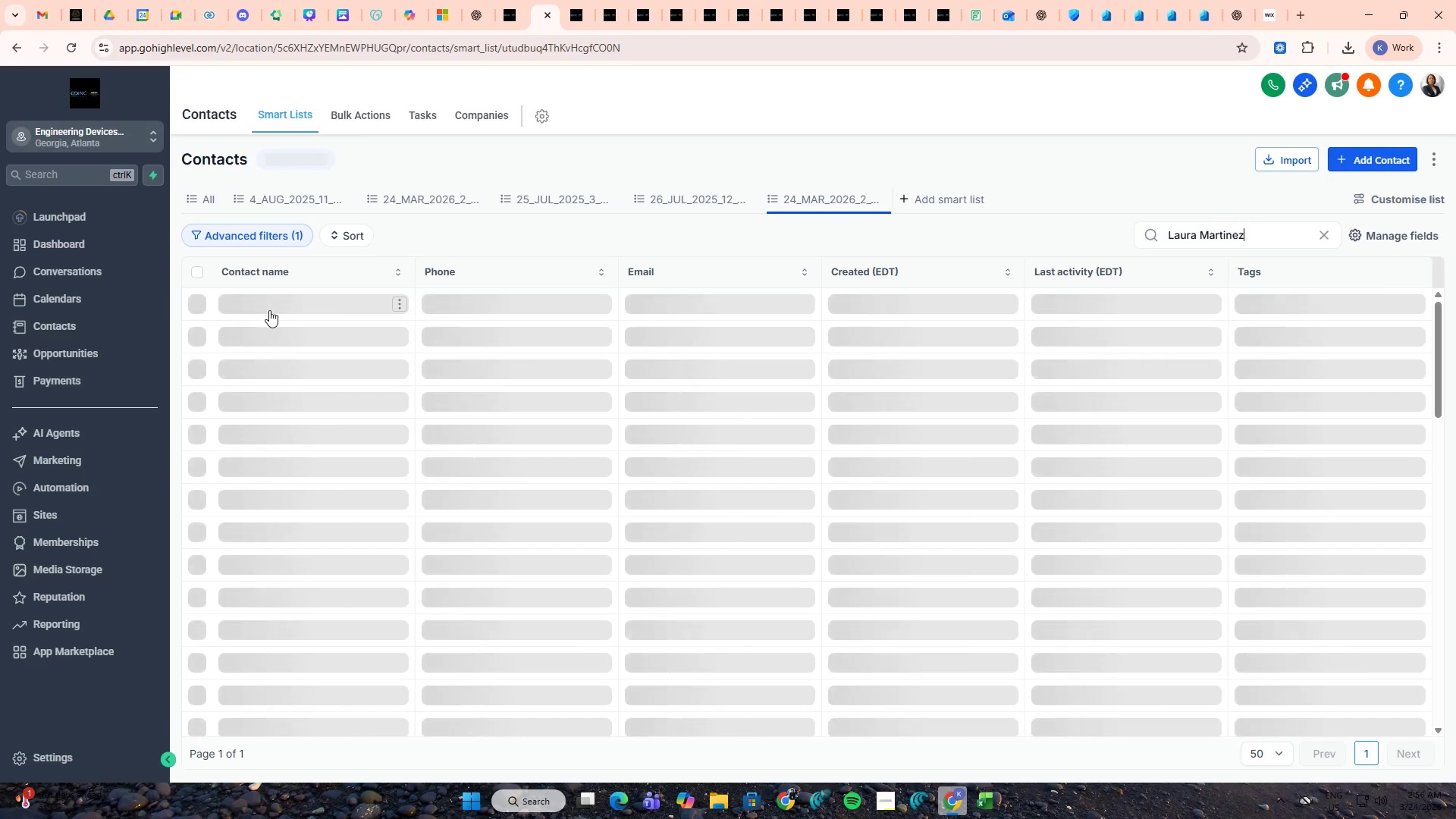 
middle_click([269, 309])
 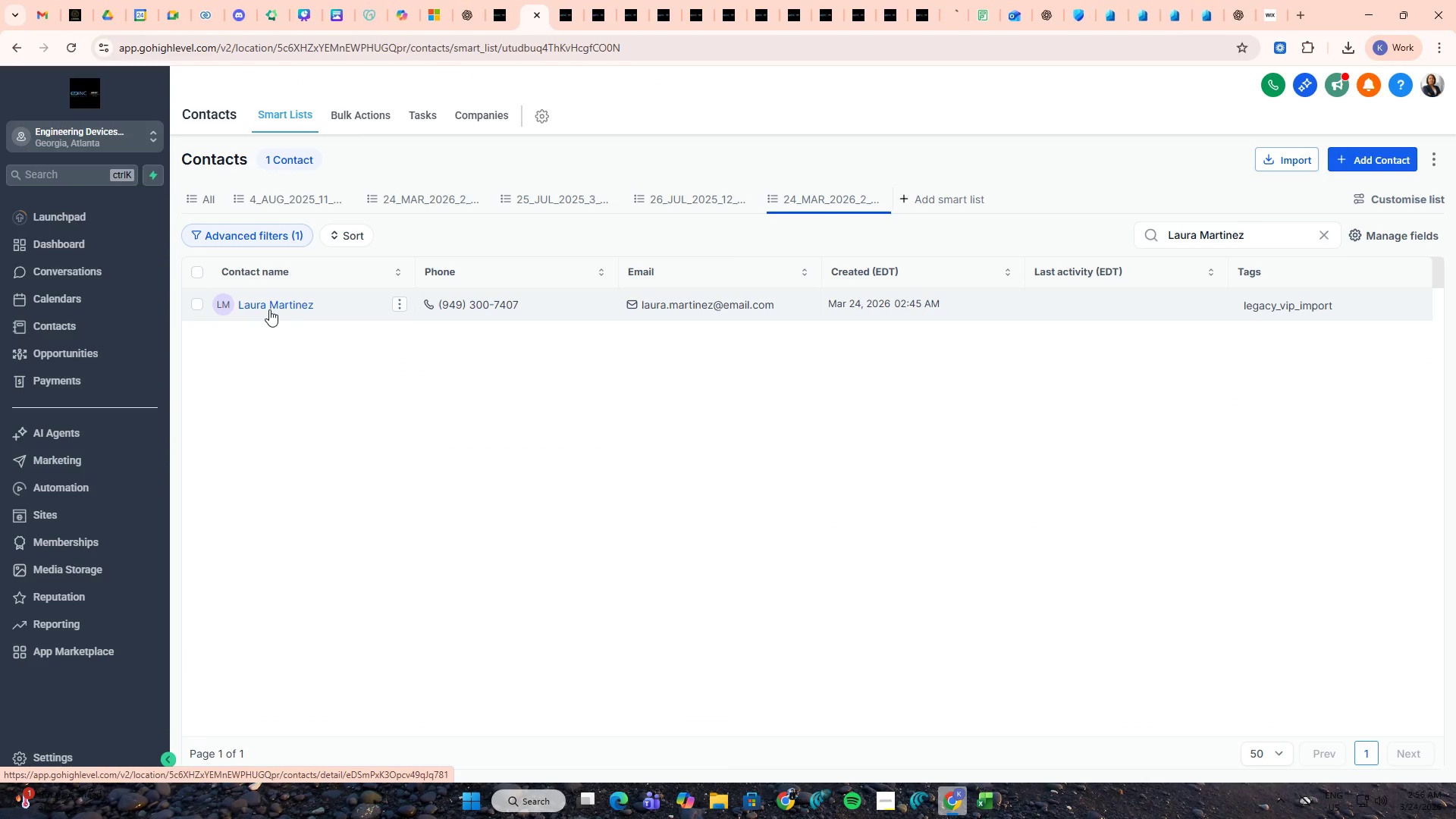 
key(Alt+AltLeft)
 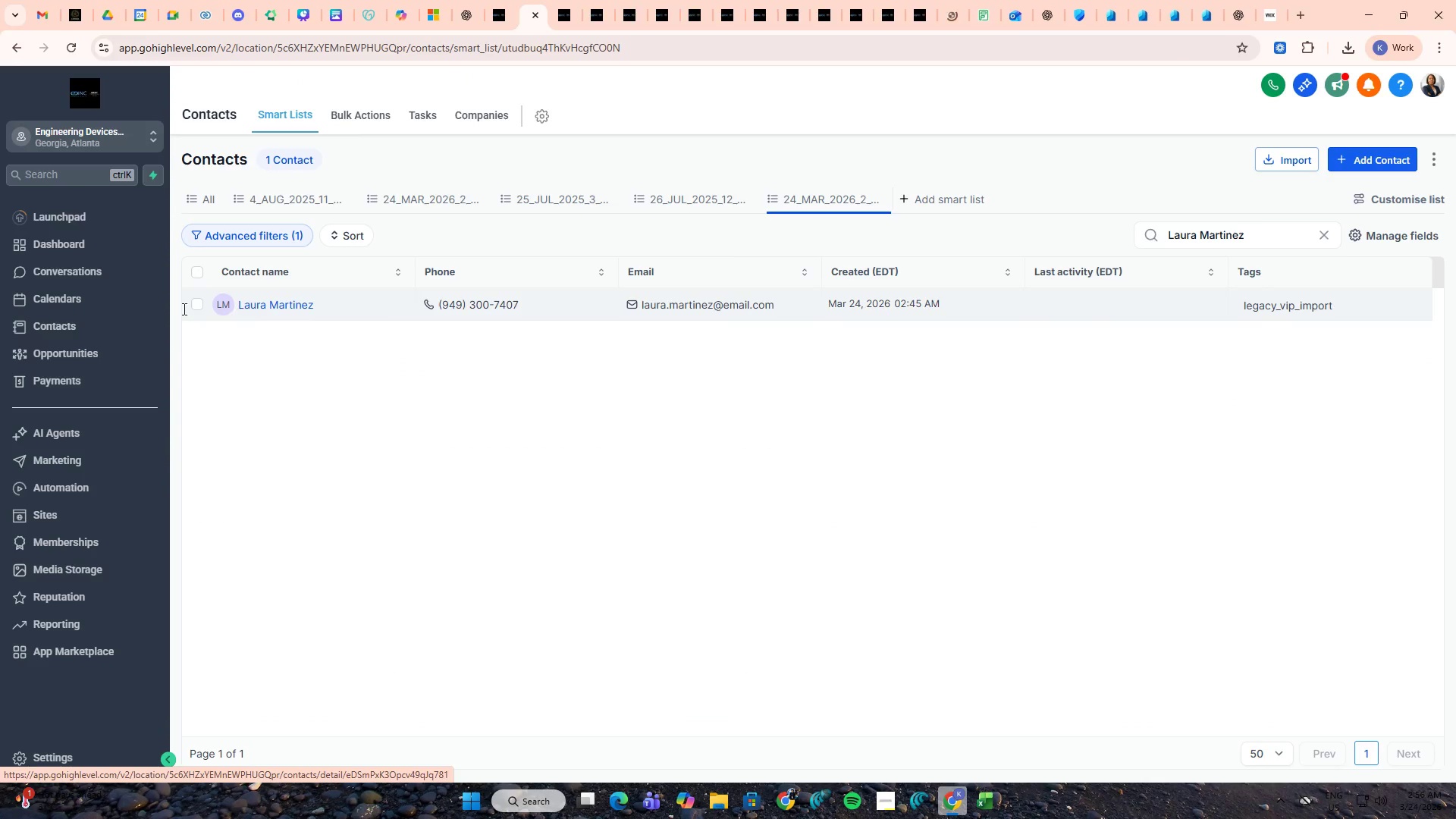 
key(Alt+Tab)
 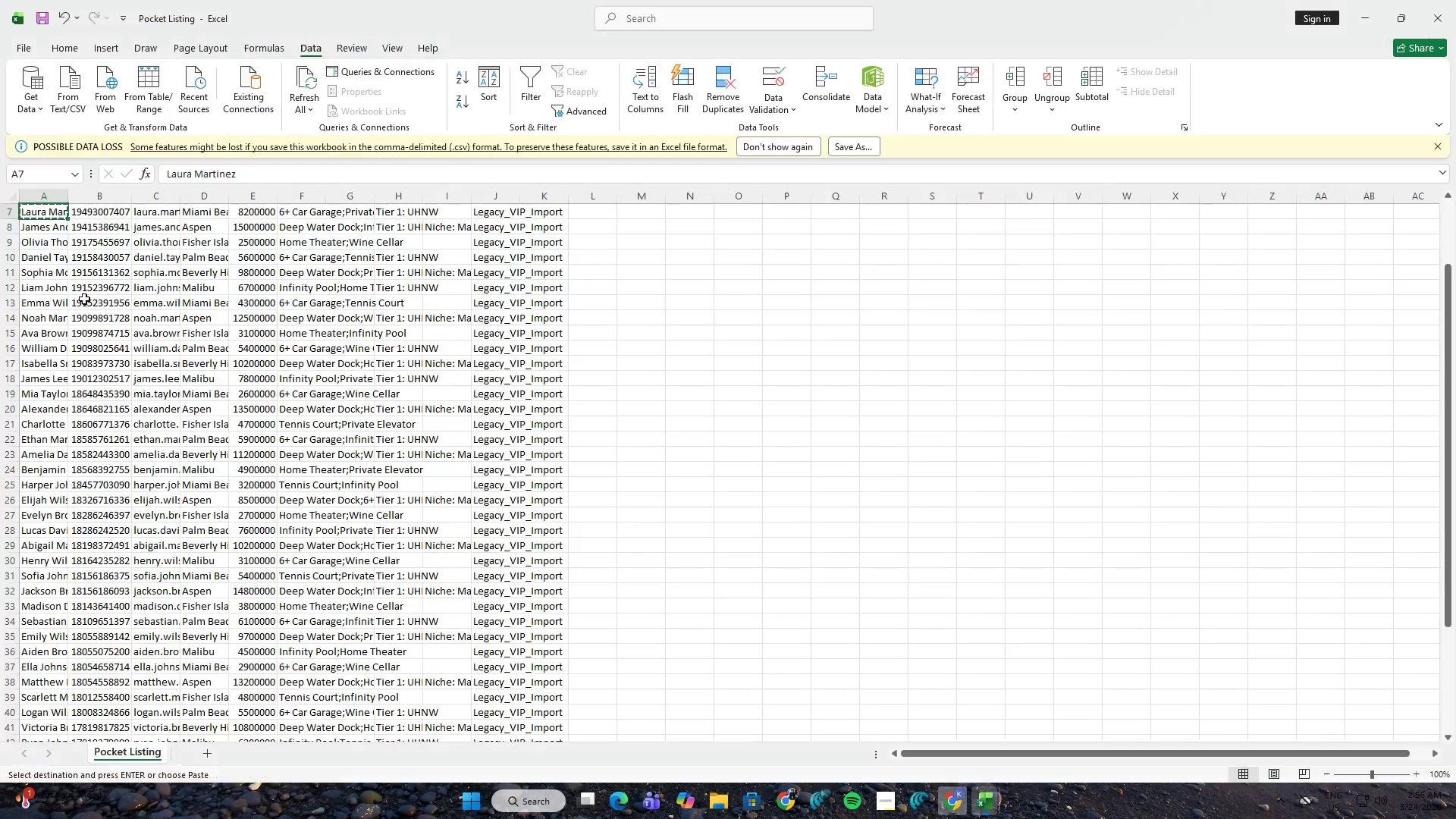 
scroll: coordinate [75, 297], scroll_direction: up, amount: 1.0
 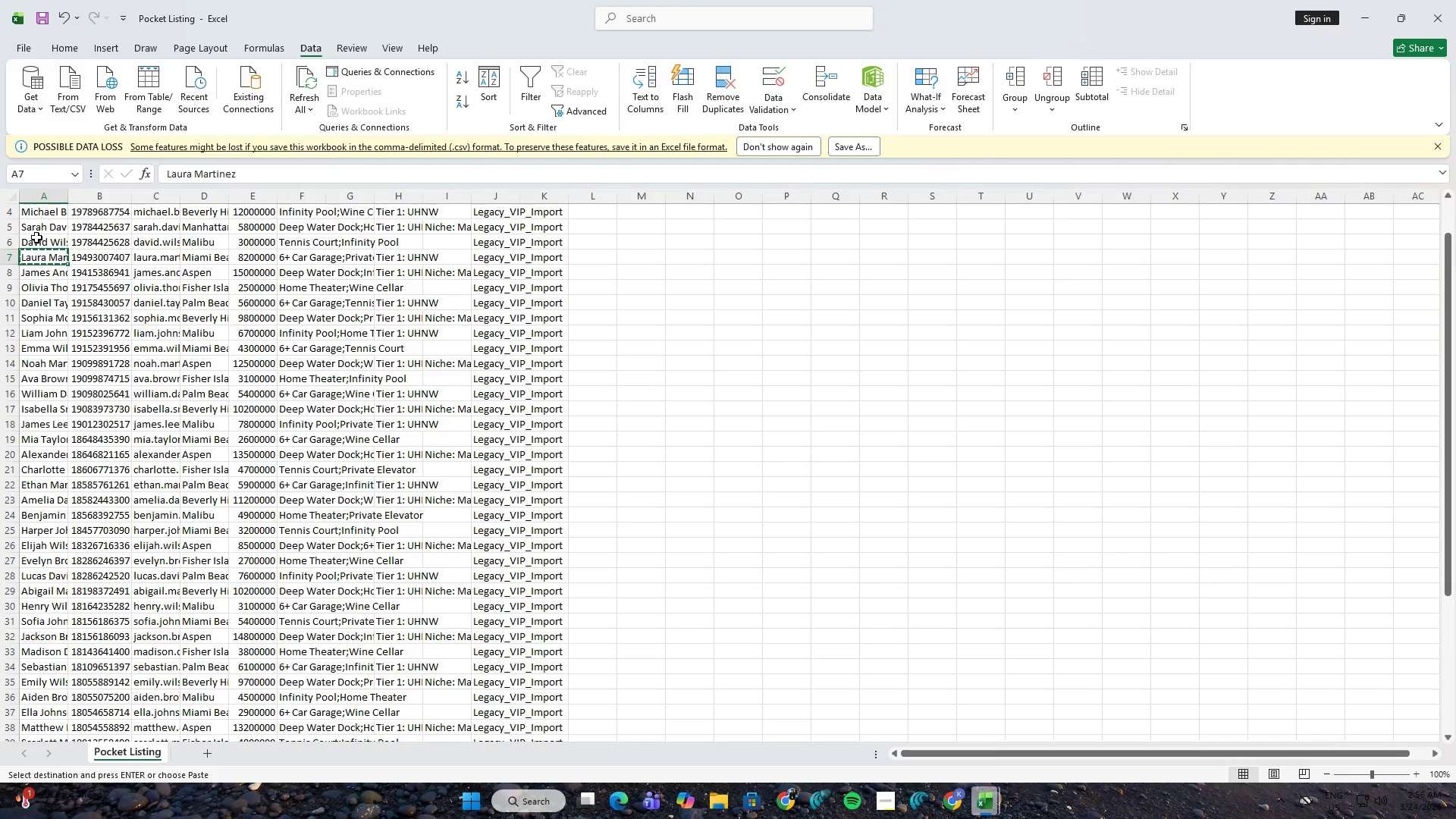 
left_click([38, 231])
 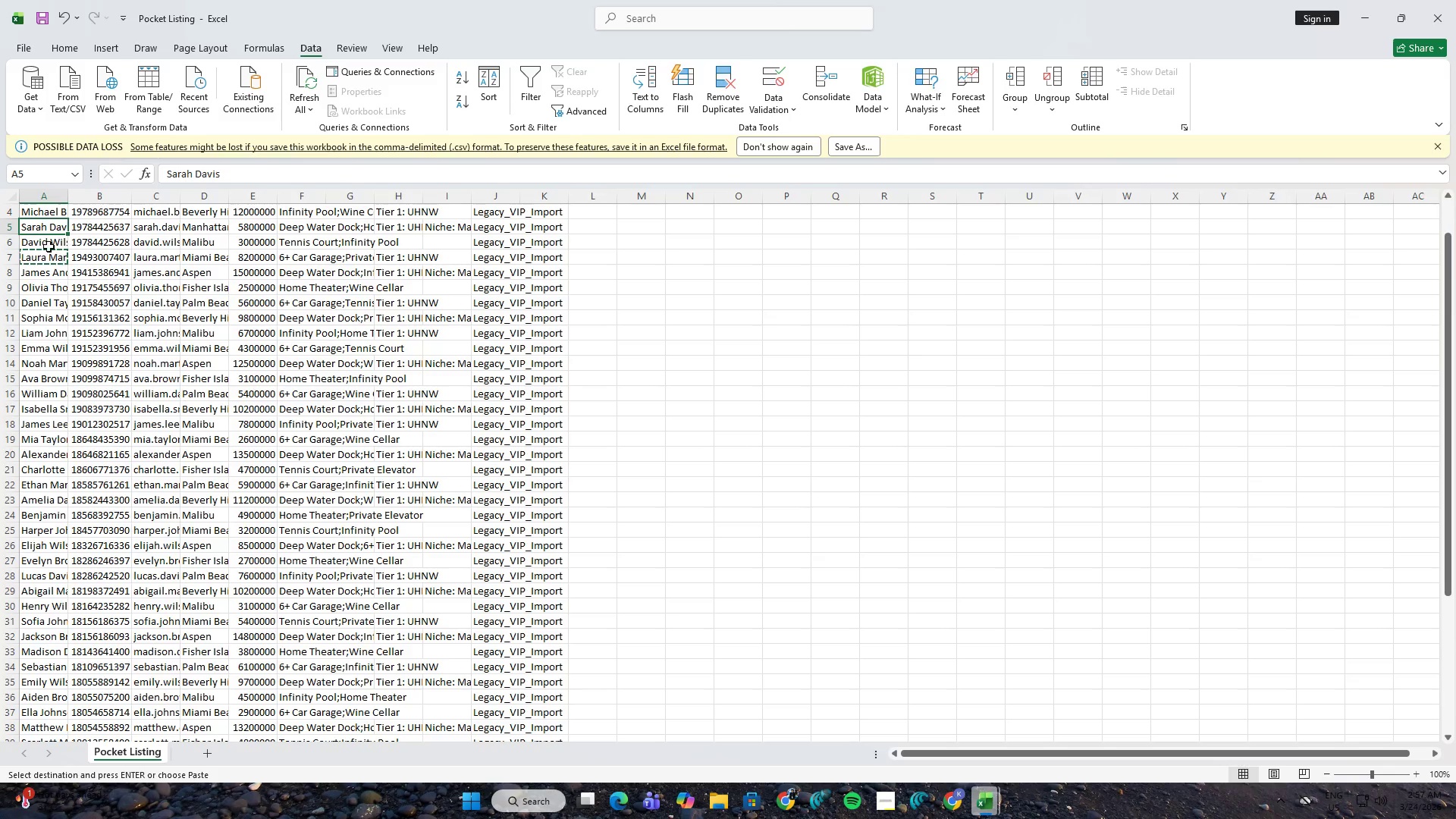 
scroll: coordinate [66, 265], scroll_direction: up, amount: 2.0
 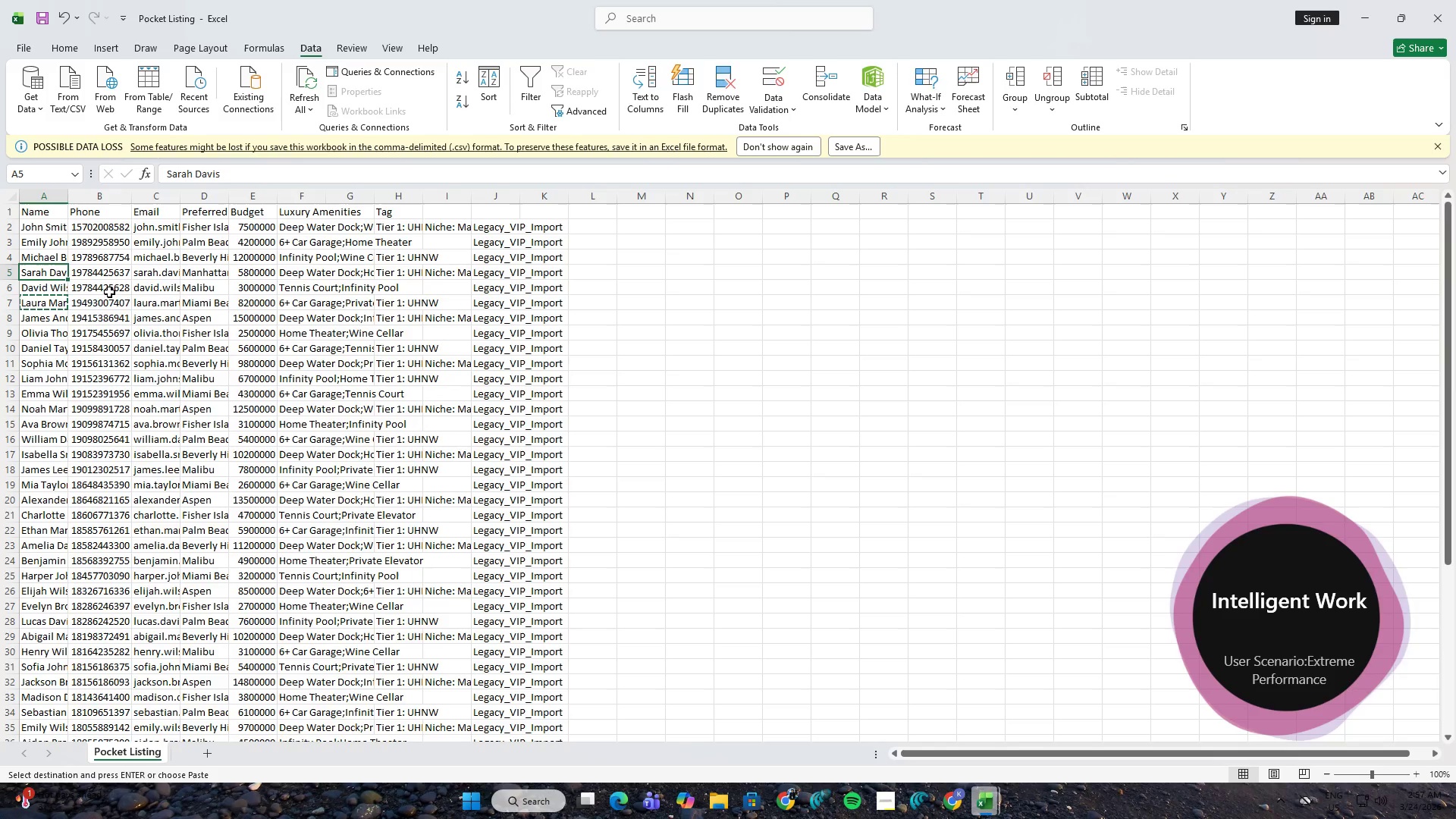 
key(Control+C)
 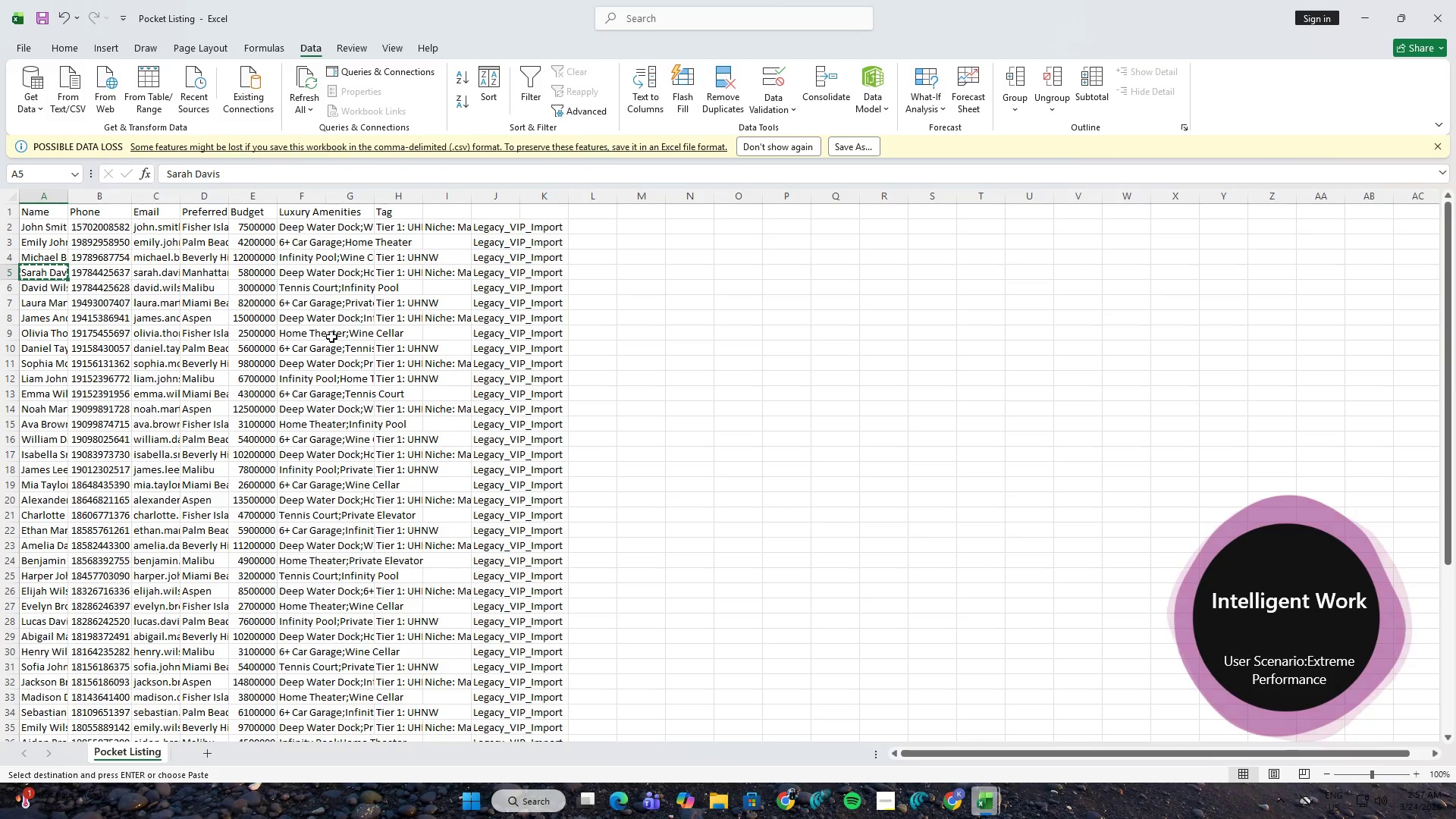 
key(Alt+AltLeft)
 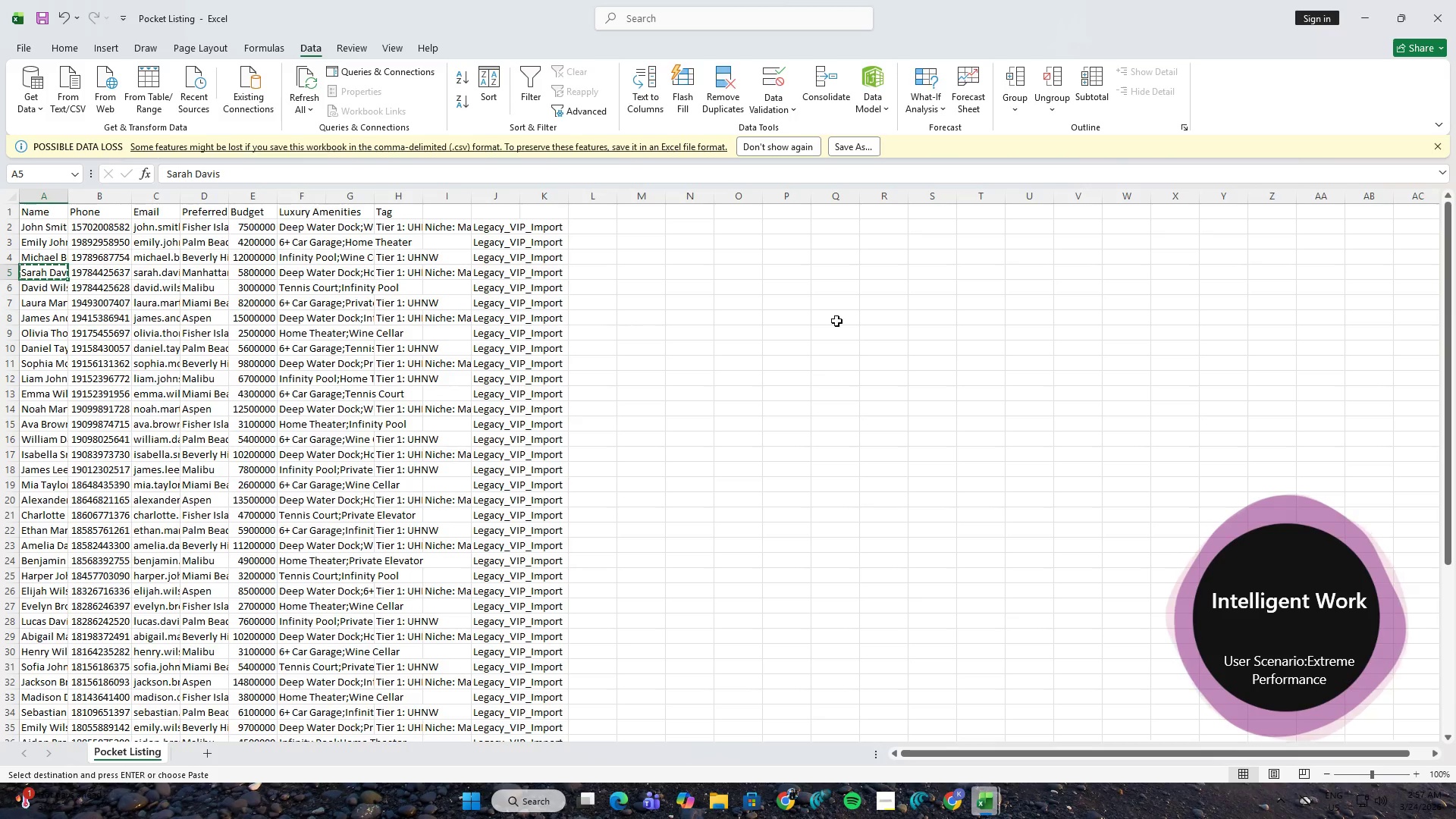 
key(Alt+Tab)
 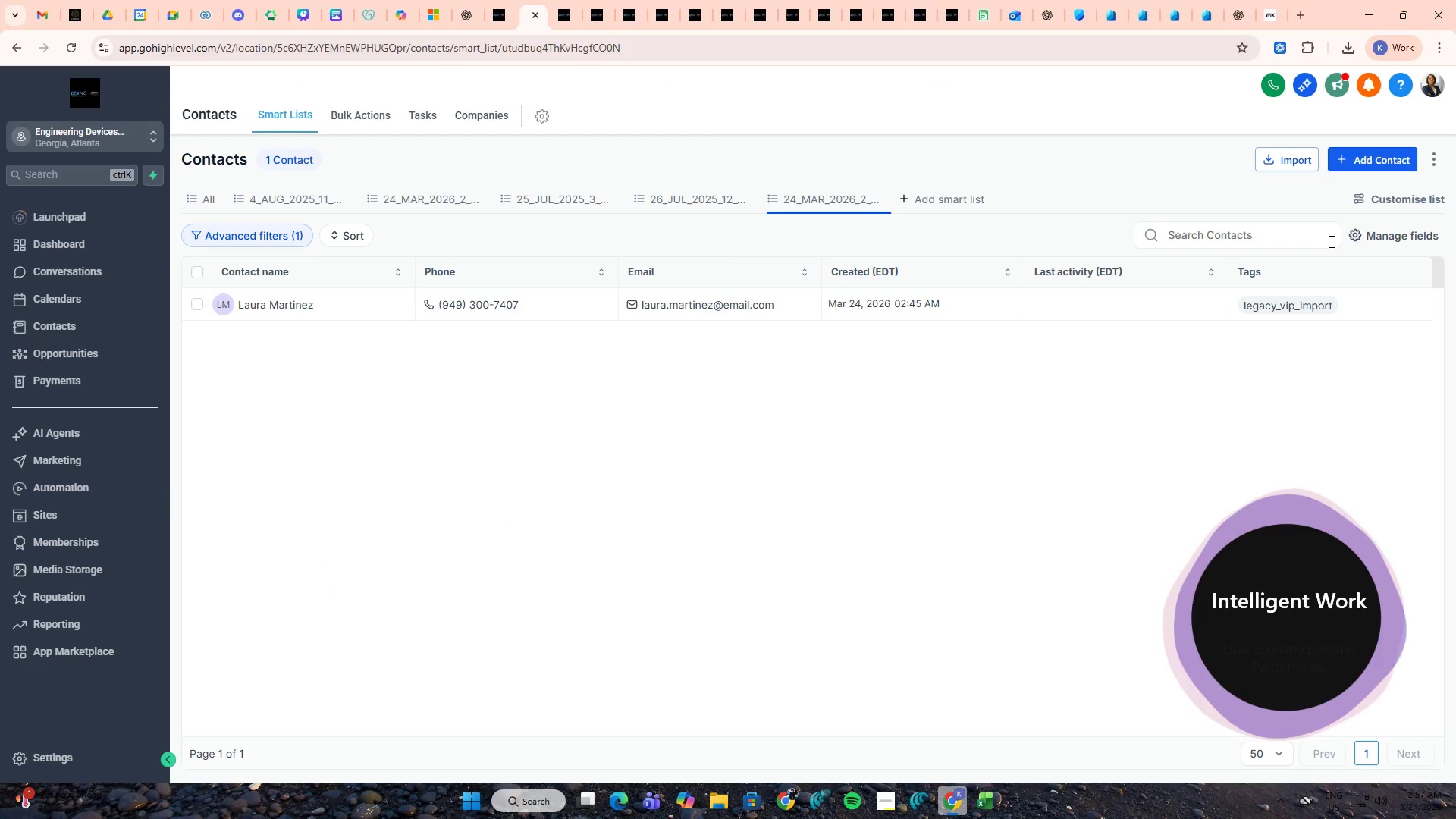 
double_click([1269, 236])
 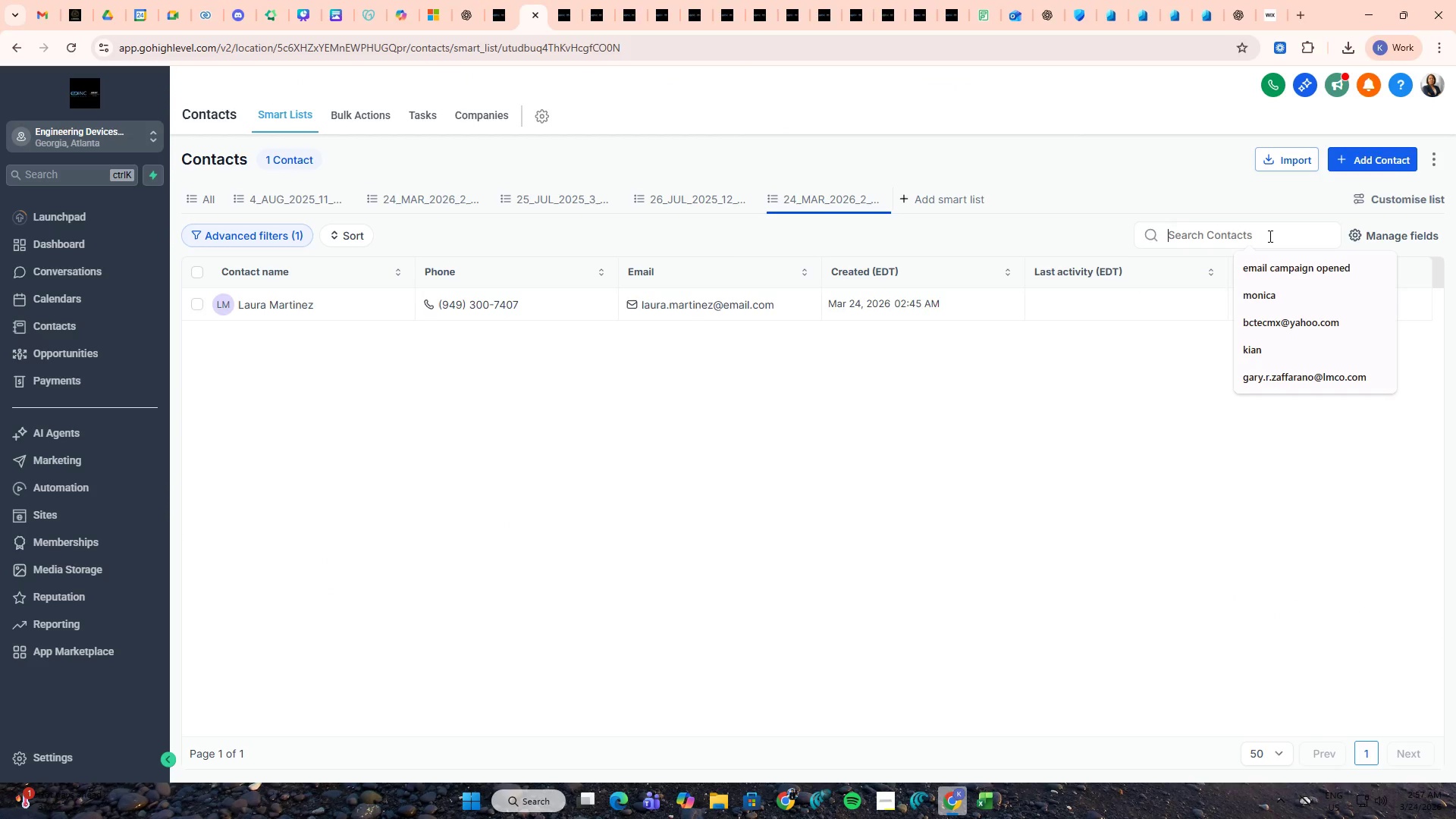 
key(Alt+Control+ControlLeft)
 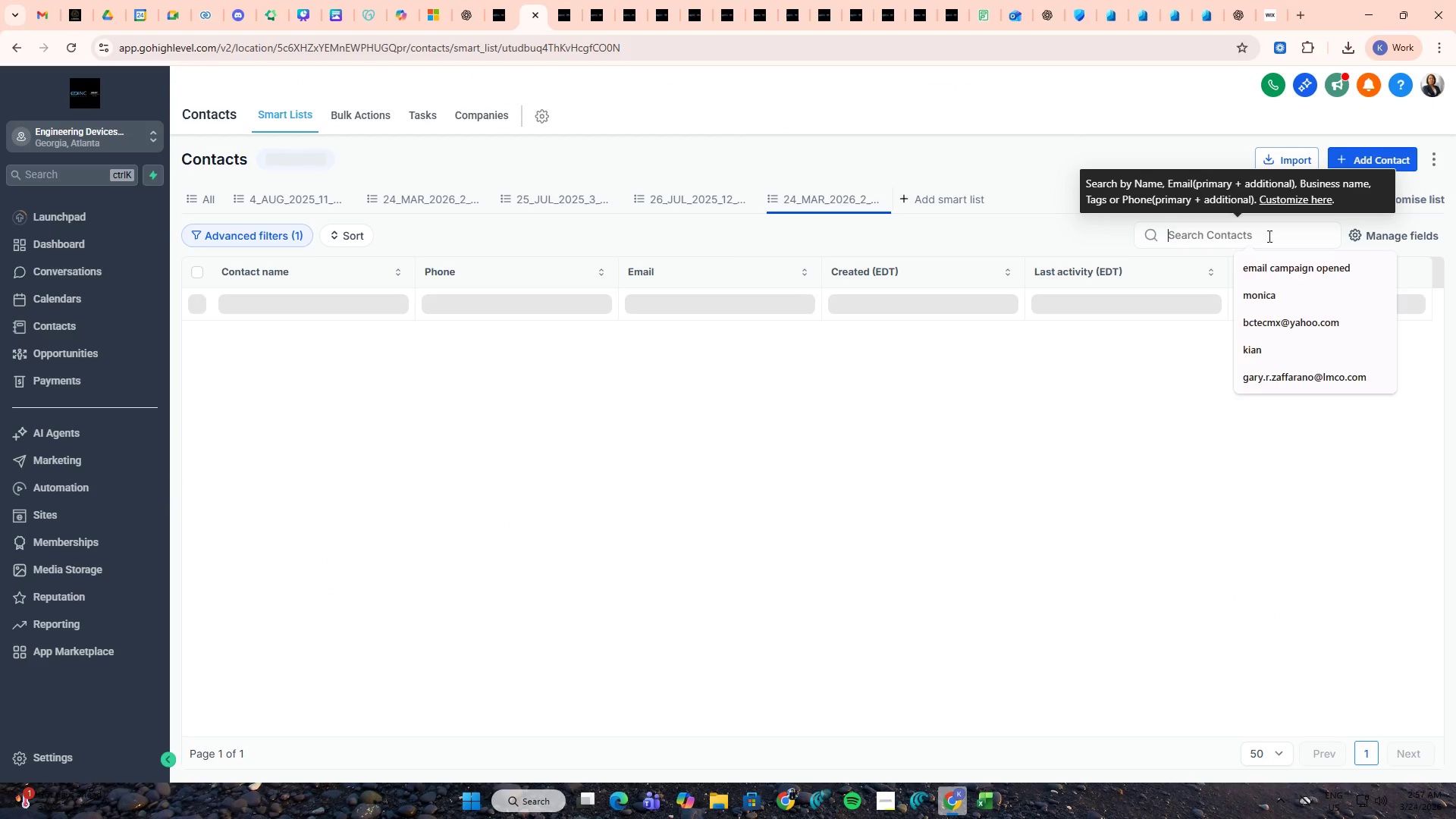 
key(Alt+Control+V)
 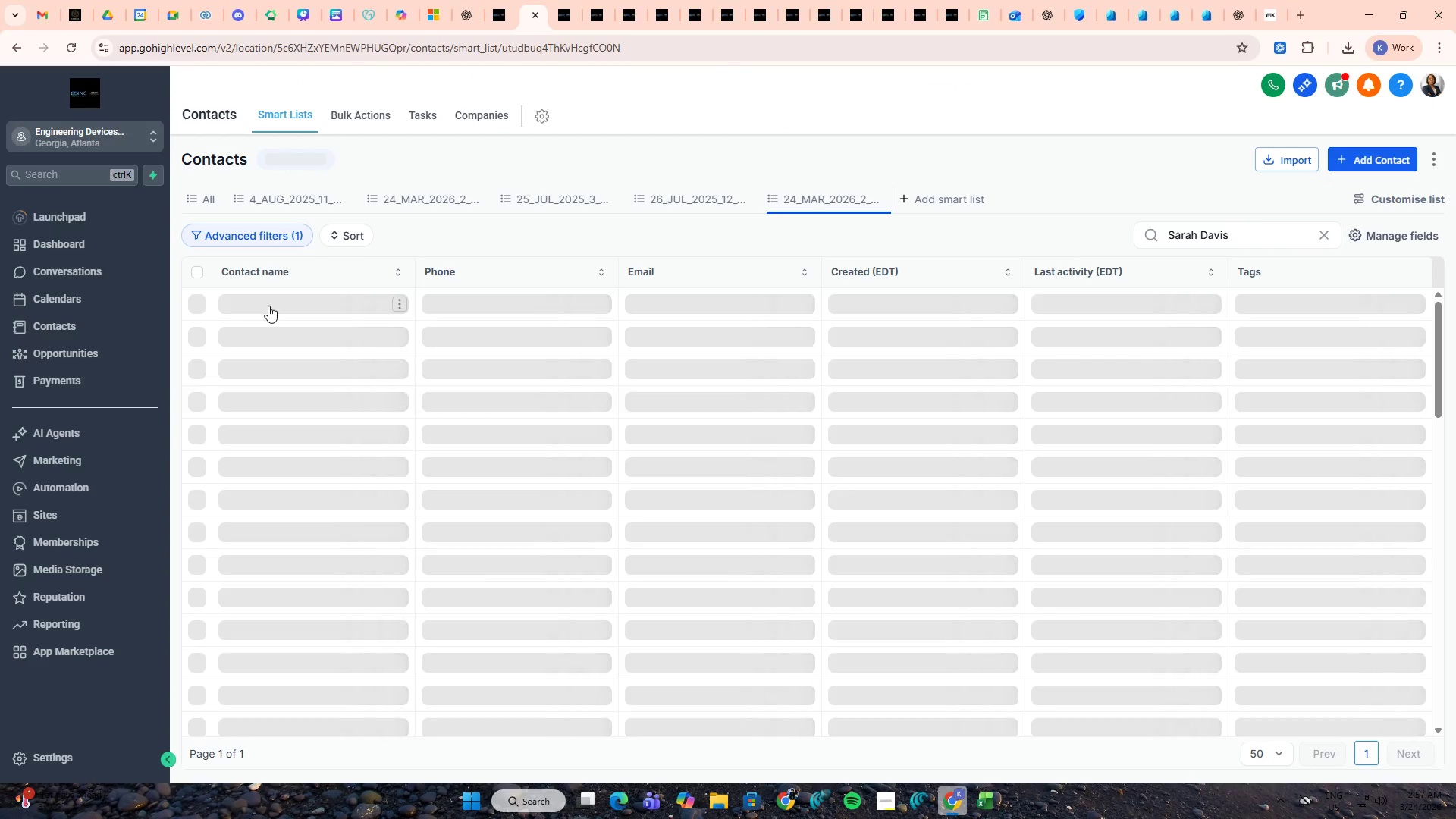 
middle_click([271, 307])
 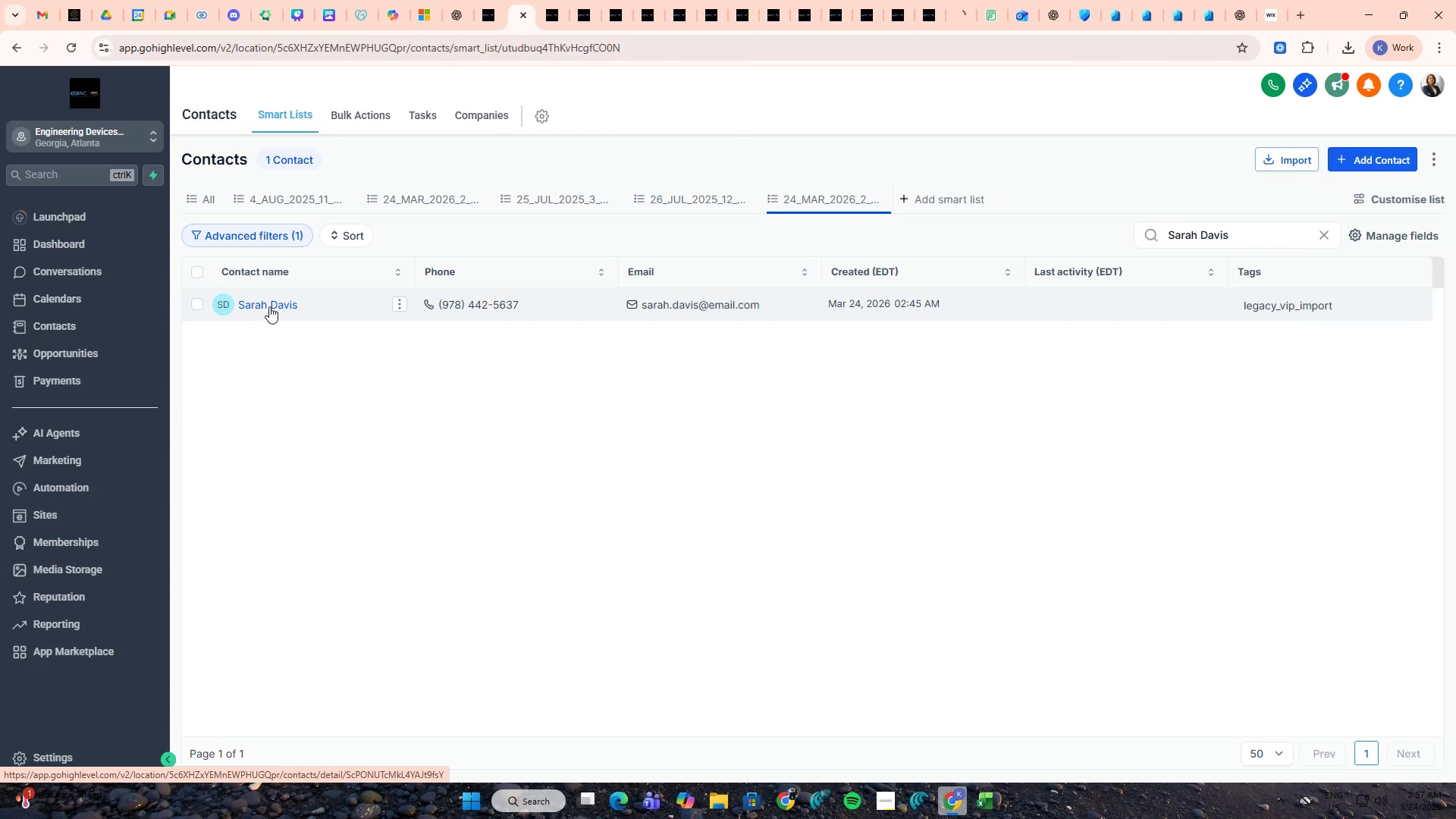 
key(Alt+AltLeft)
 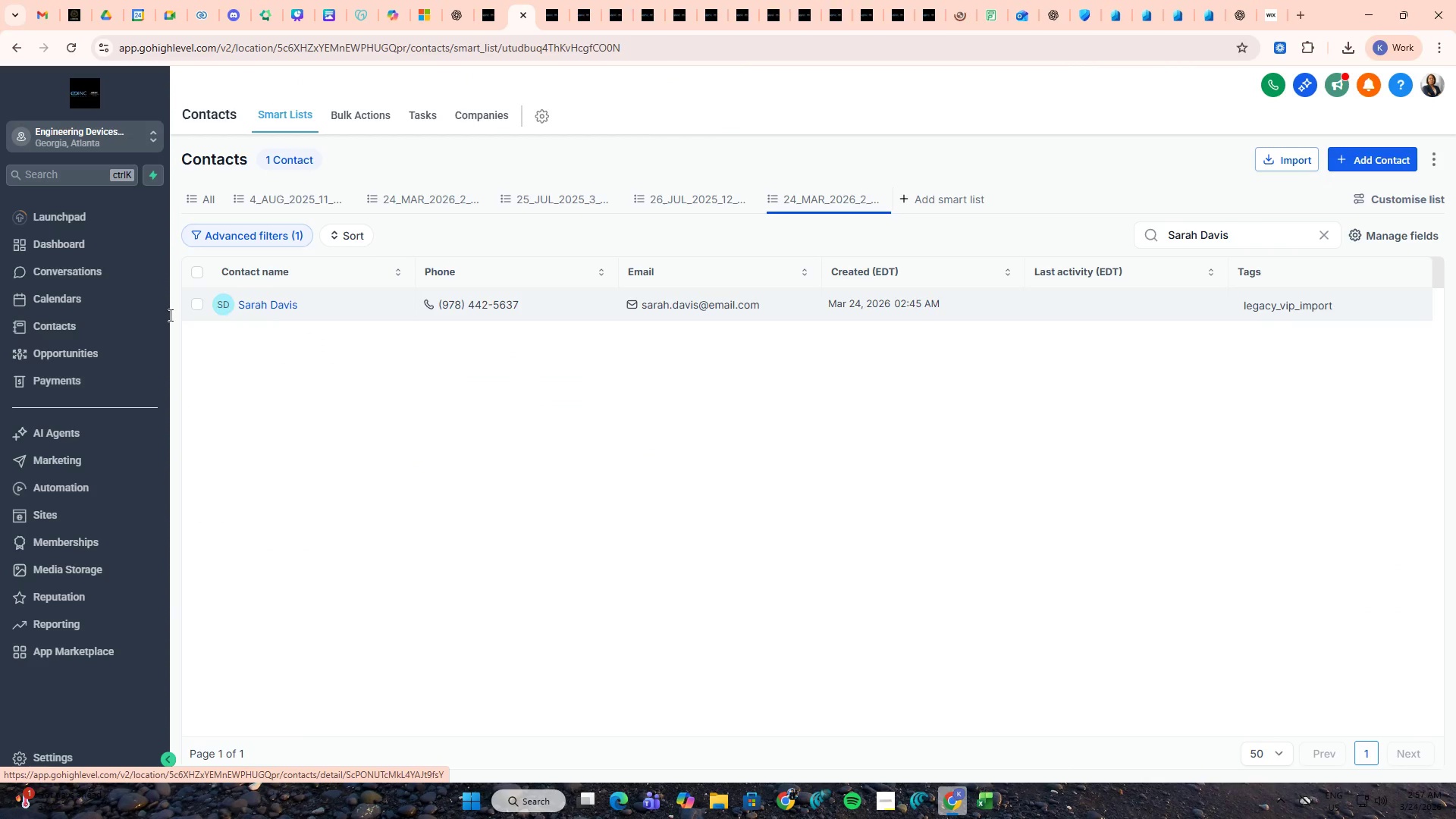 
key(Alt+Tab)
 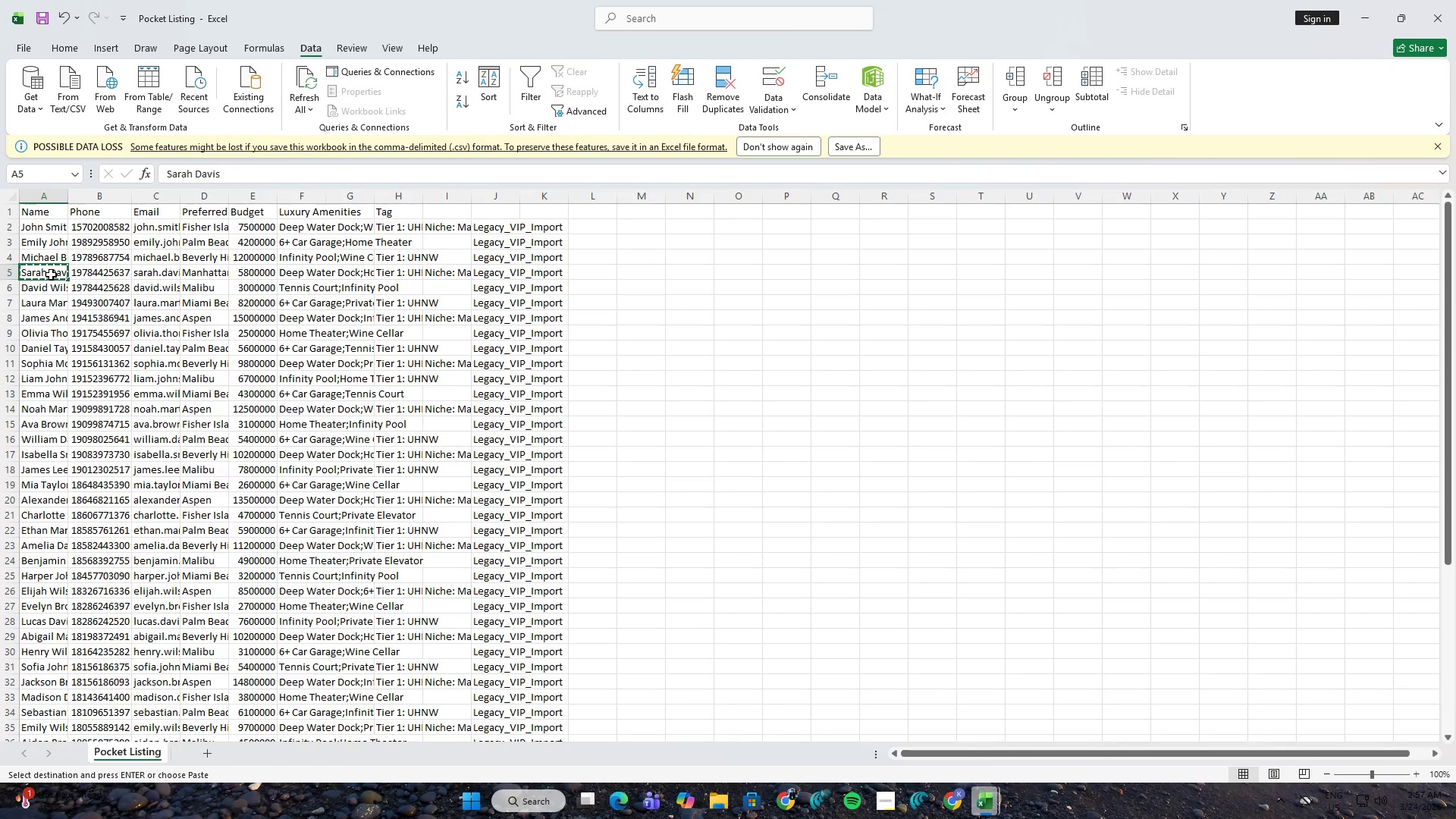 
left_click([46, 262])
 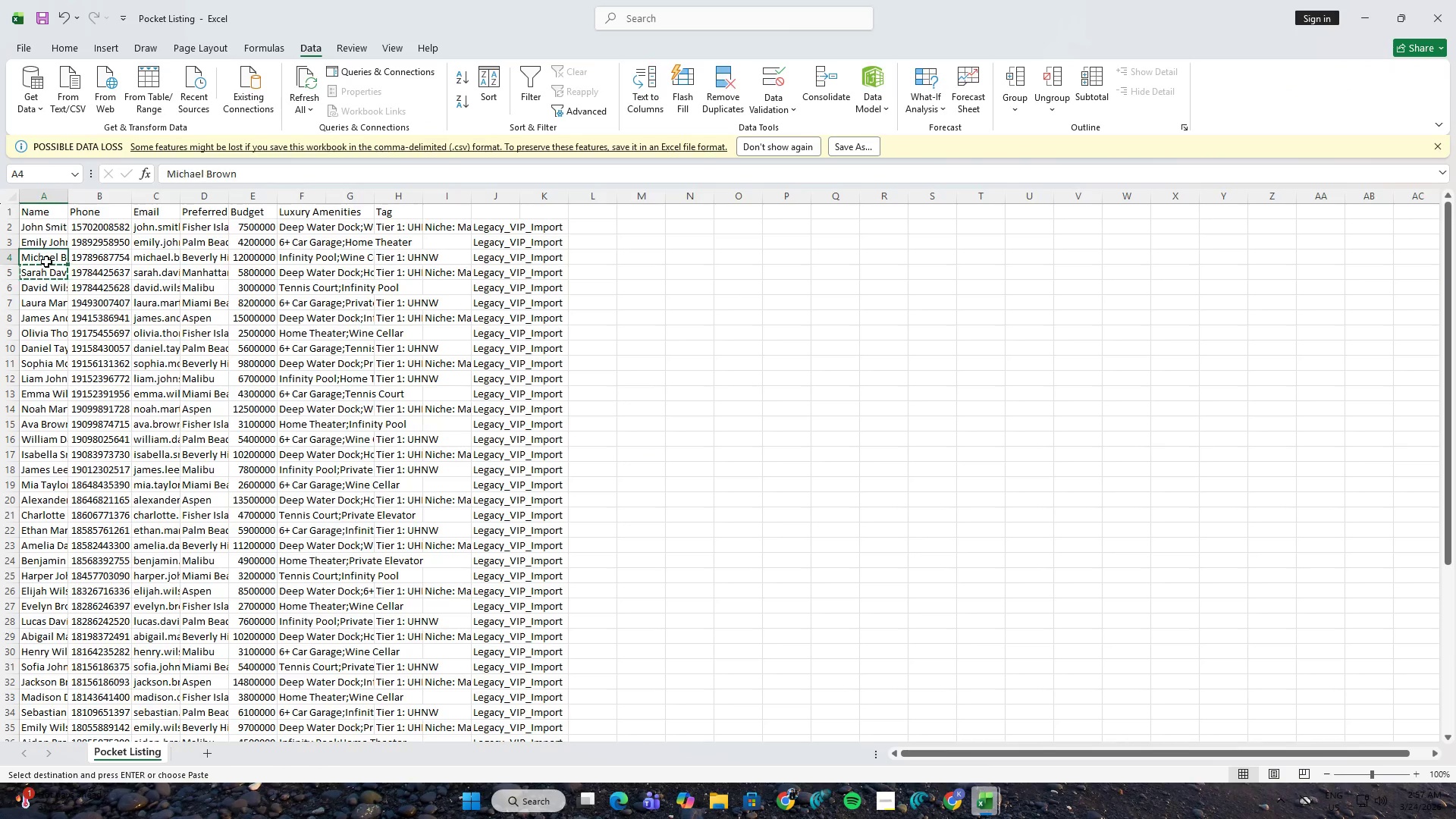 
key(Control+ControlLeft)
 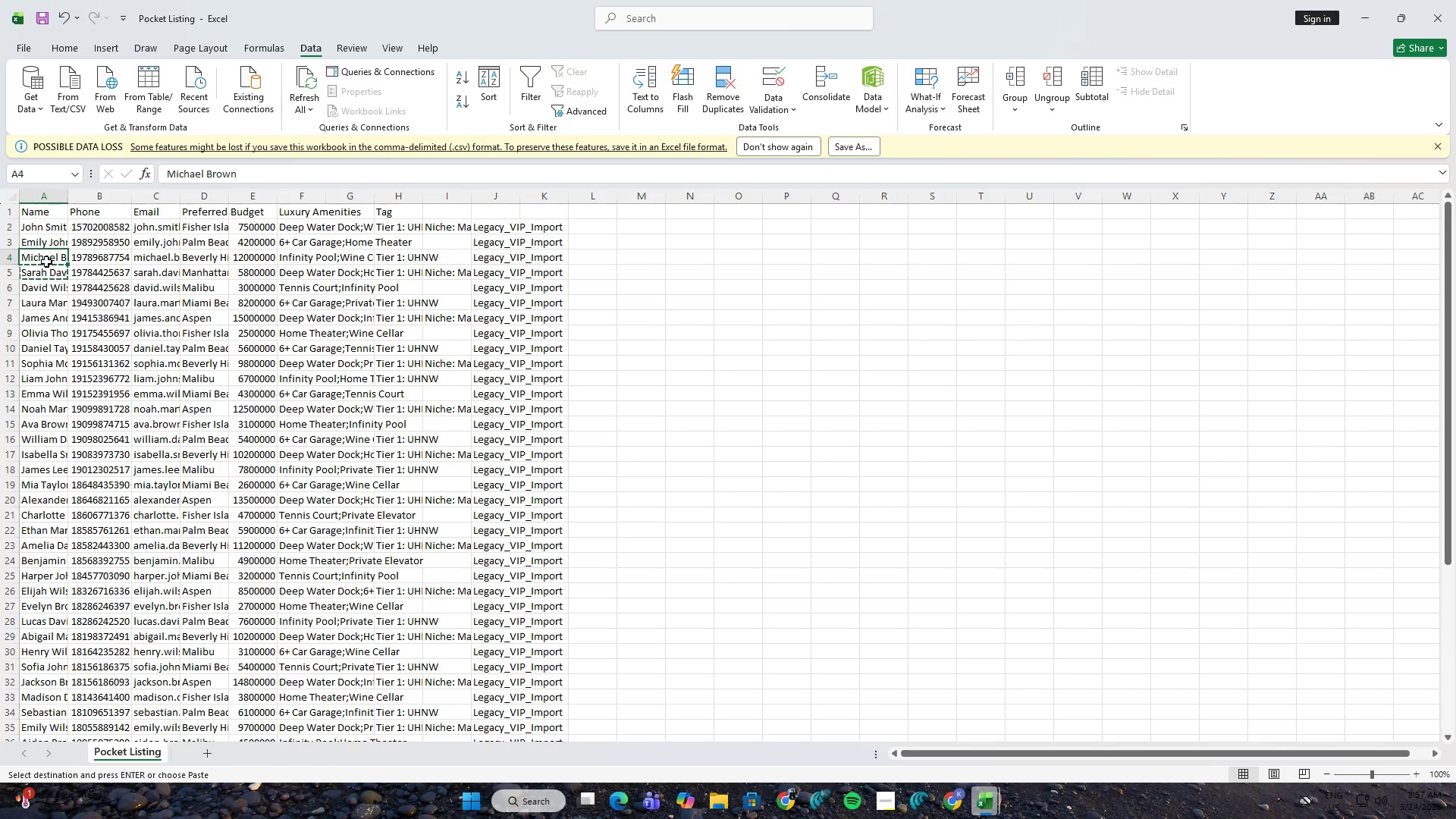 
key(Control+C)
 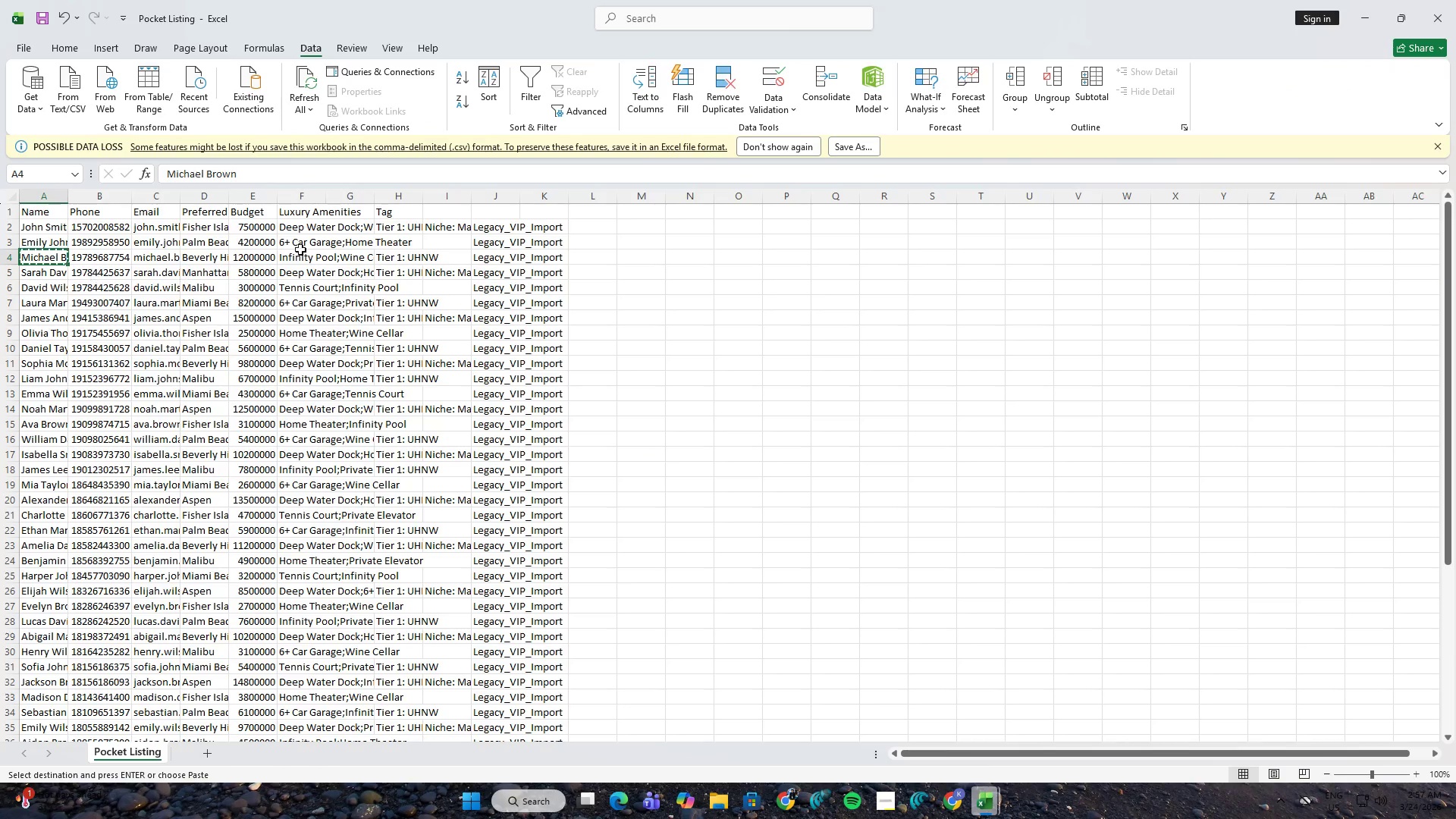 
key(Alt+AltLeft)
 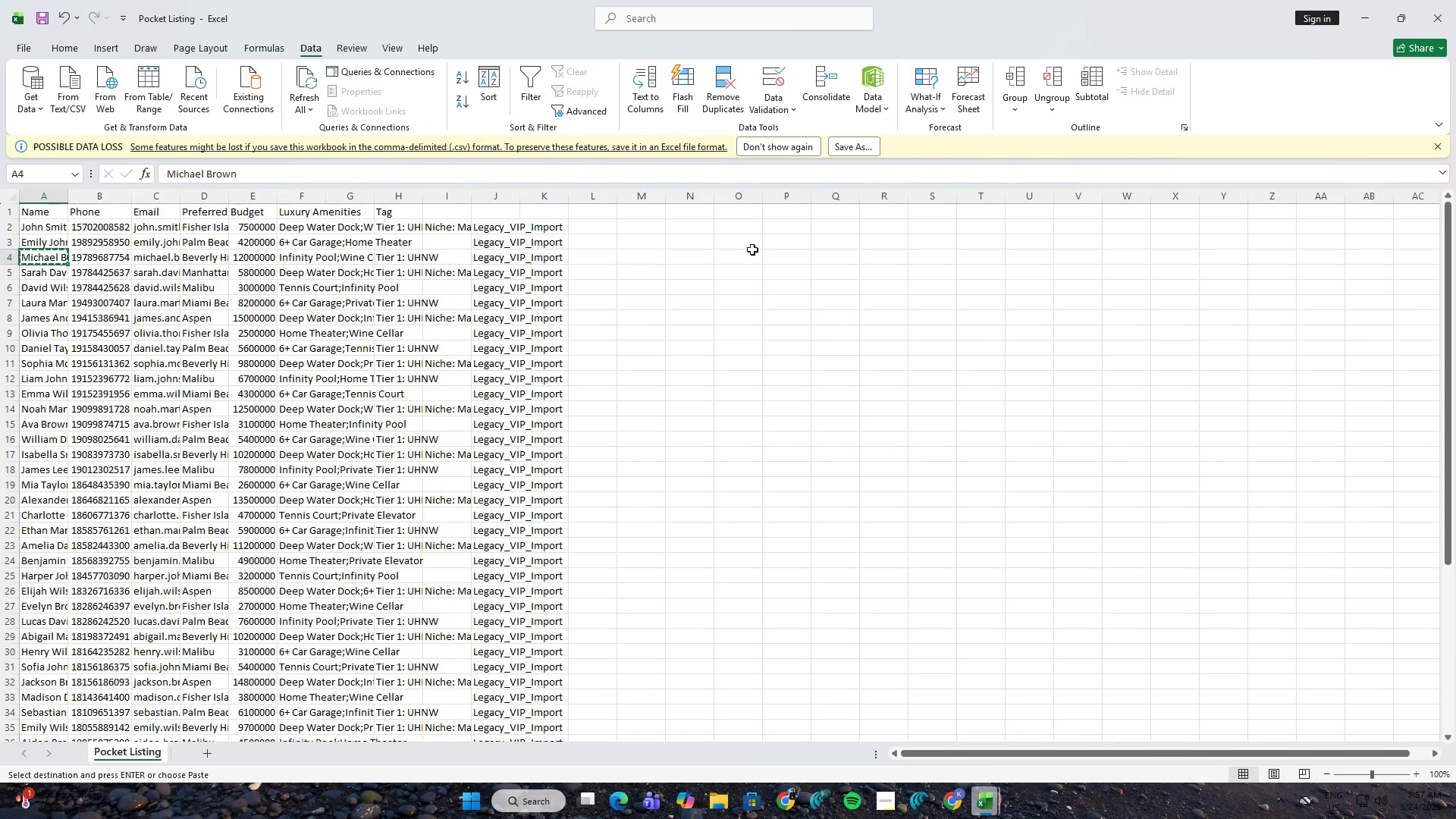 
key(Alt+Tab)
 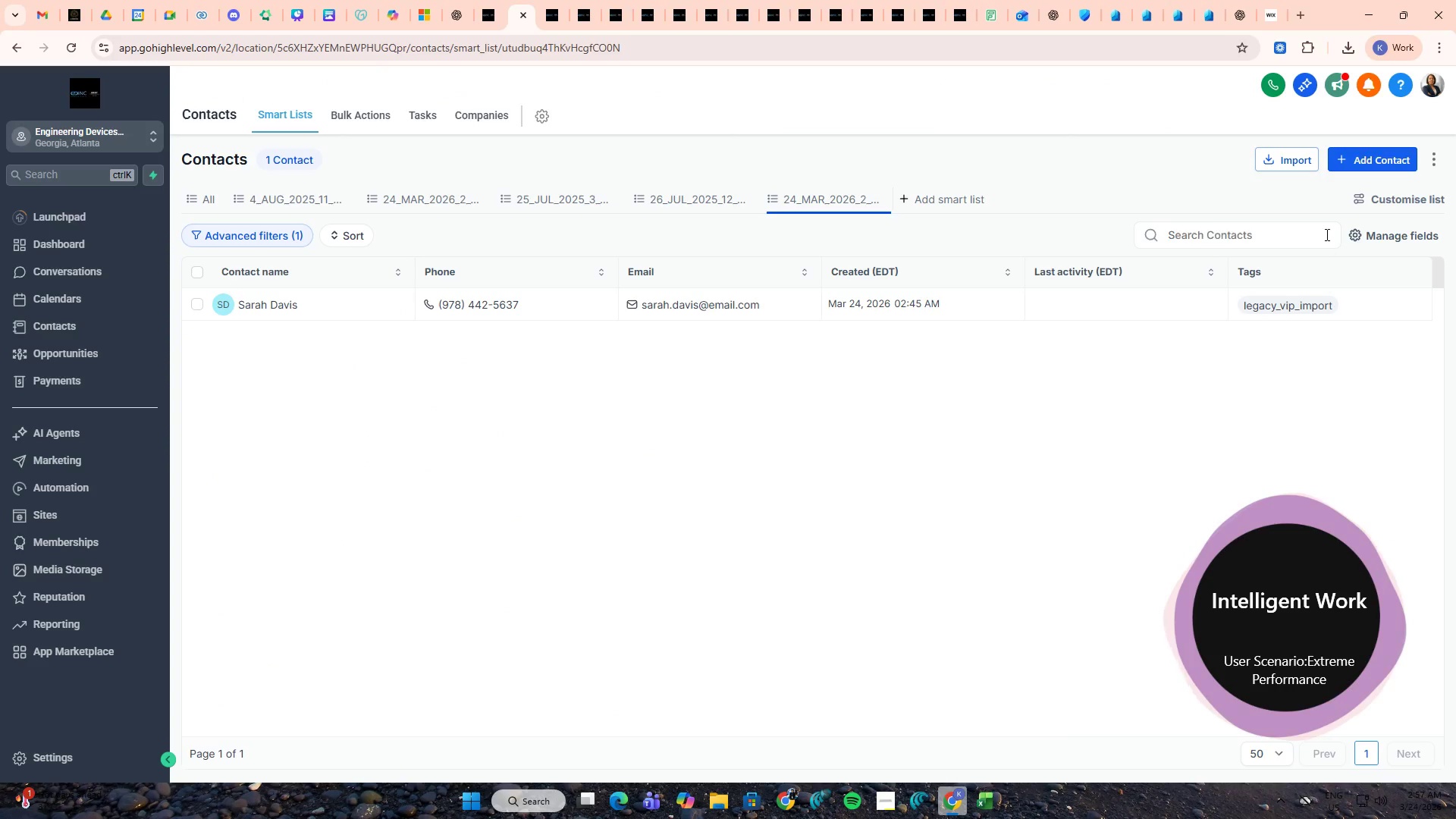 
double_click([1295, 234])
 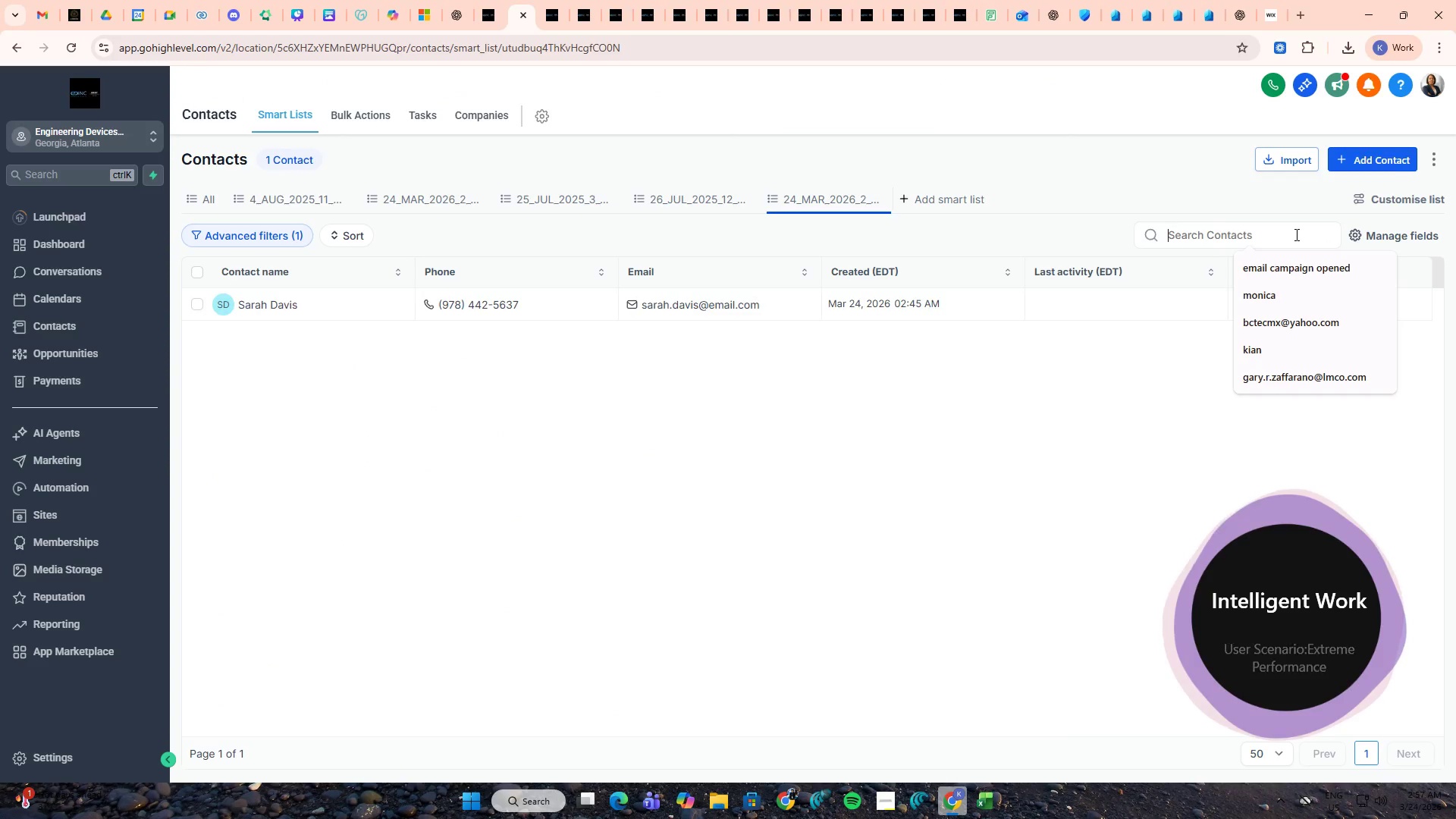 
key(Control+ControlLeft)
 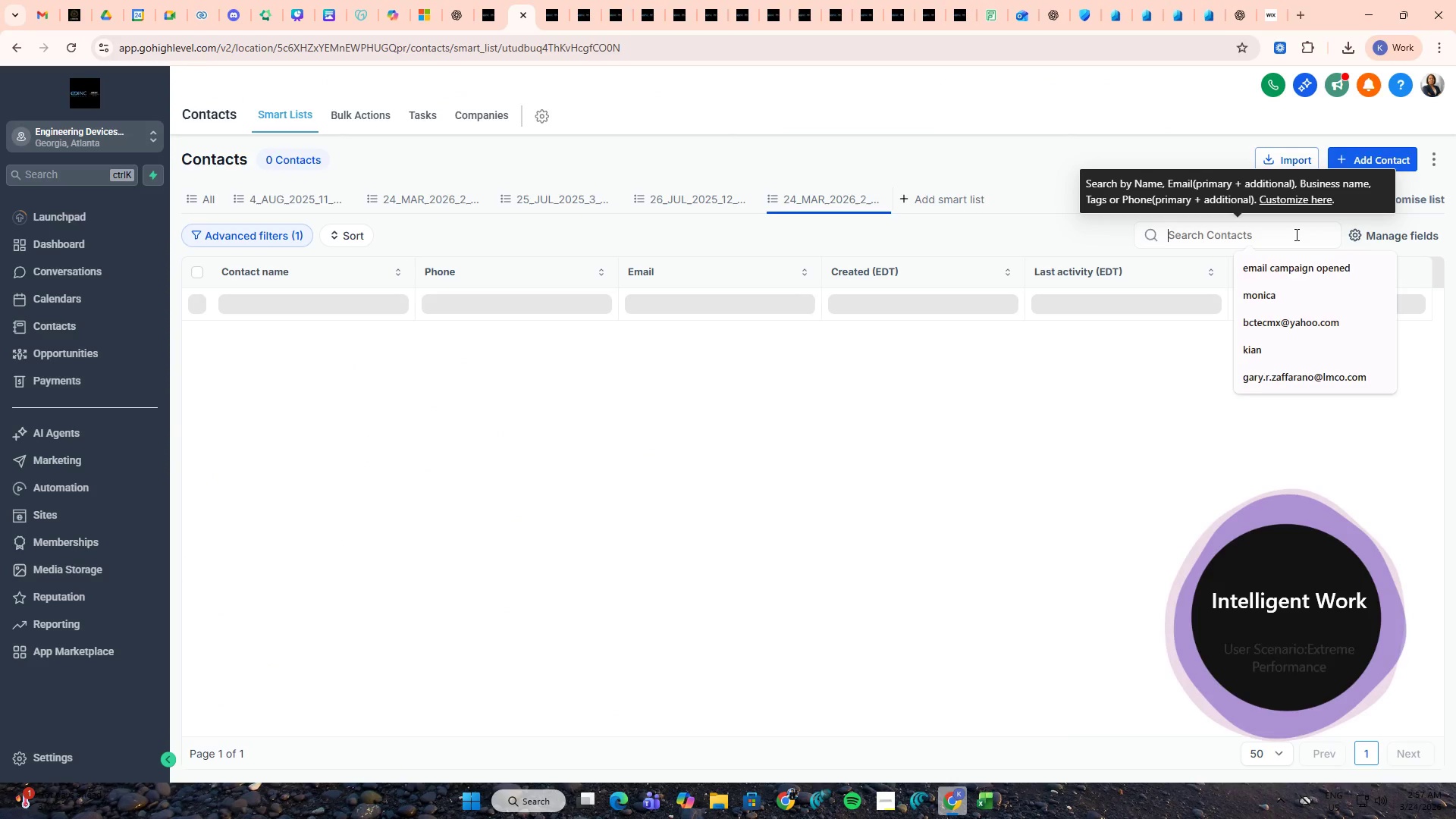 
key(Control+V)
 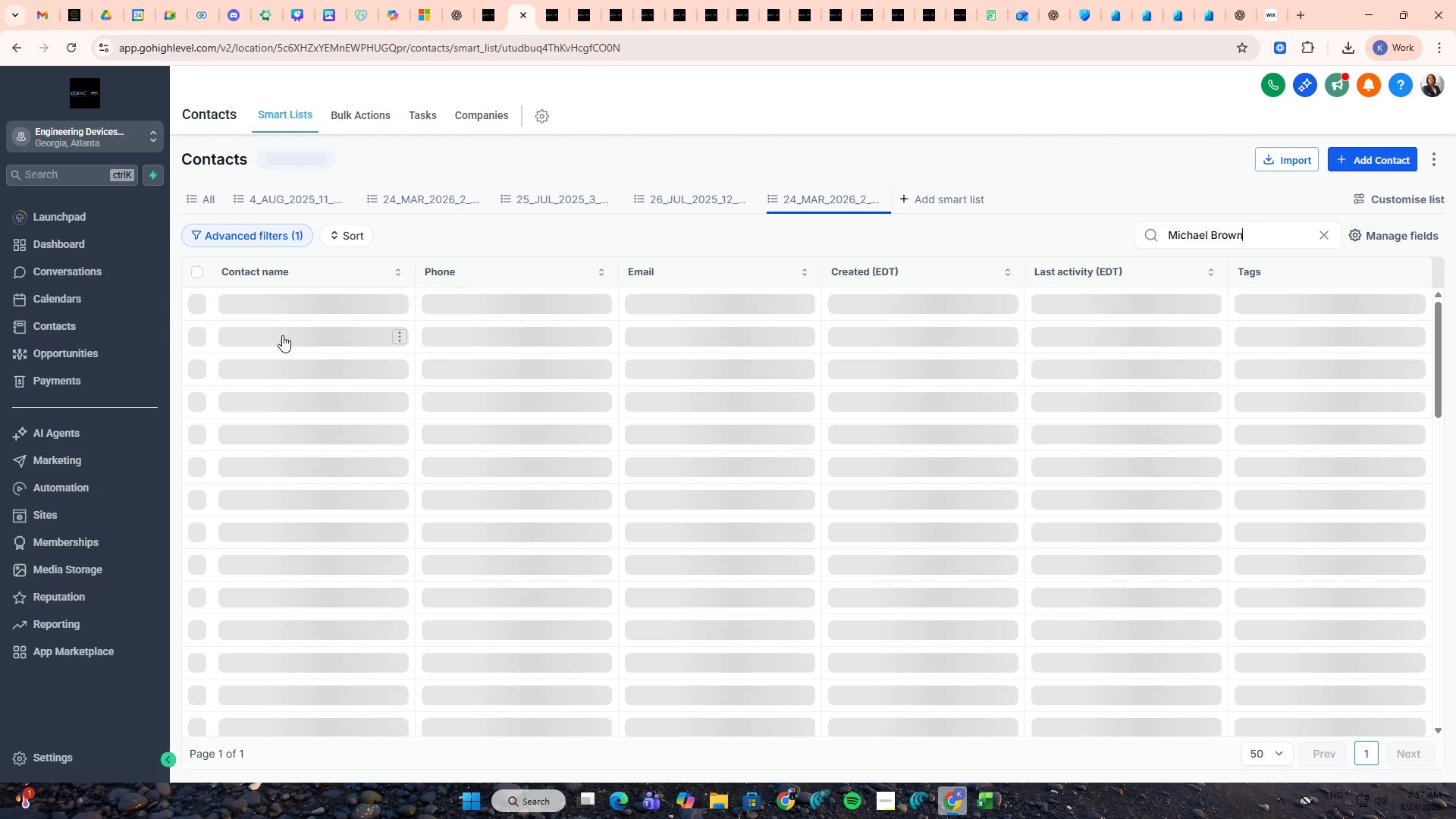 
middle_click([277, 309])
 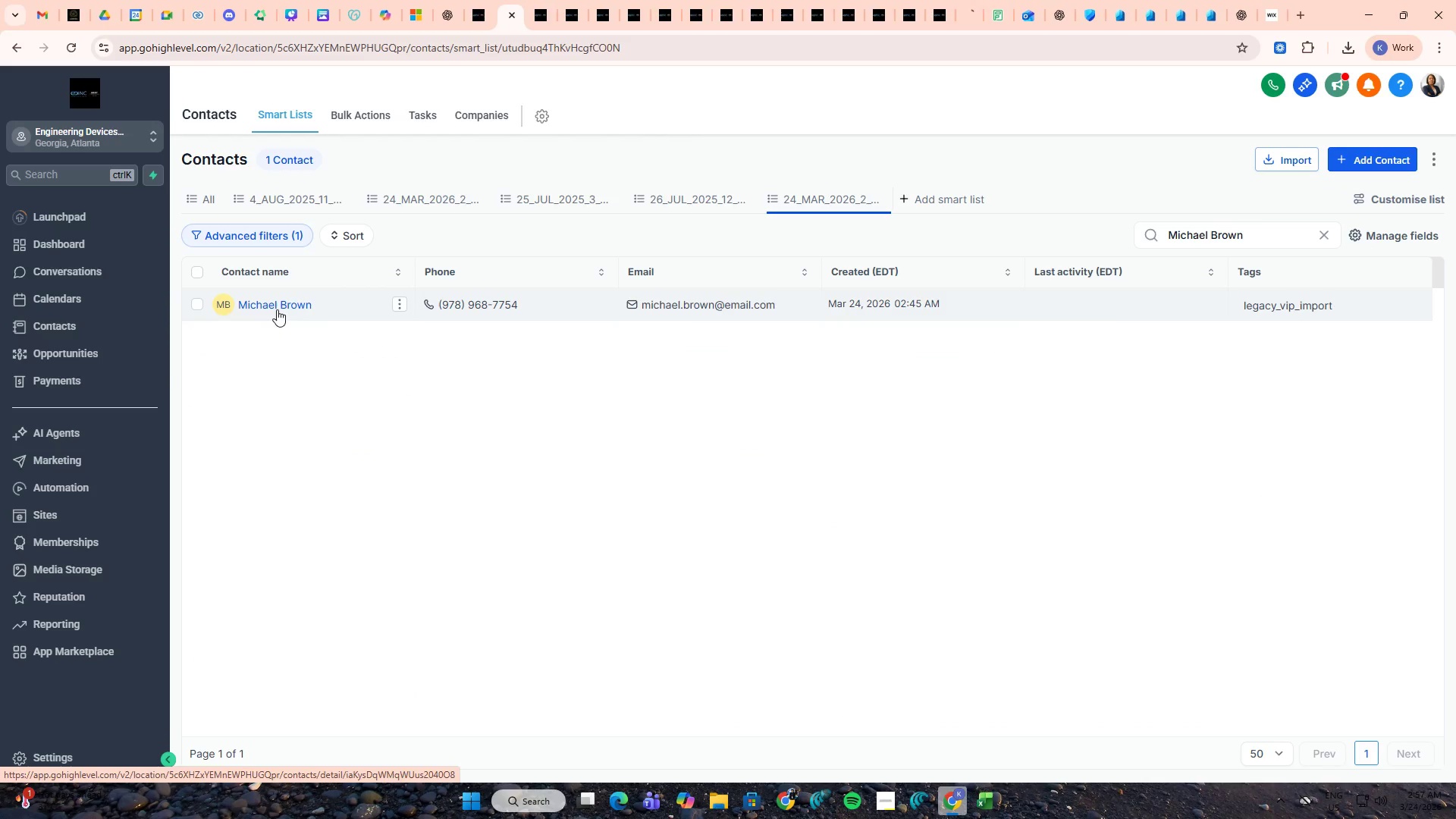 
key(Alt+AltLeft)
 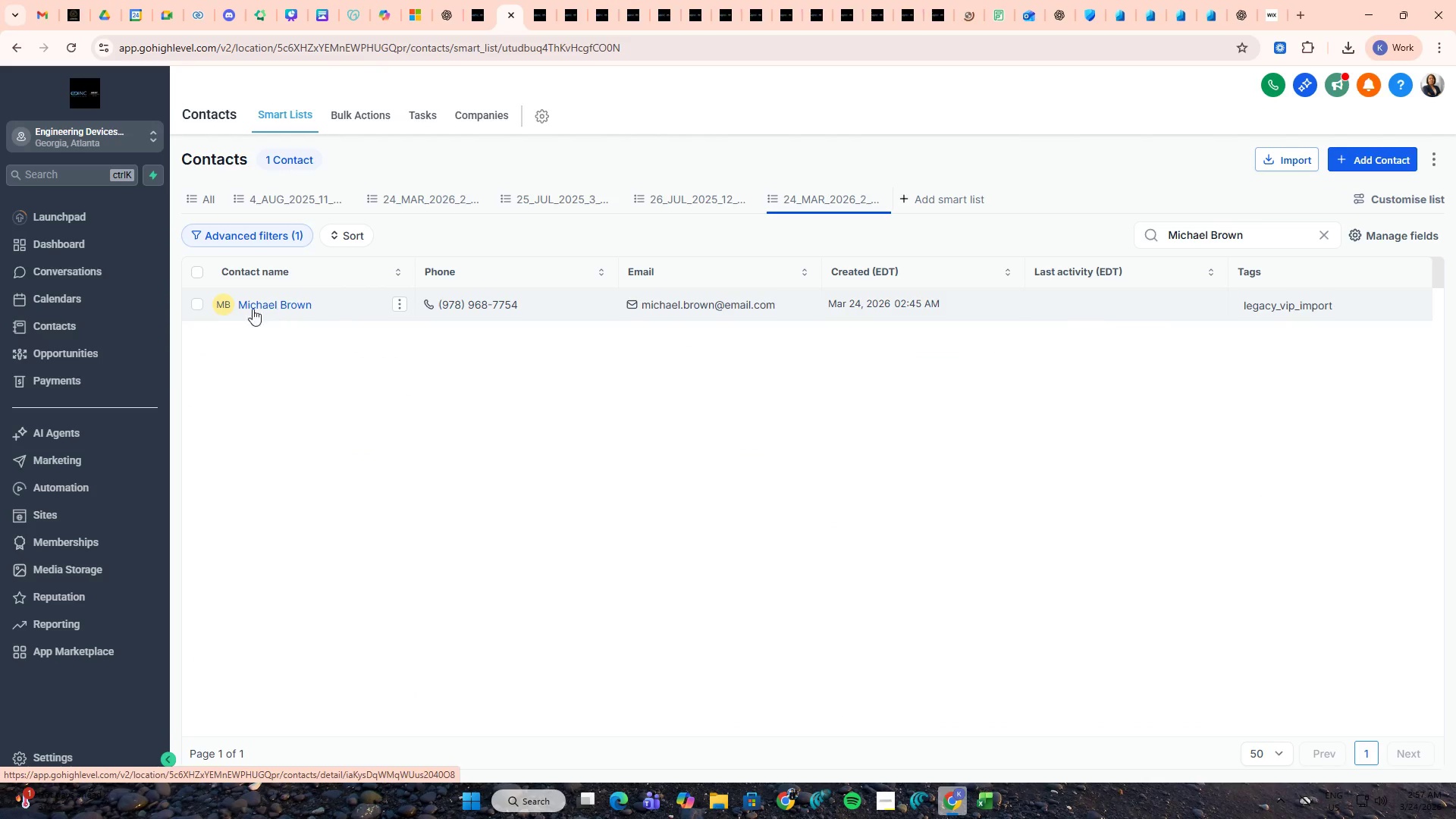 
key(Tab)
 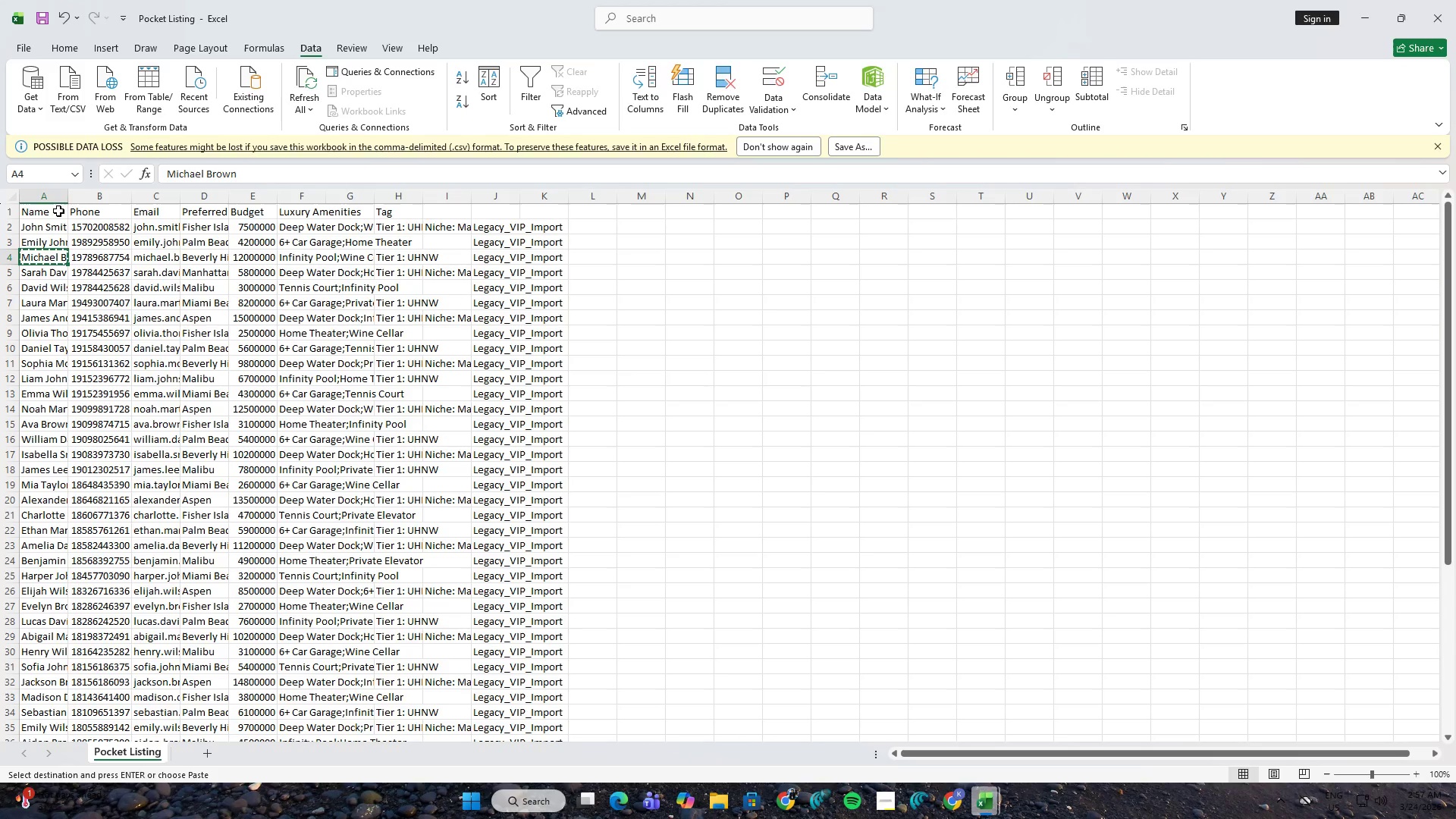 
left_click([46, 227])
 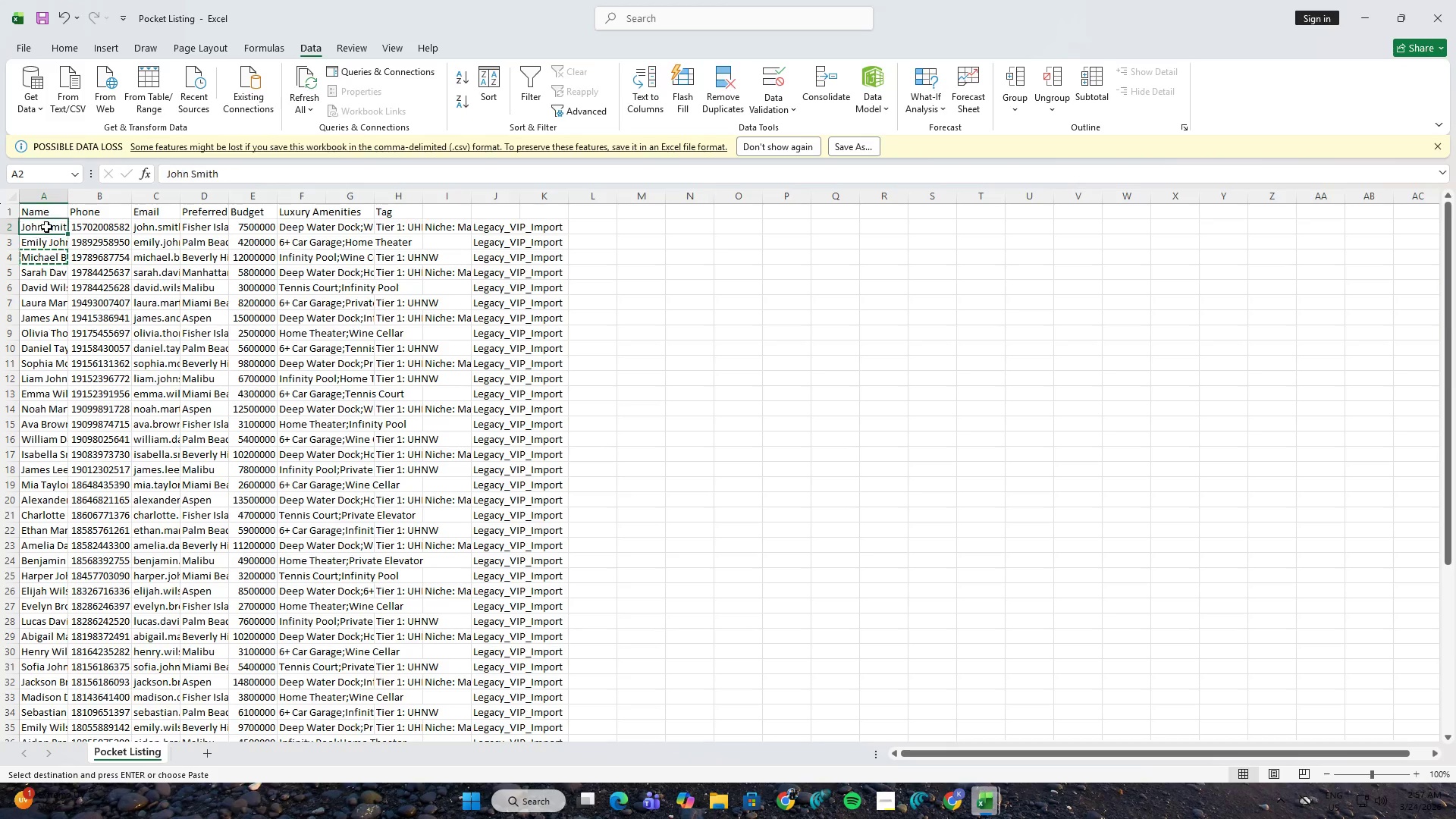 
key(Control+ControlLeft)
 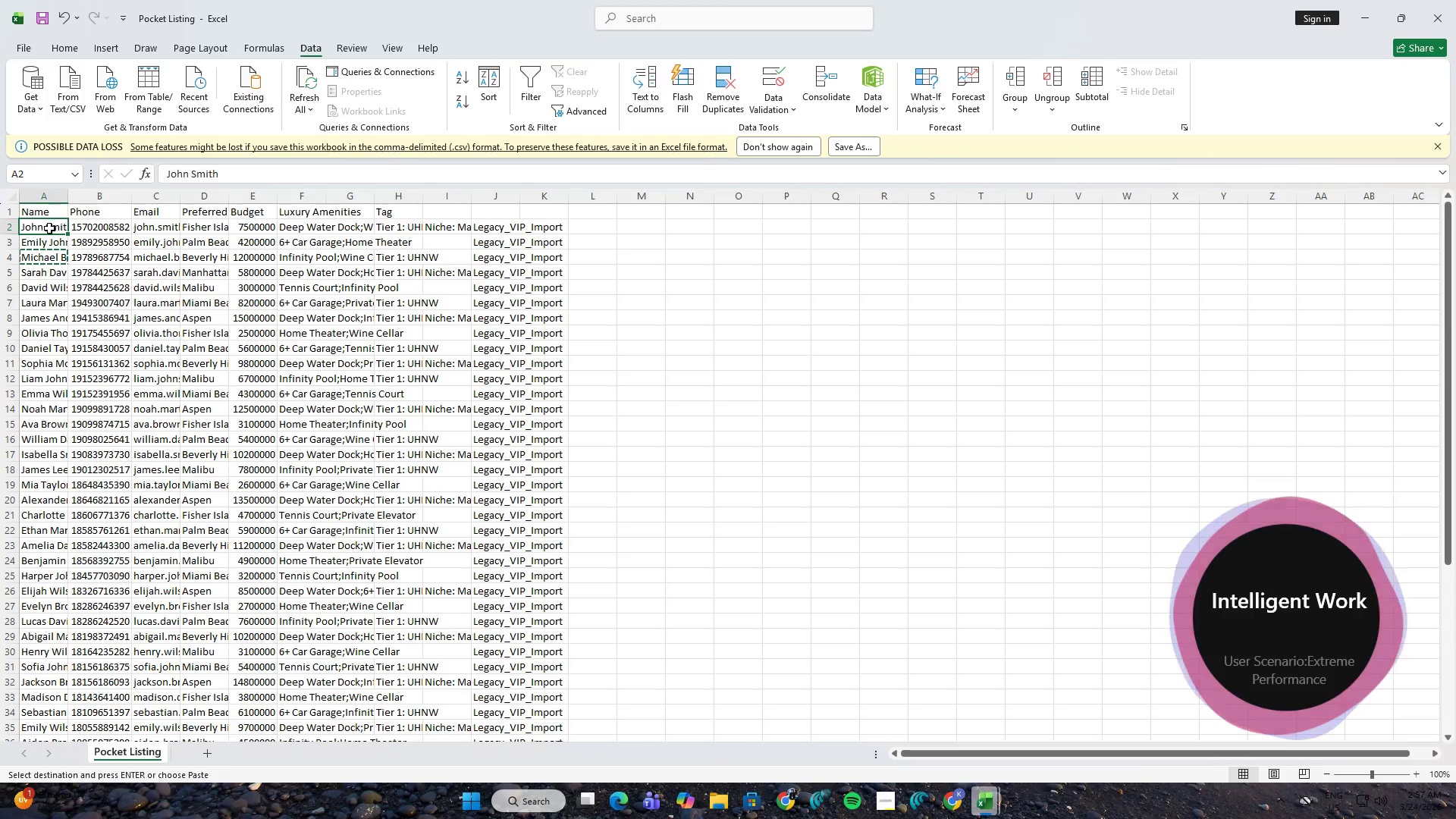 
key(Control+C)
 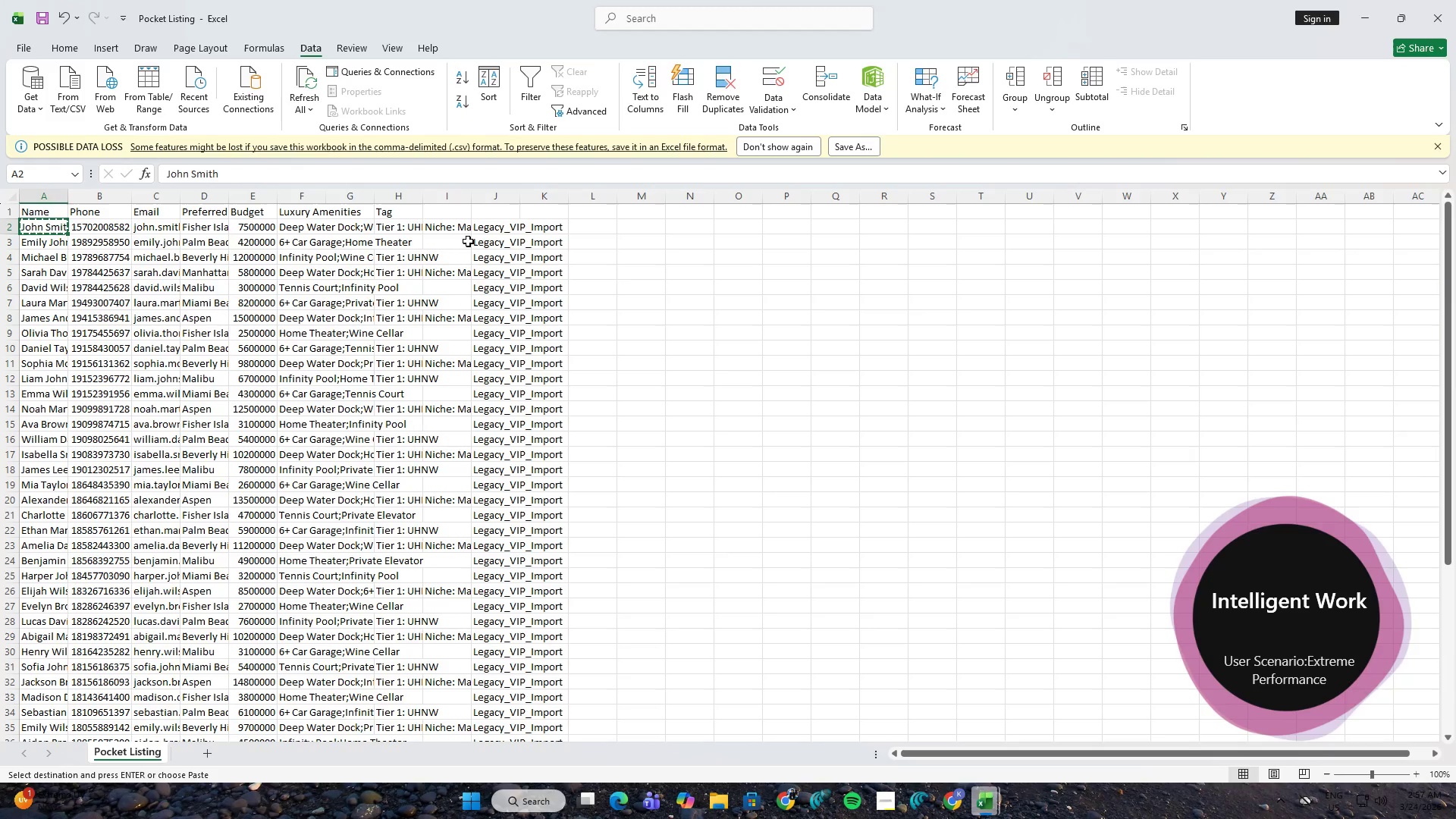 
key(Alt+AltLeft)
 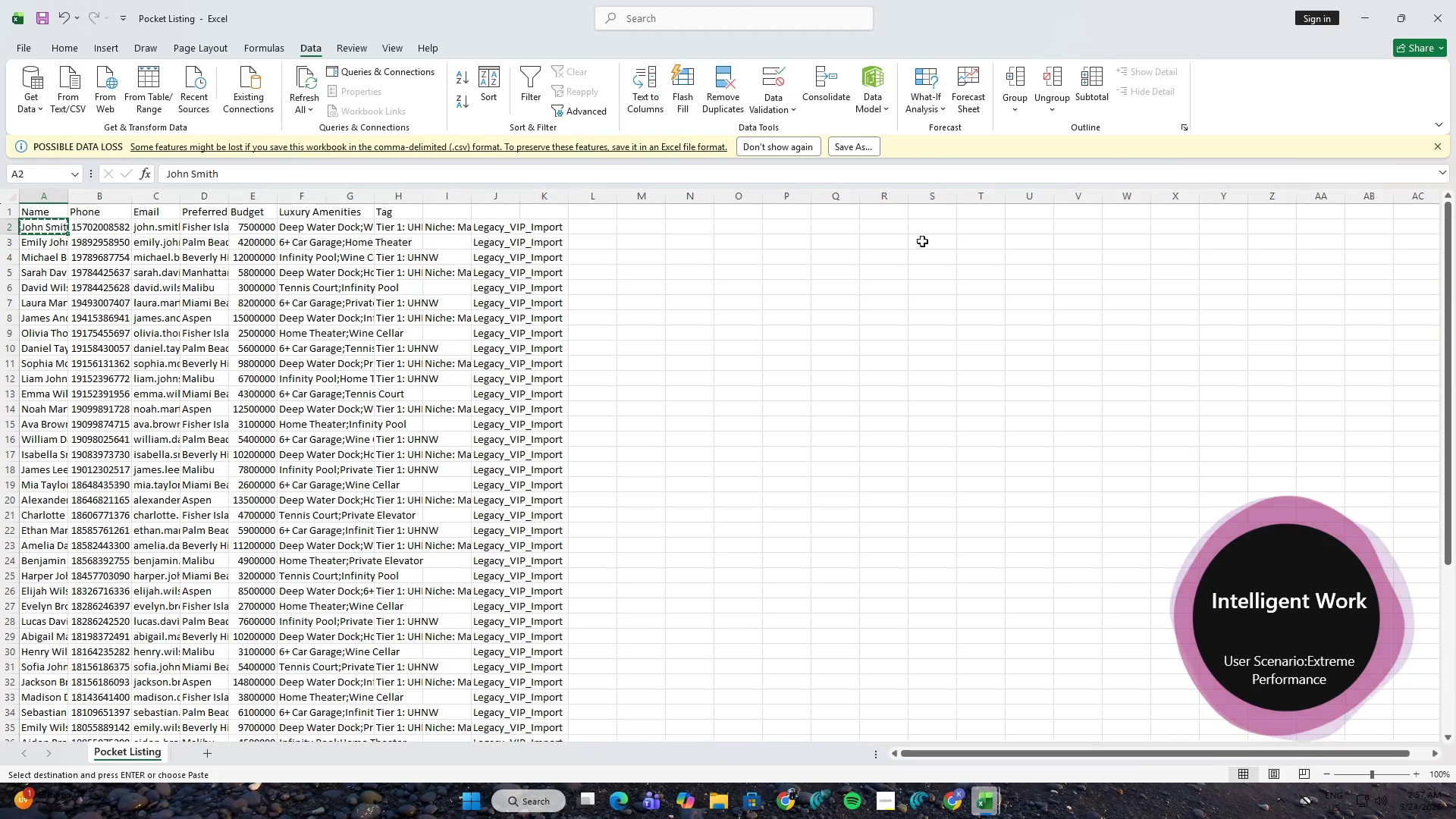 
key(Alt+Tab)
 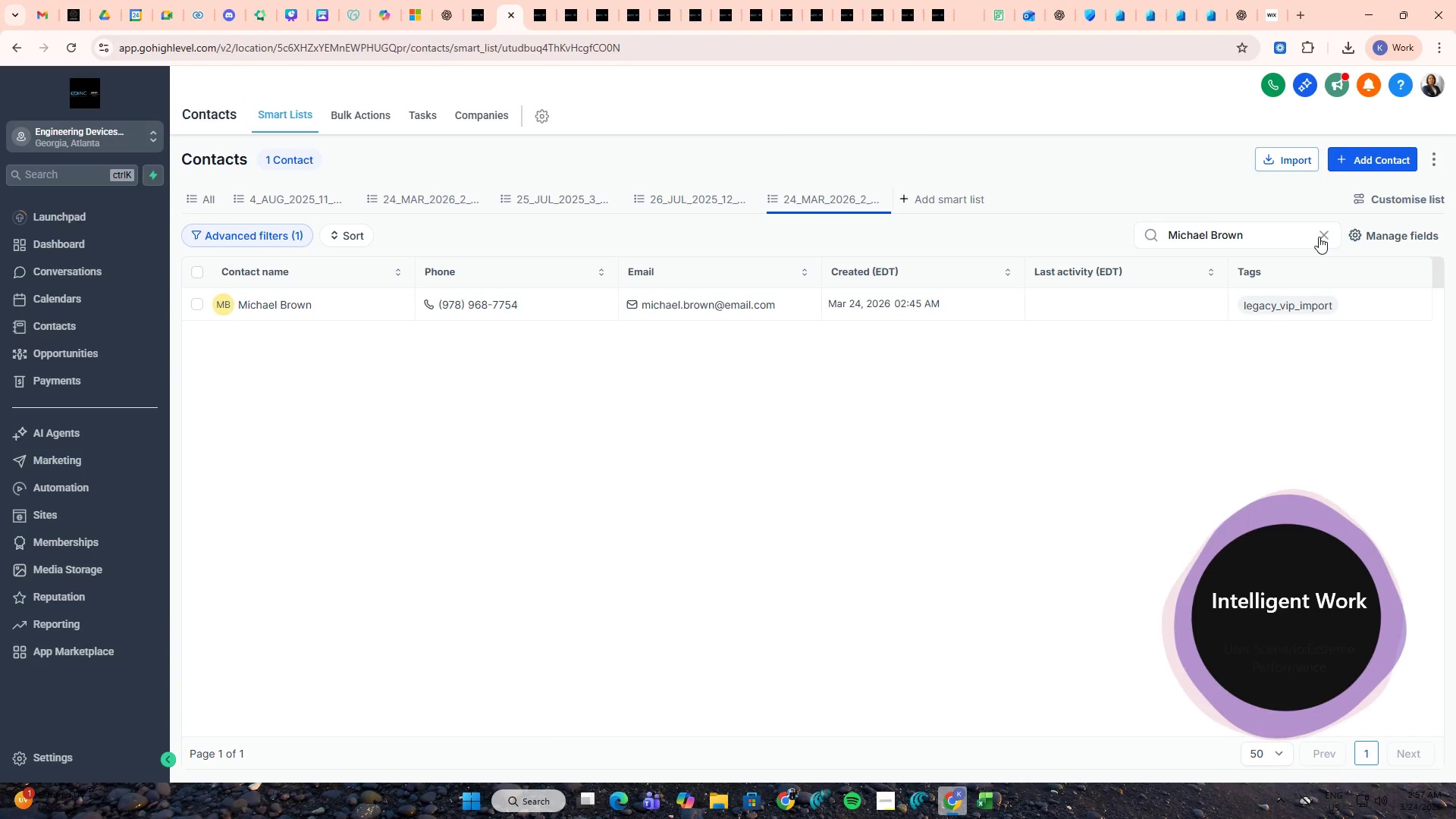 
double_click([1266, 237])
 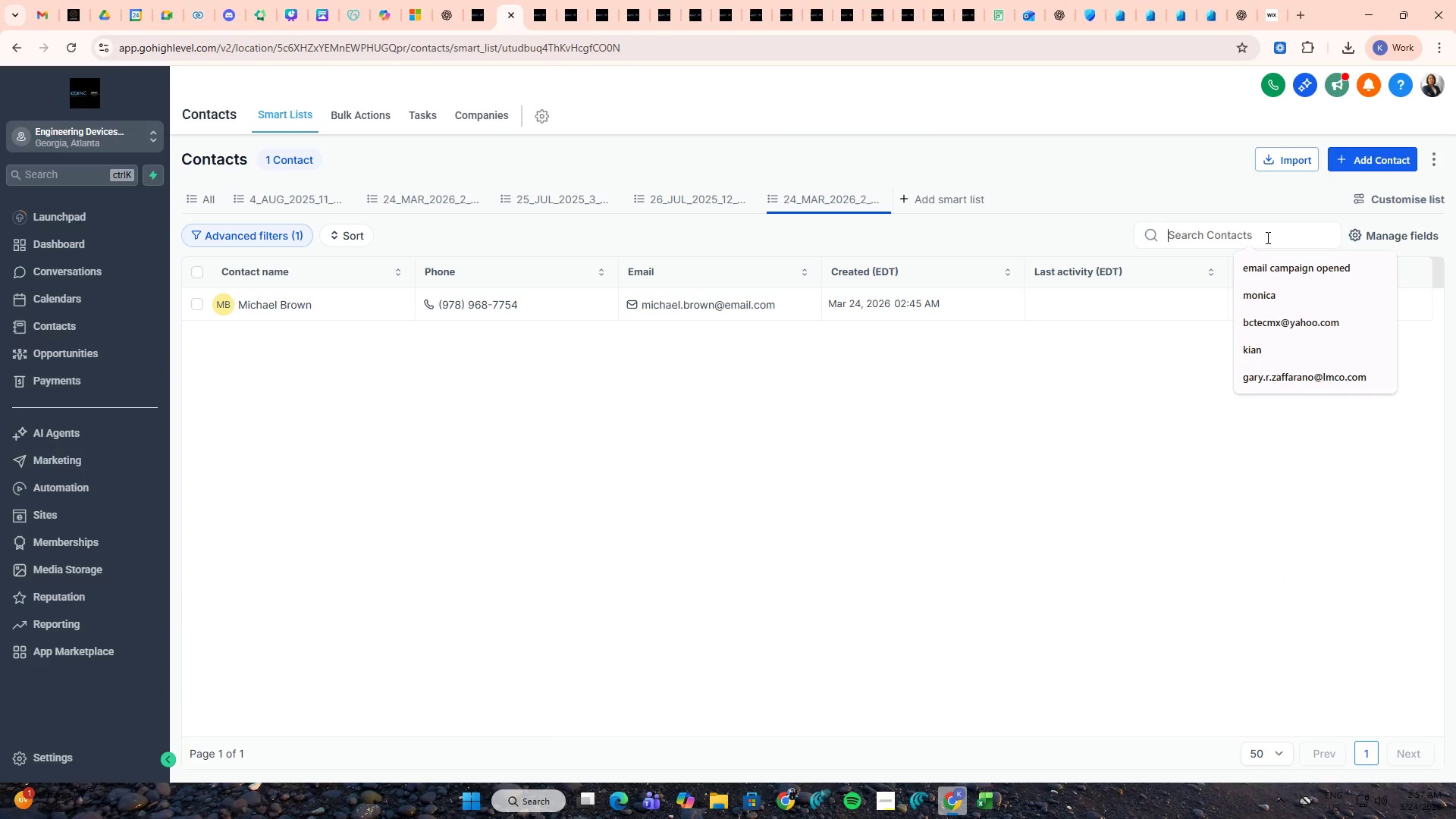 
key(Alt+Control+ControlLeft)
 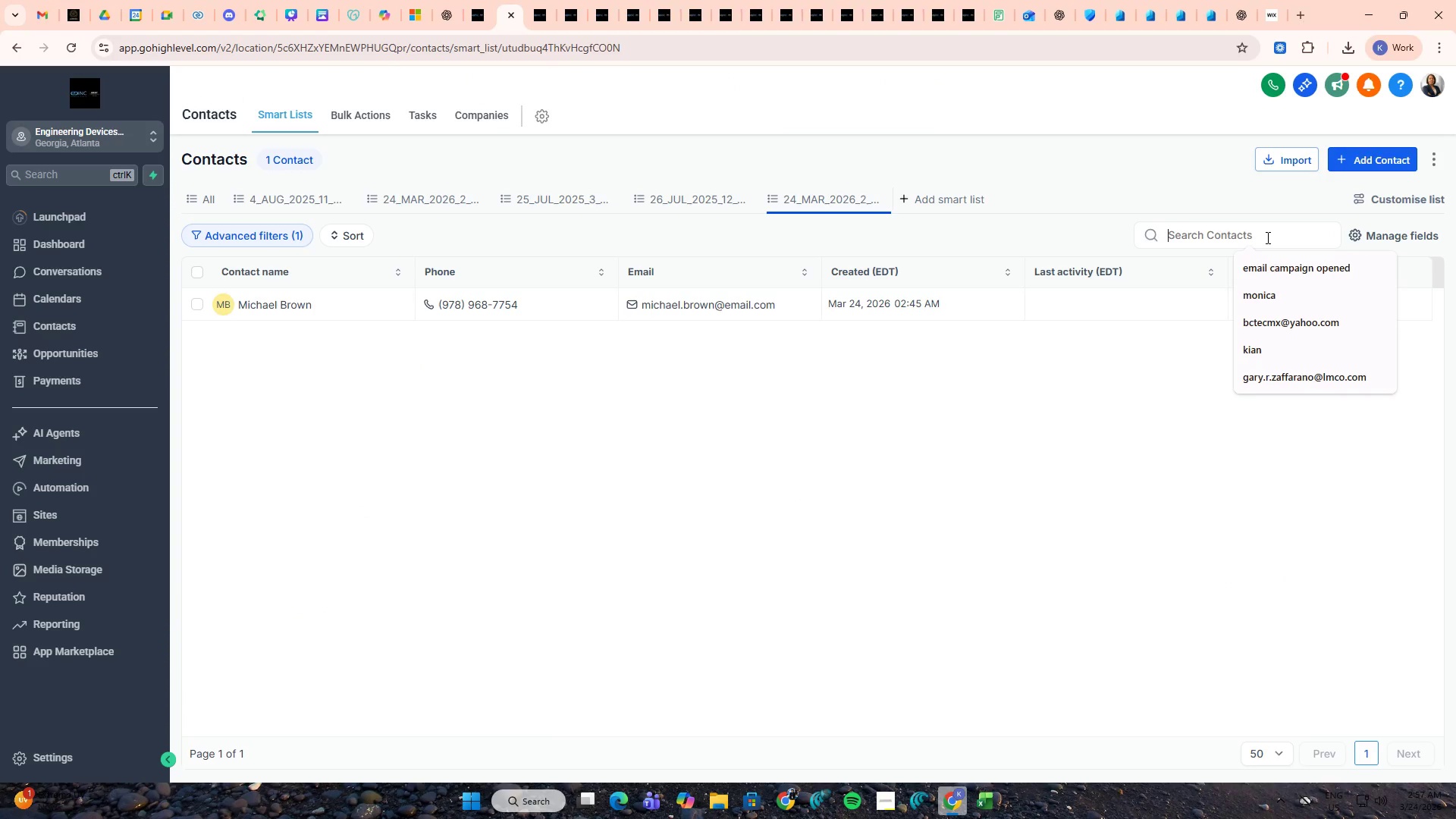 
key(Alt+Control+V)
 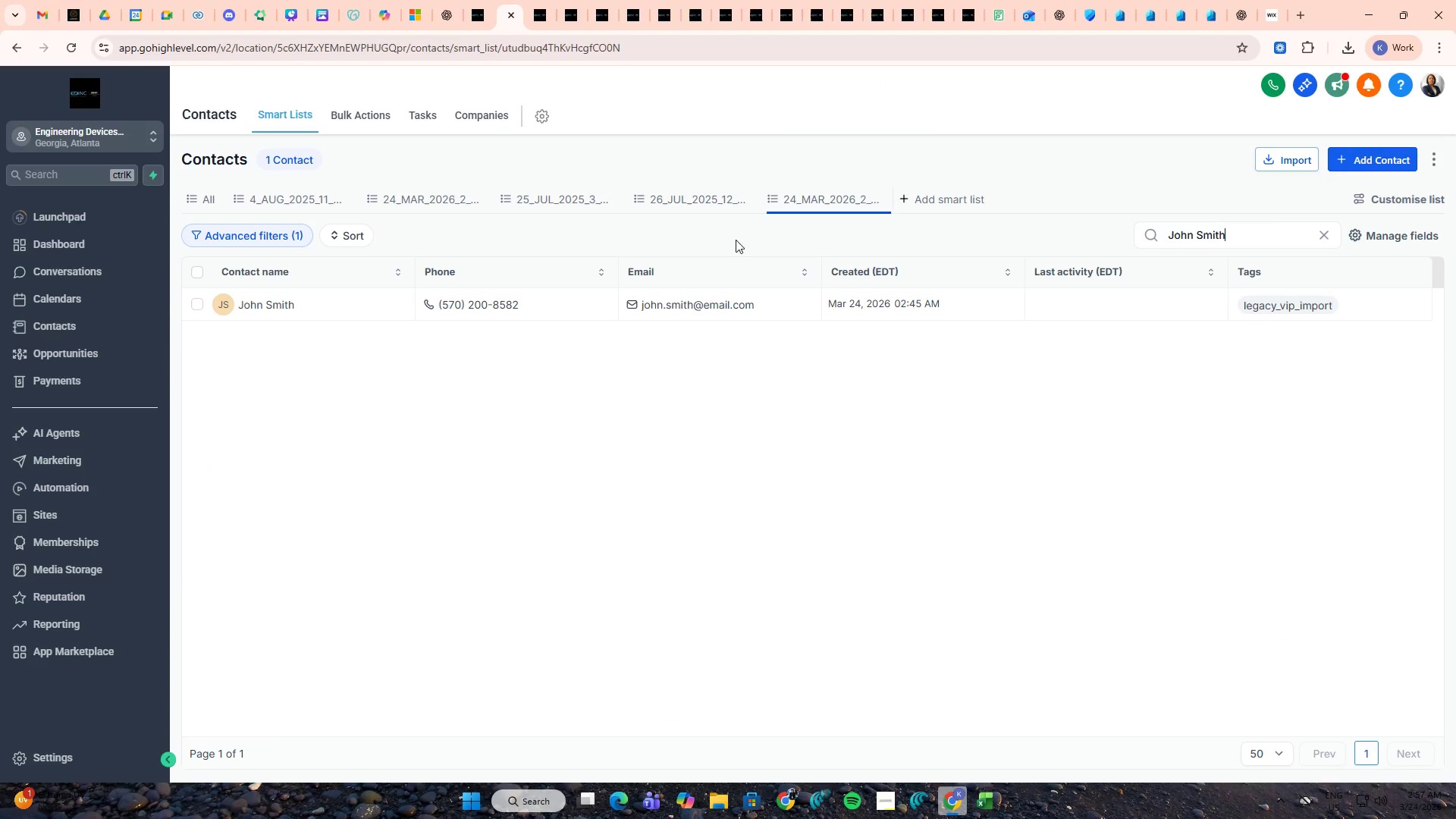 
middle_click([277, 300])
 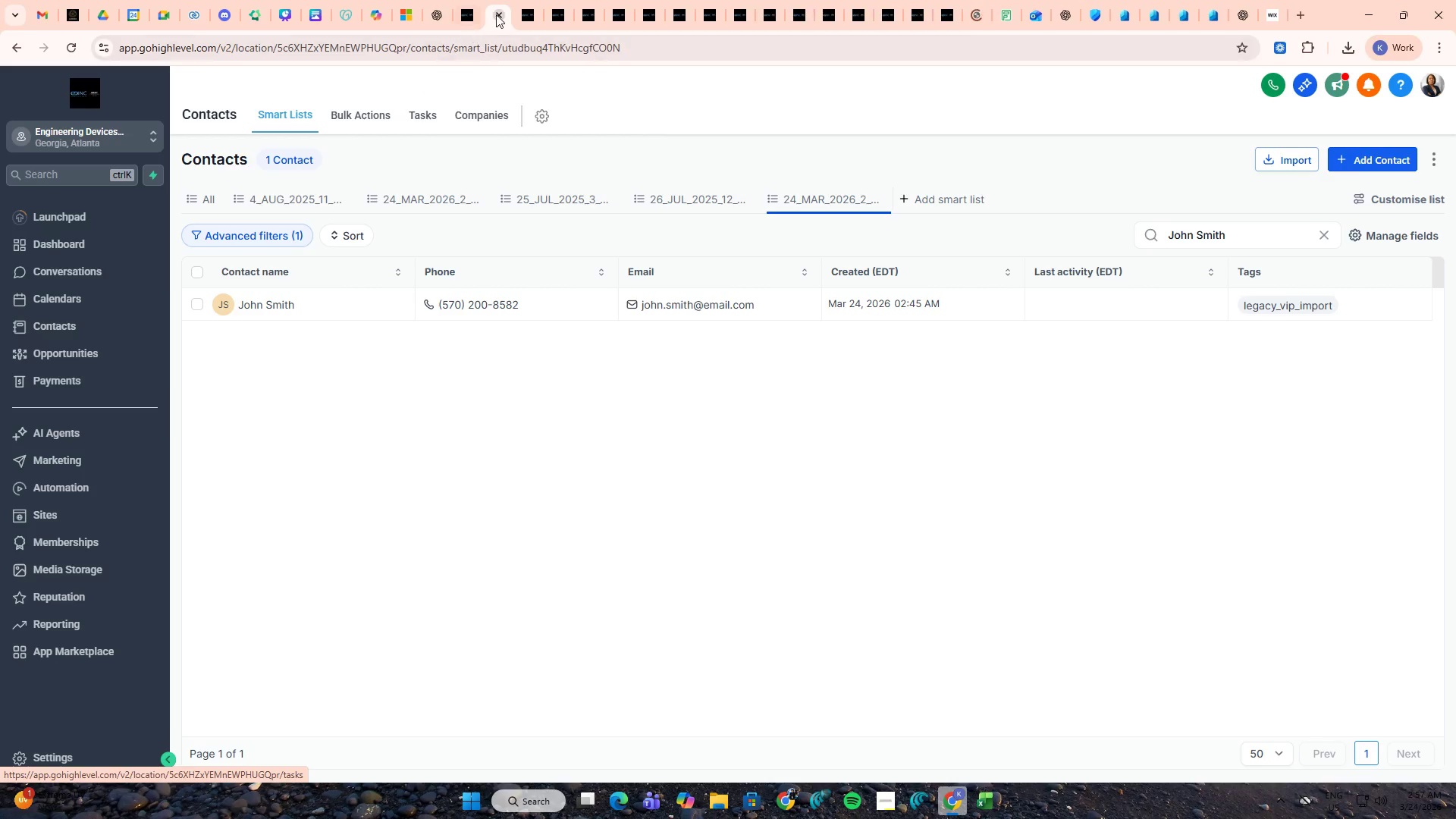 
left_click([519, 0])
 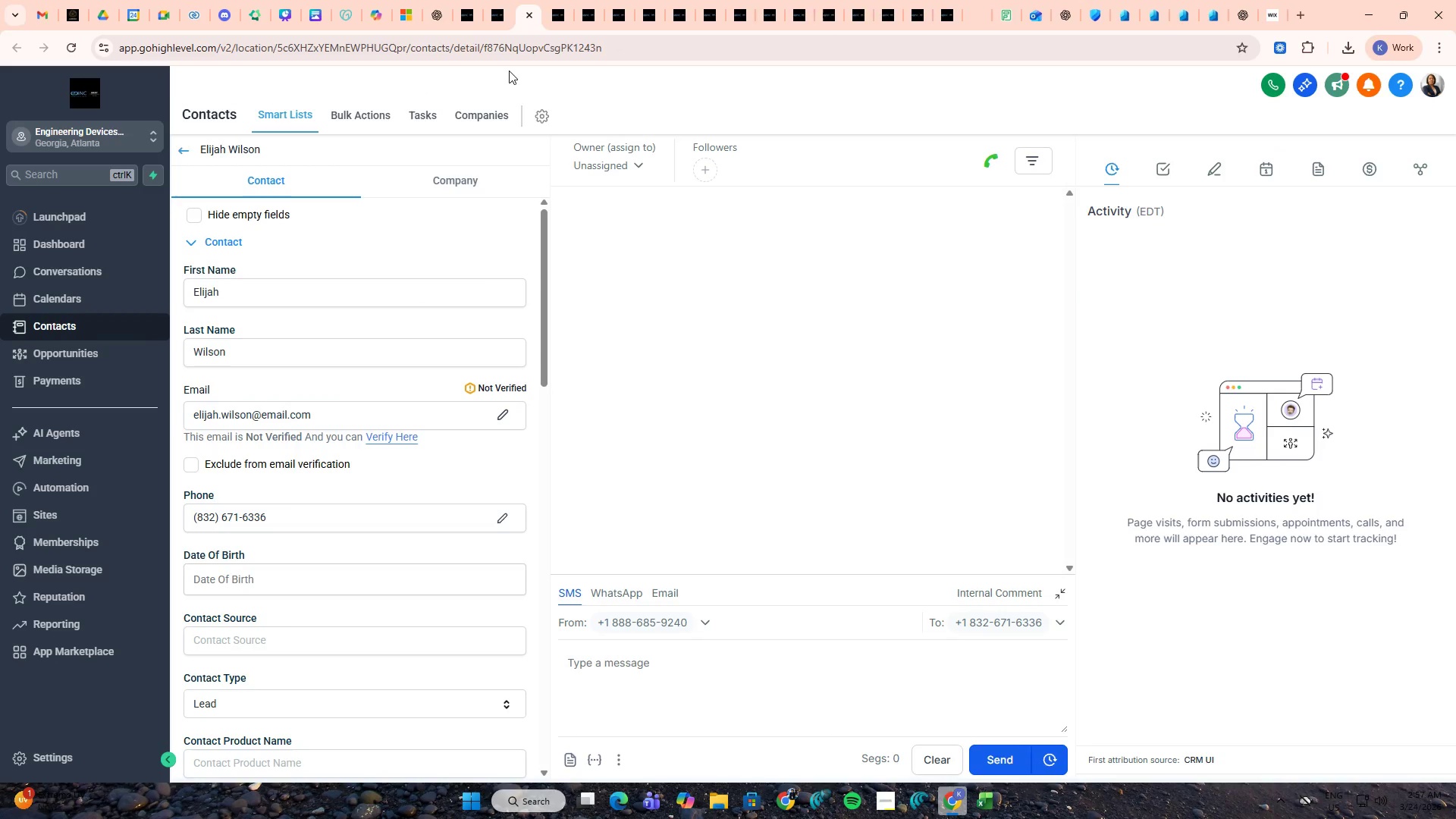 
key(Control+ControlLeft)
 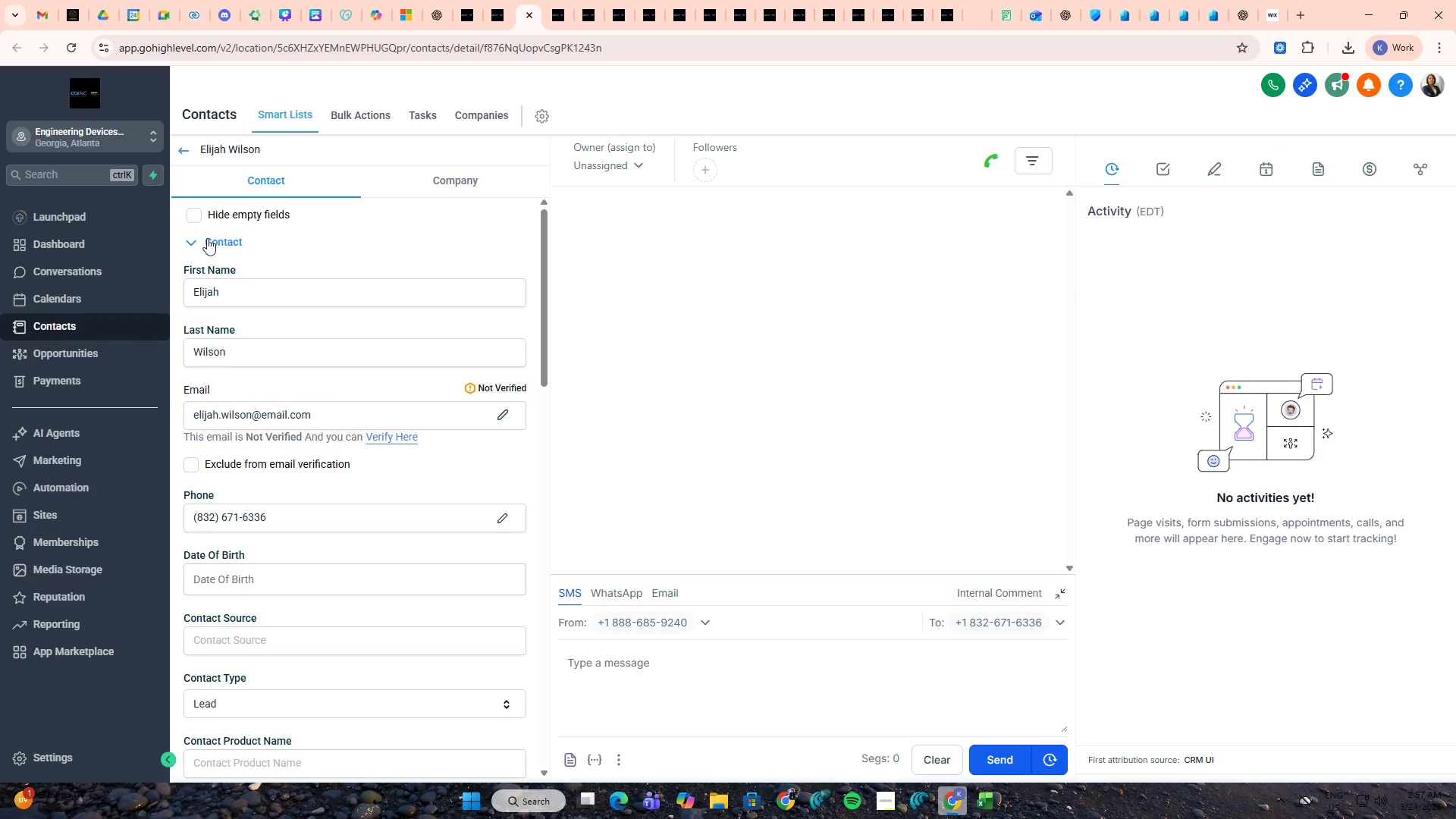 
left_click([197, 240])
 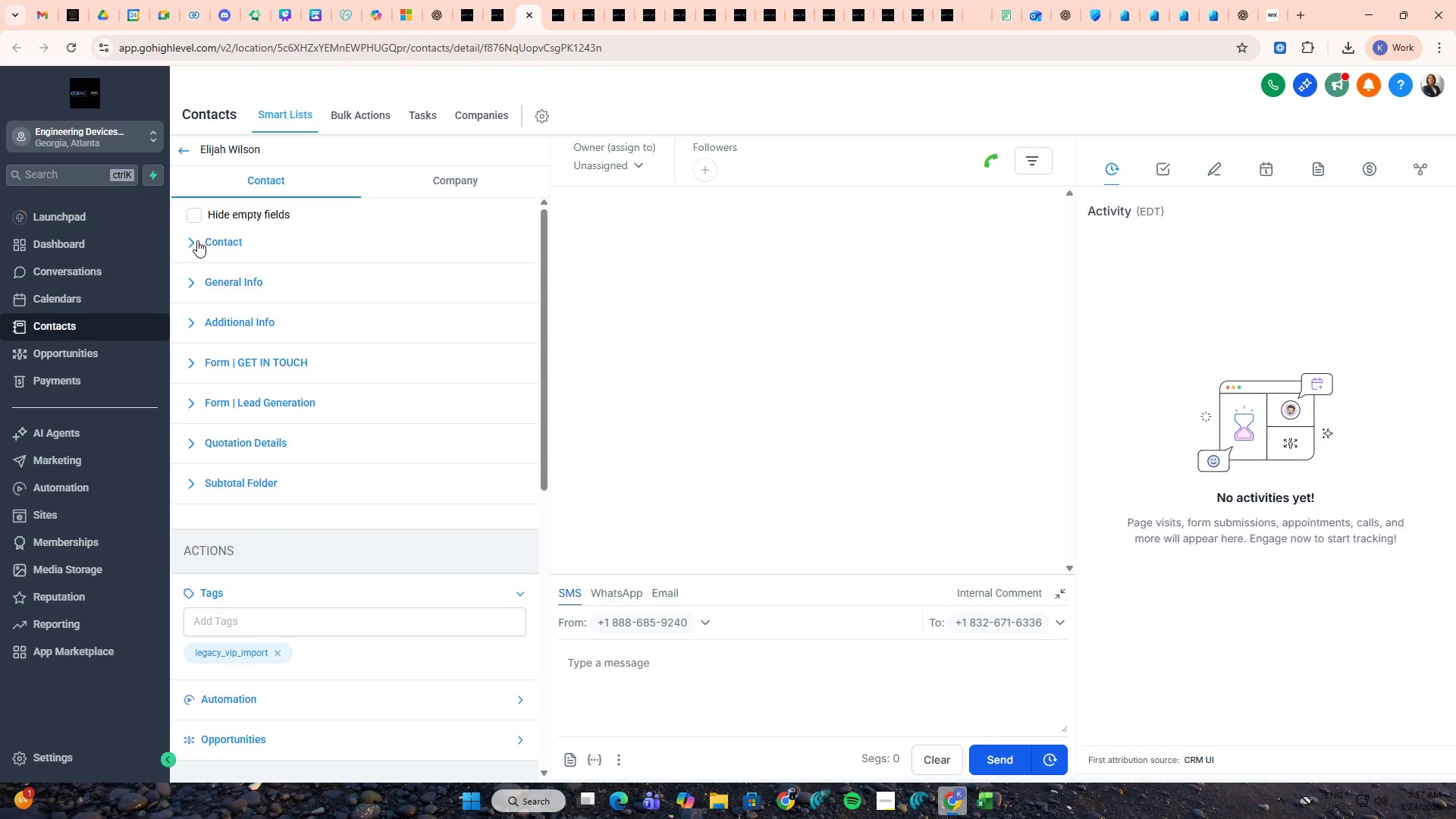 
key(Control+Tab)
 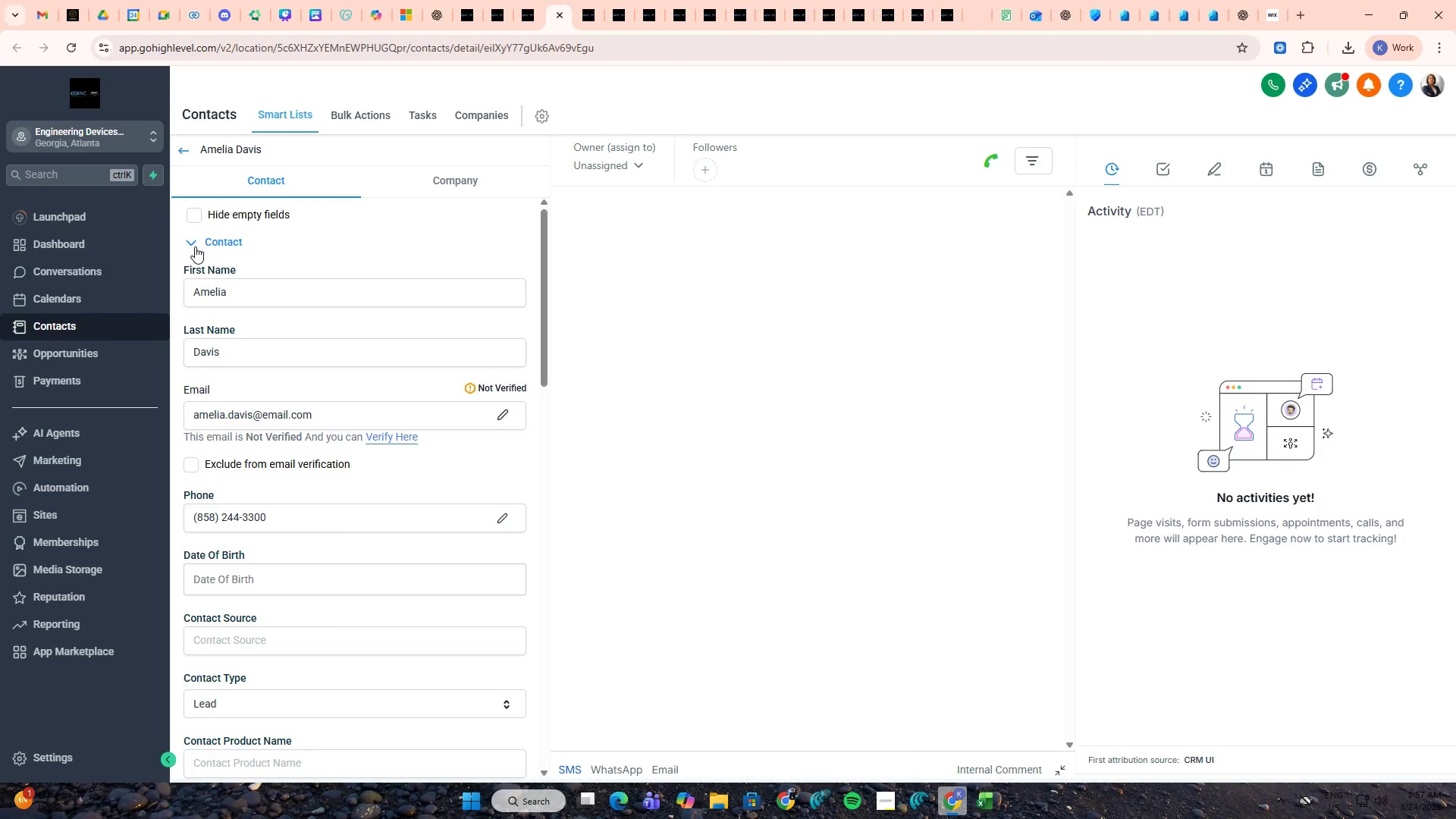 
left_click([195, 246])
 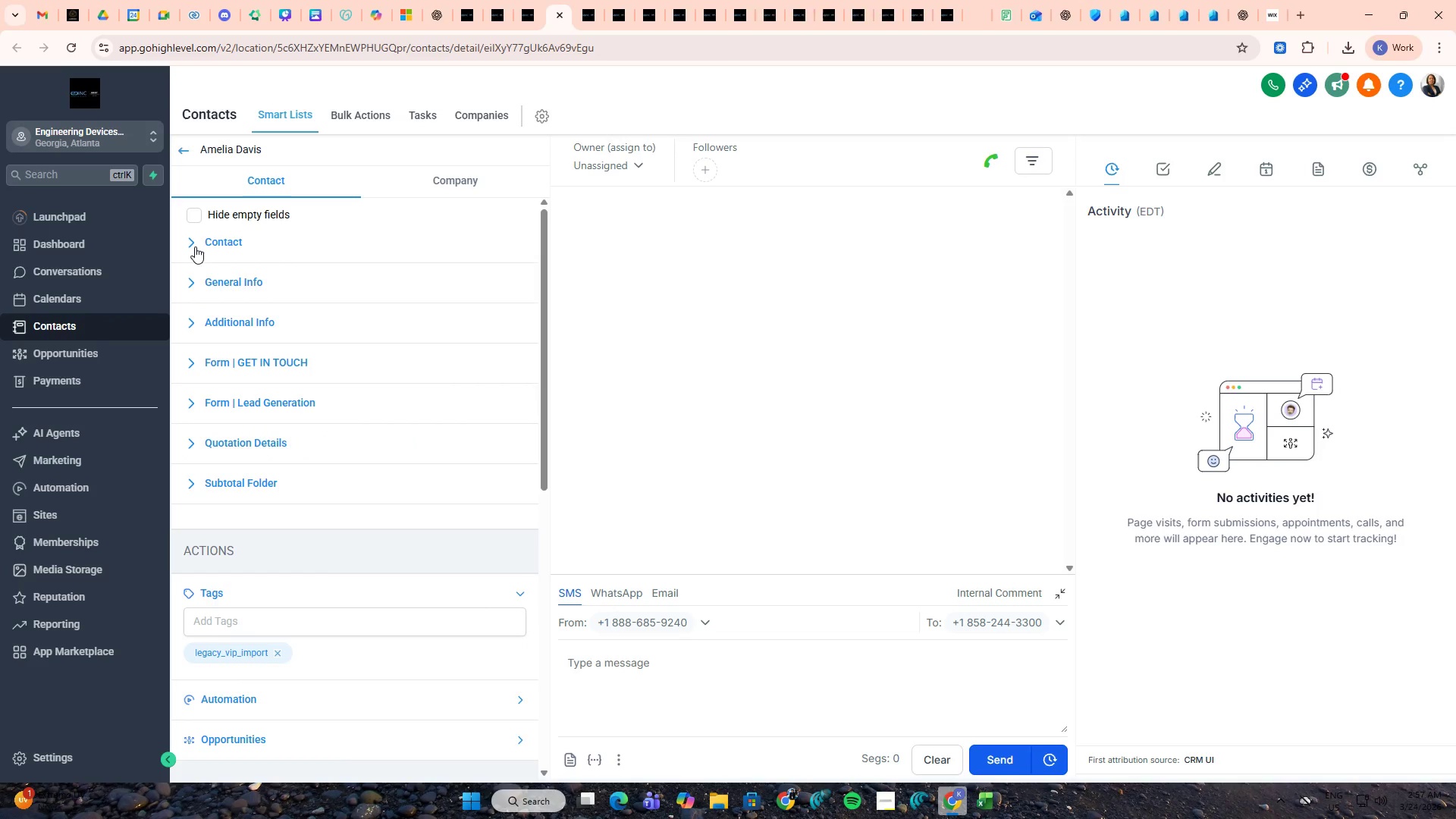 
key(Control+ControlLeft)
 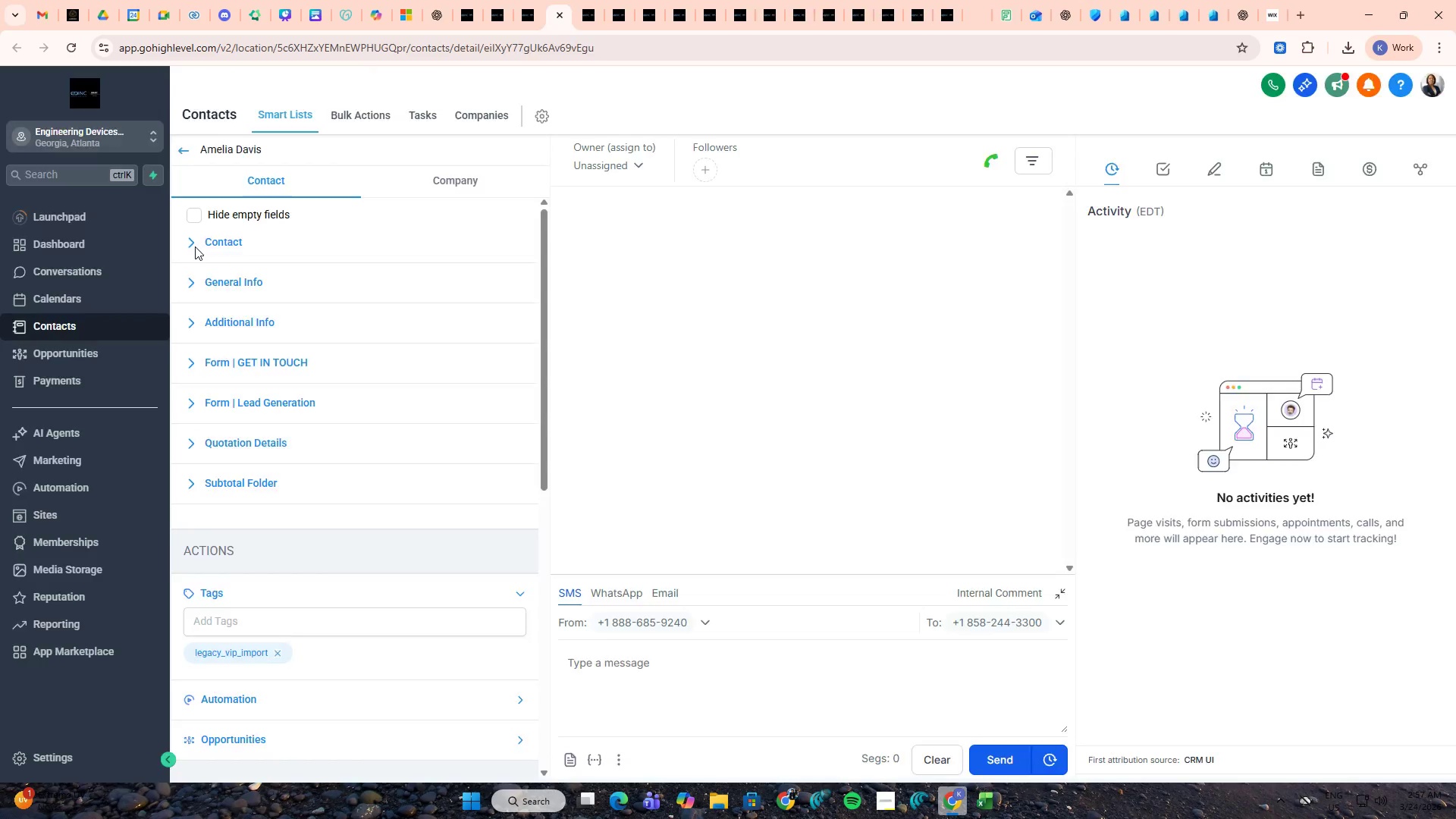 
key(Control+Tab)
 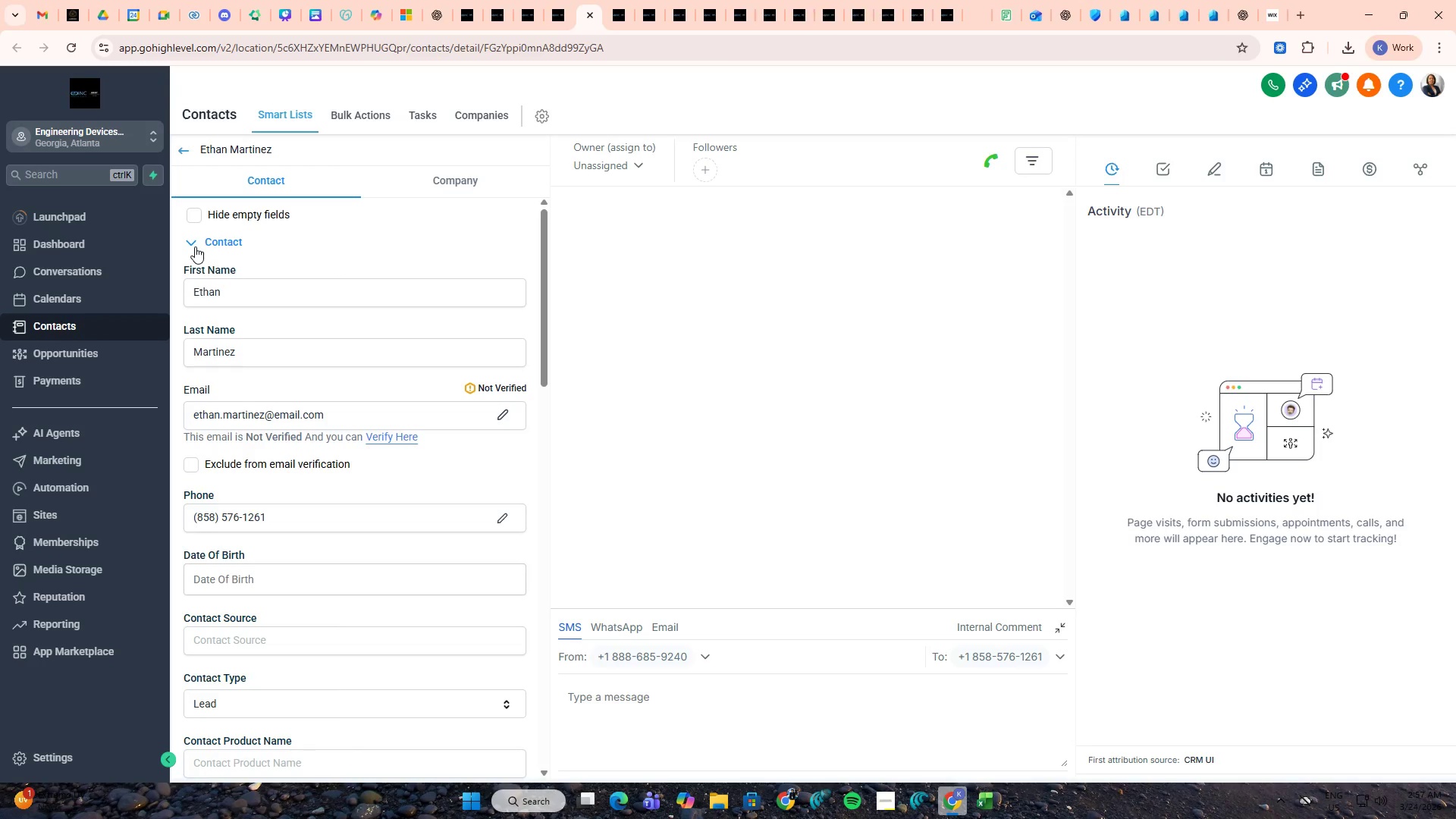 
left_click([195, 246])
 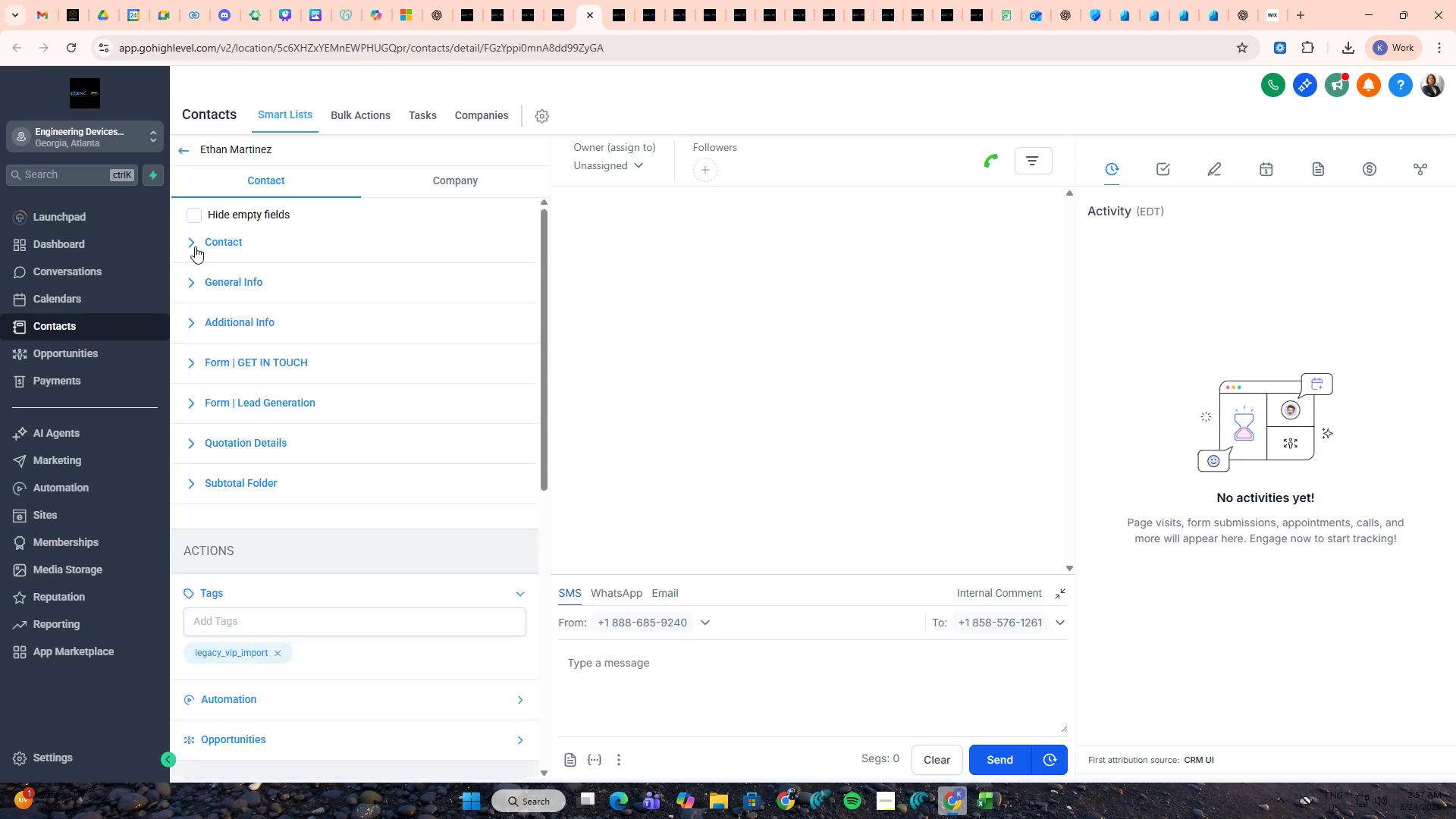 
key(Control+Tab)
 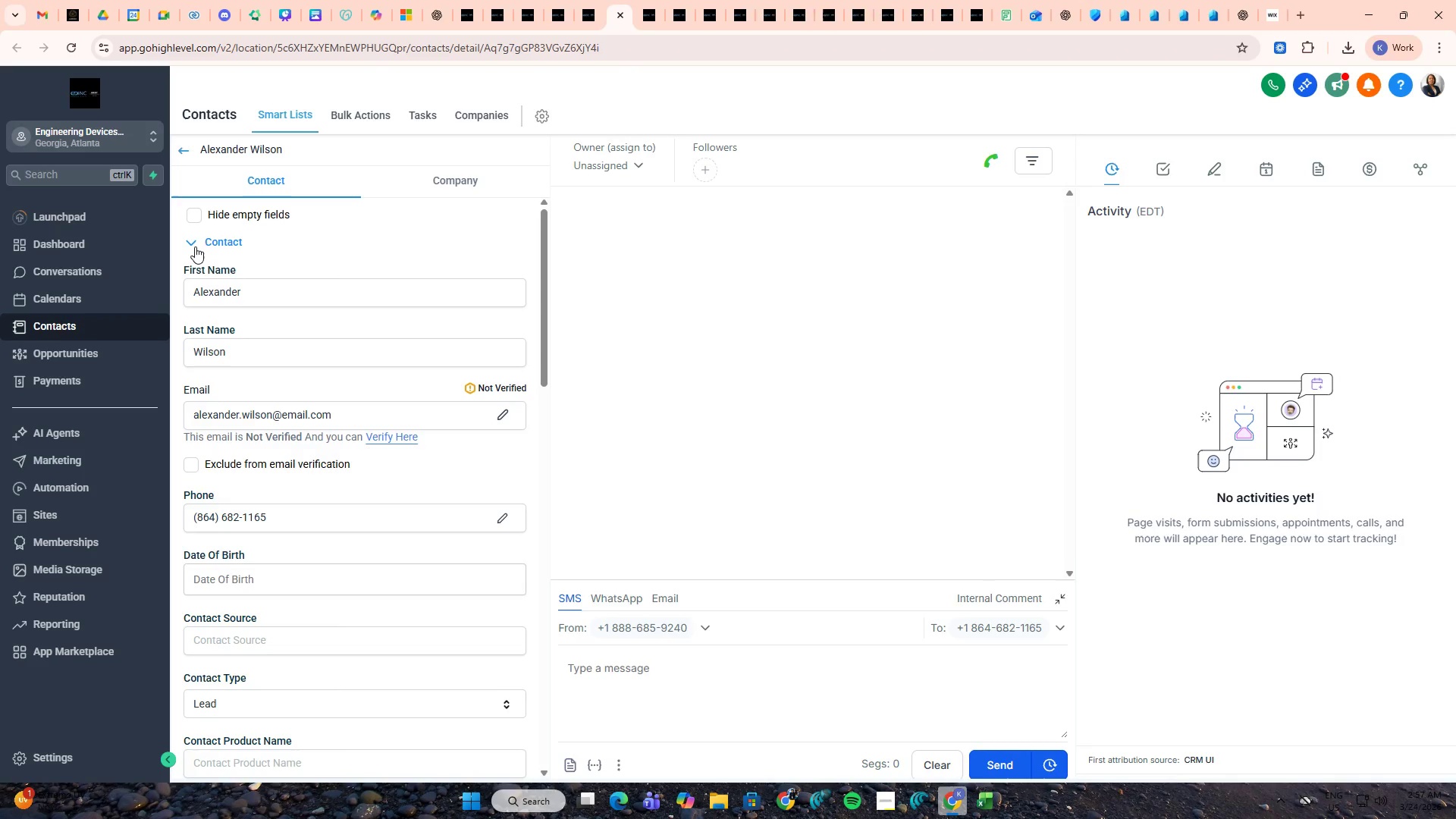 
left_click([195, 246])
 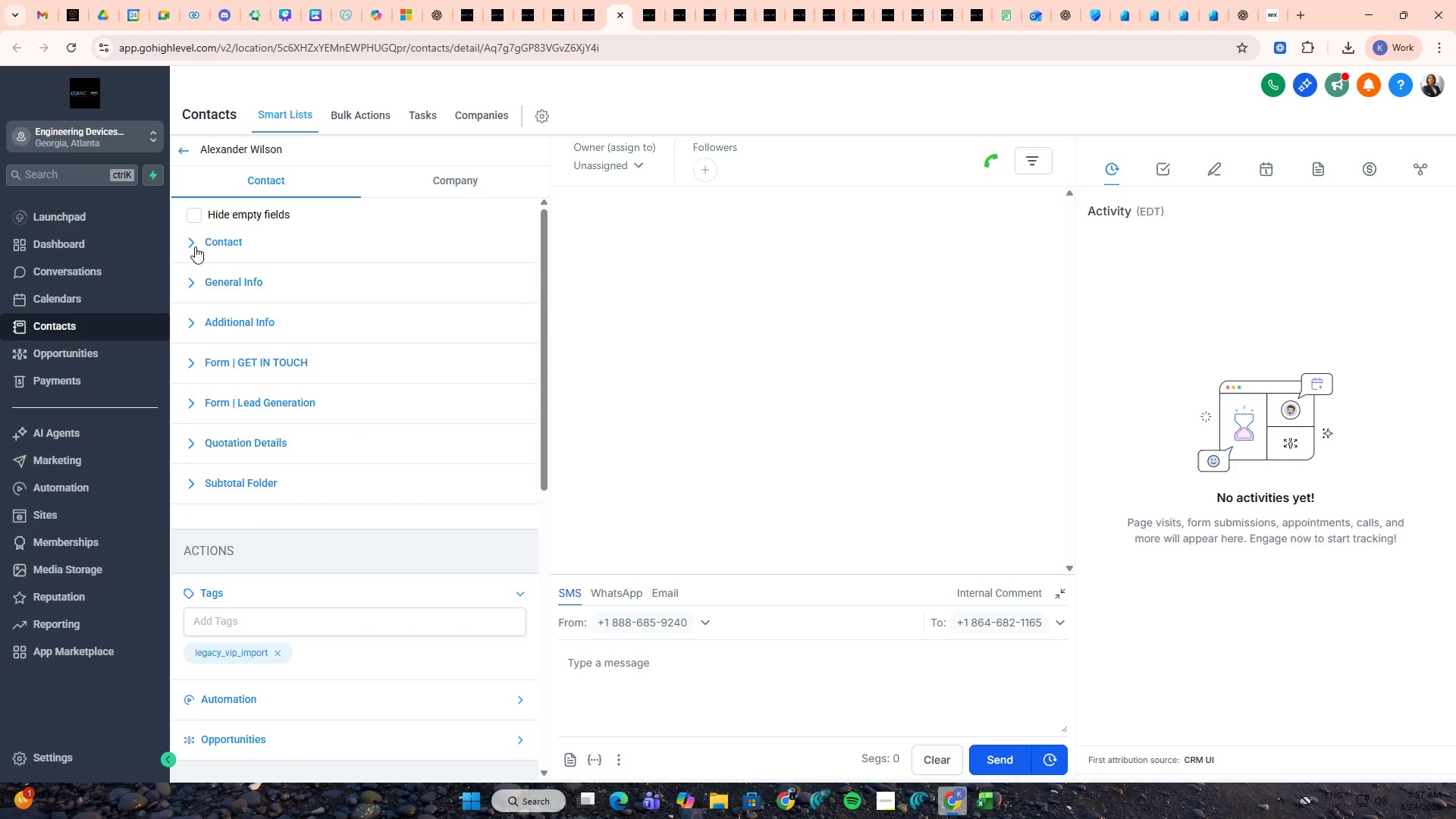 
key(Control+ControlLeft)
 